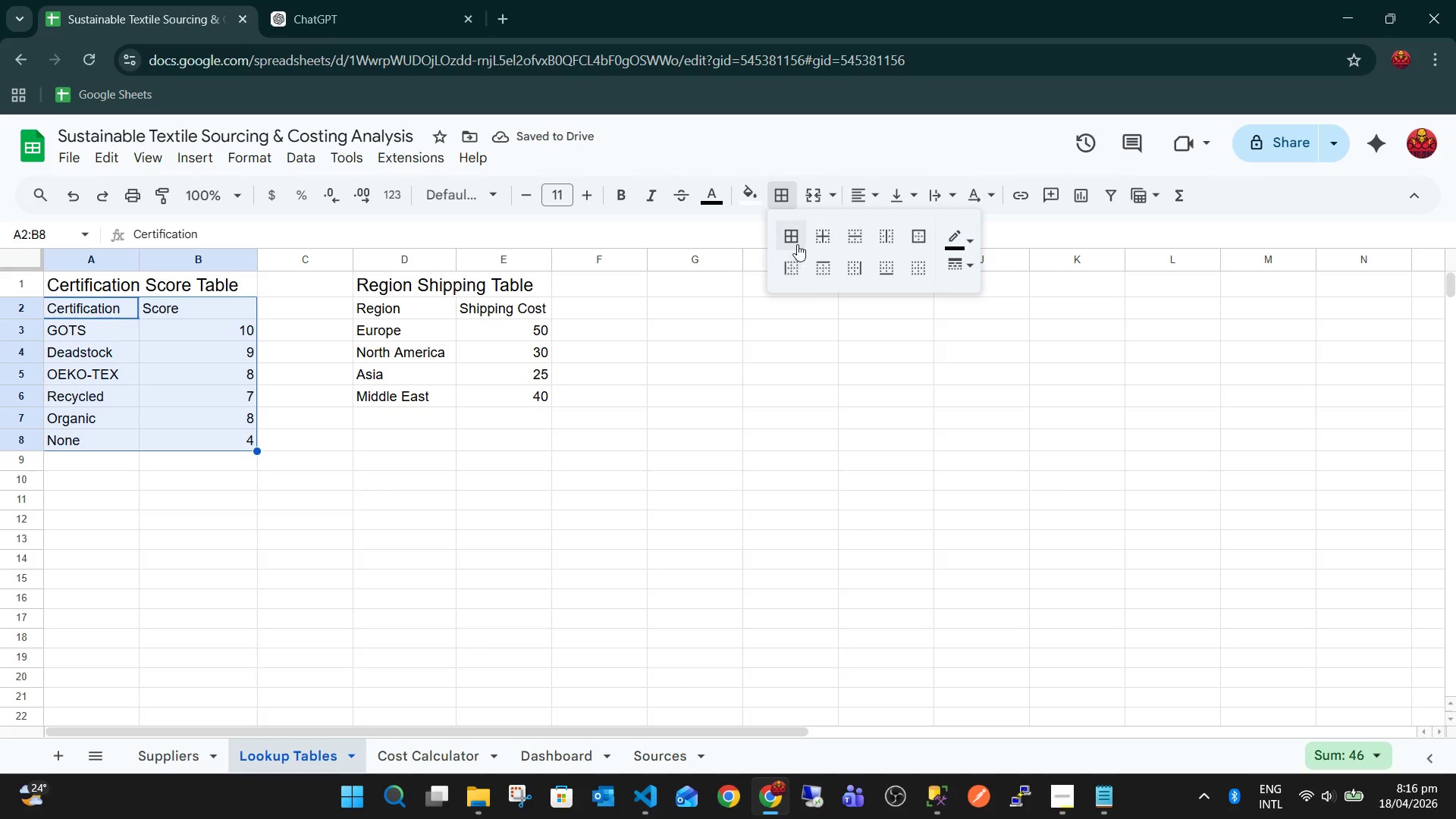 
left_click([795, 241])
 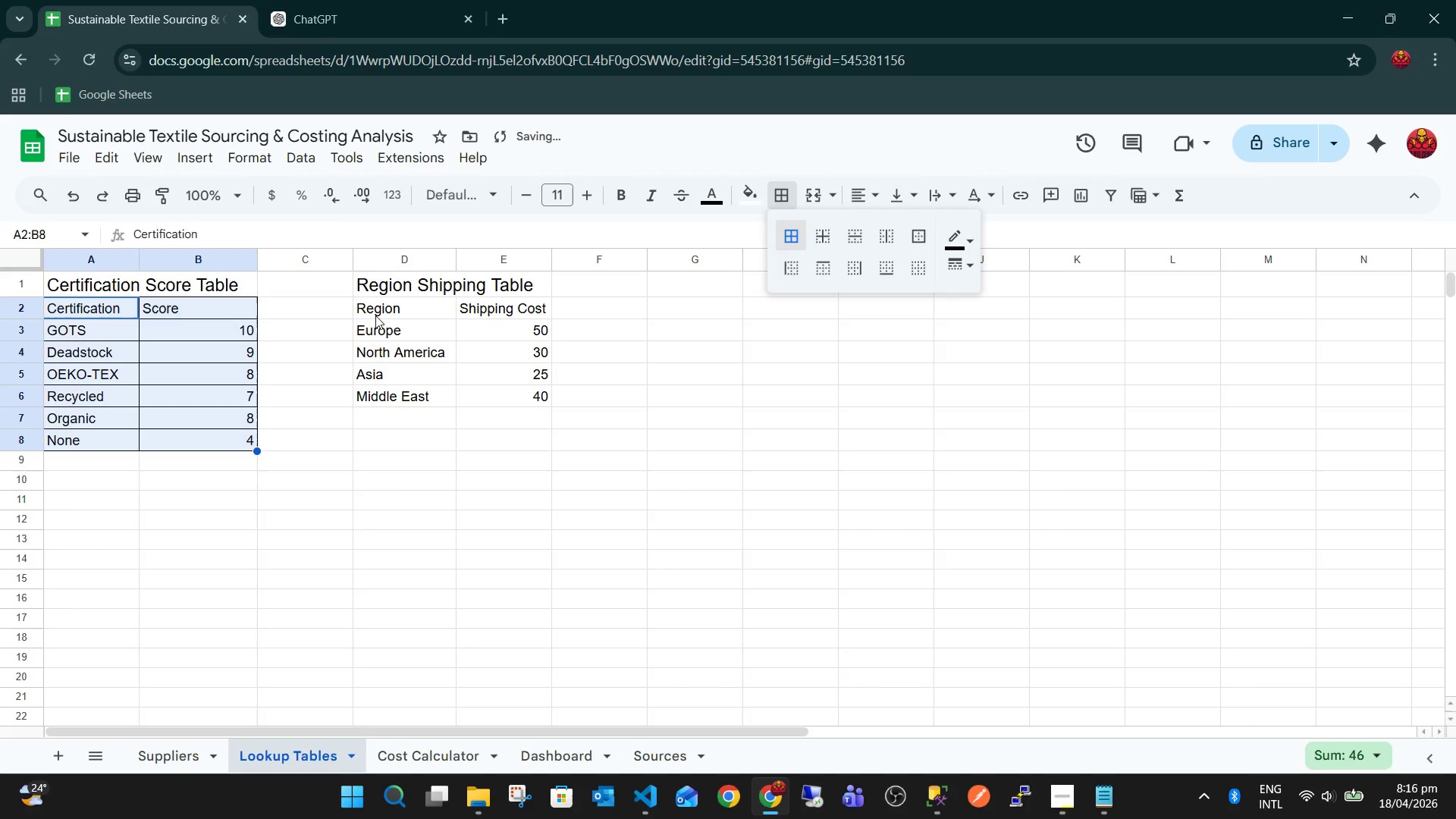 
left_click_drag(start_coordinate=[377, 314], to_coordinate=[526, 396])
 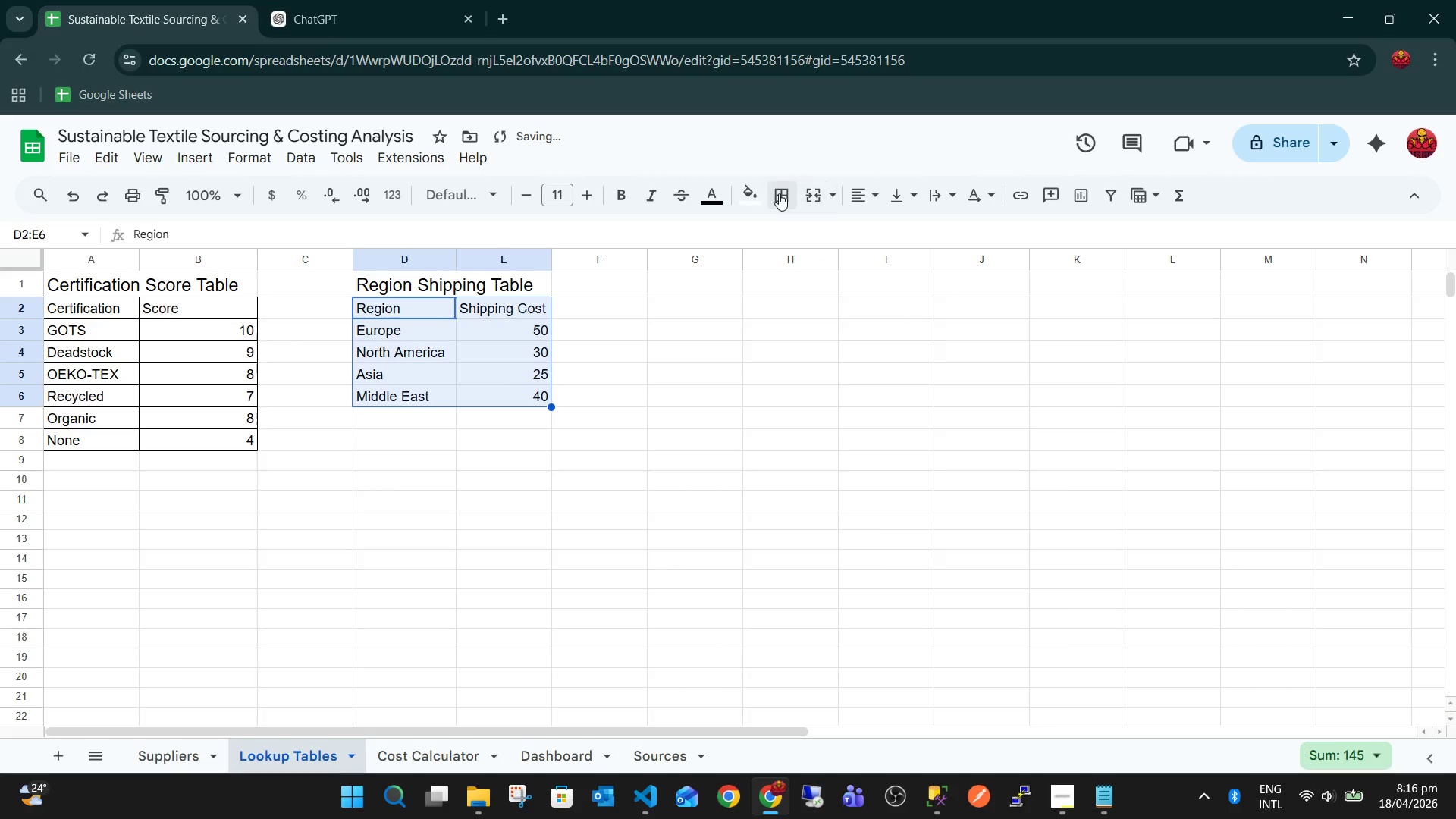 
left_click([777, 193])
 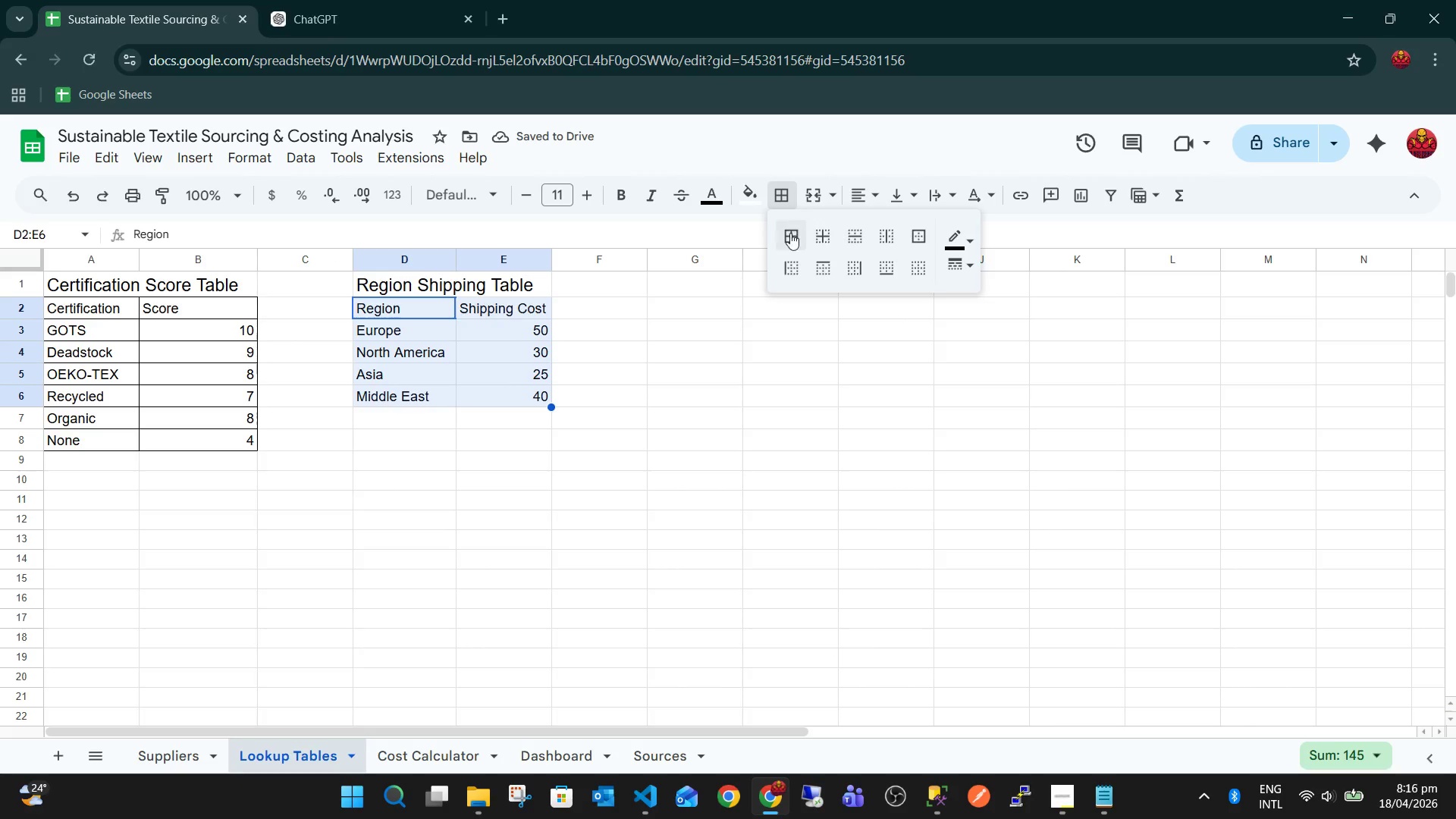 
left_click([789, 234])
 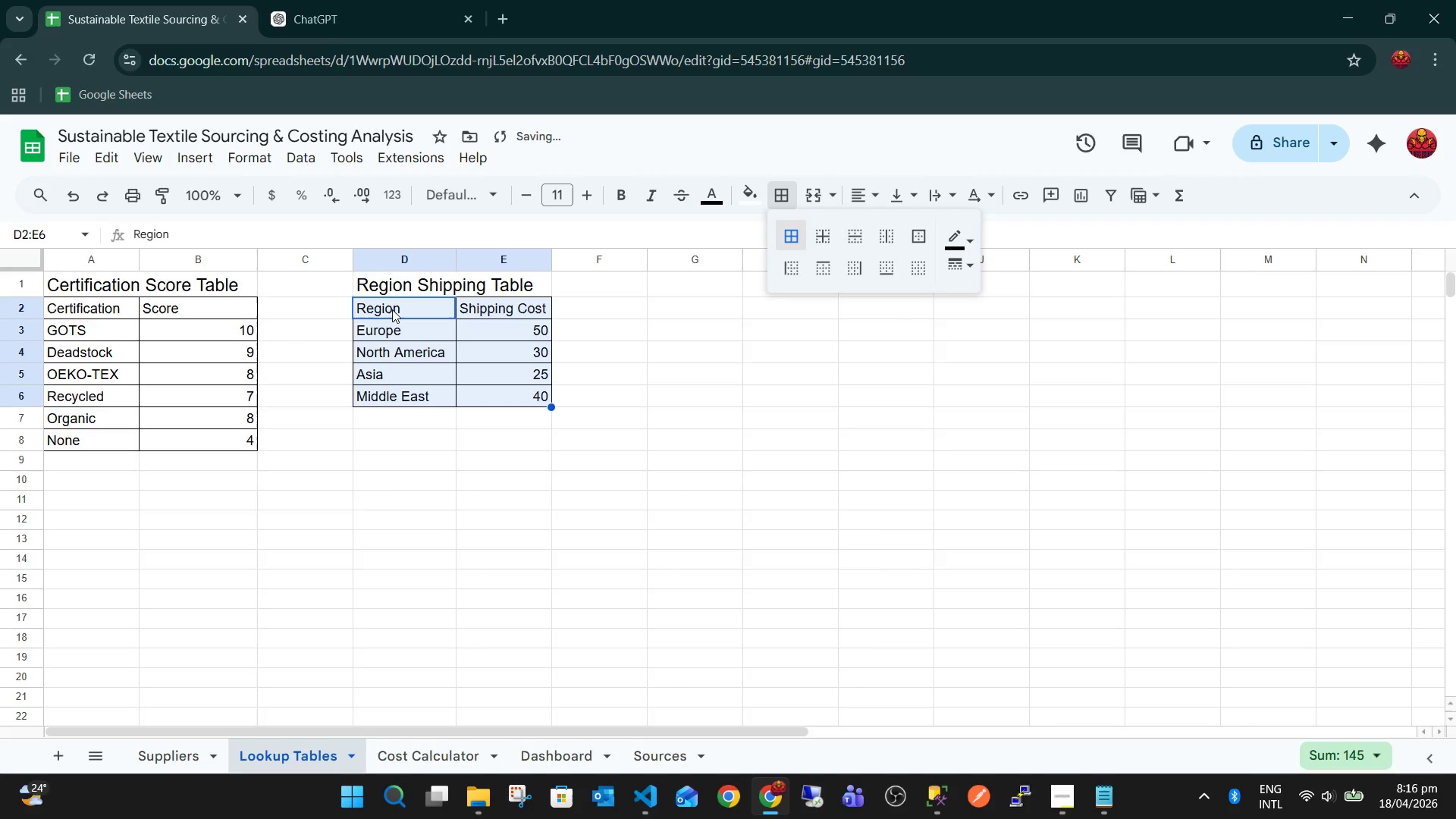 
left_click([392, 309])
 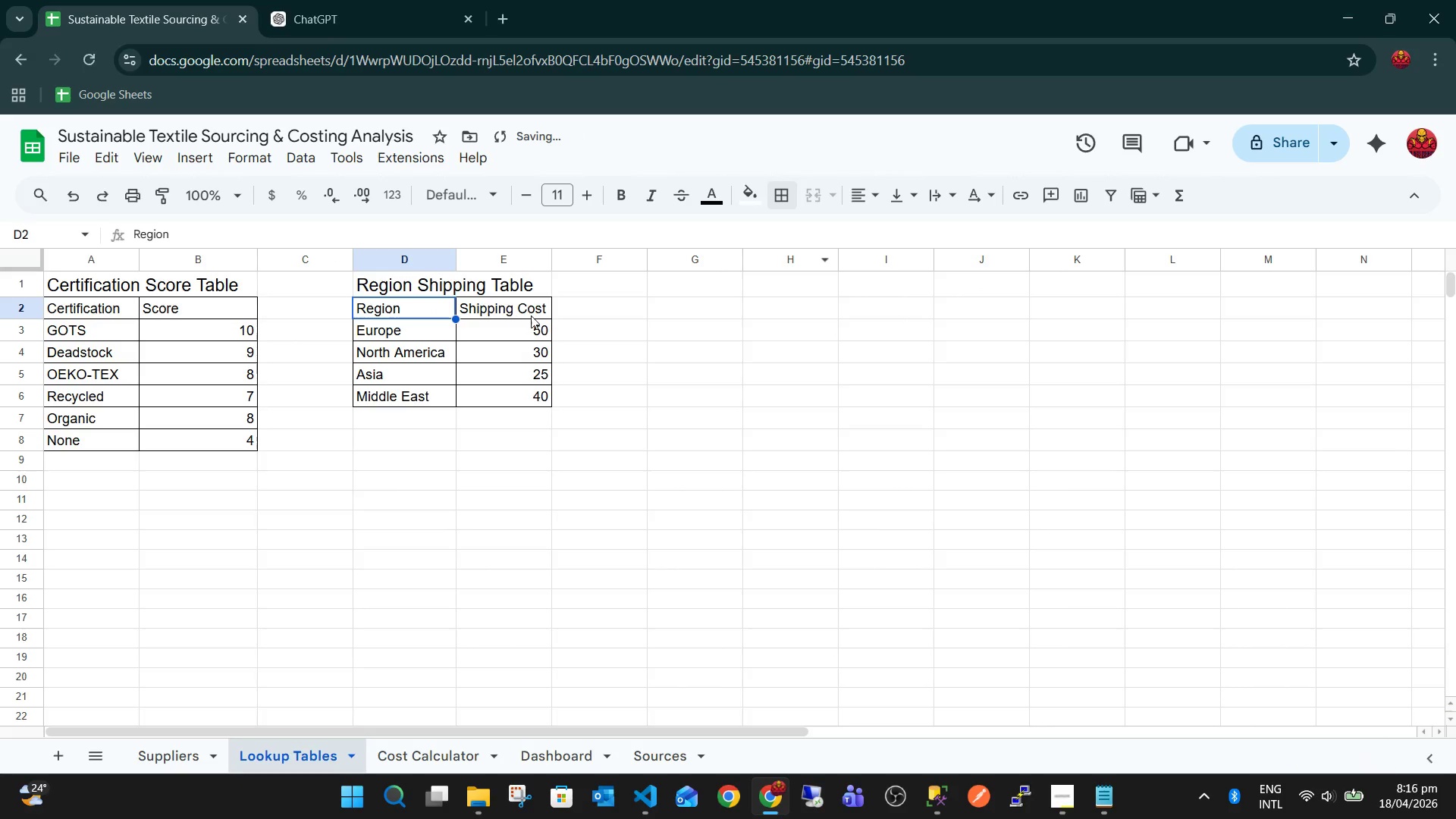 
key(Shift+ShiftLeft)
 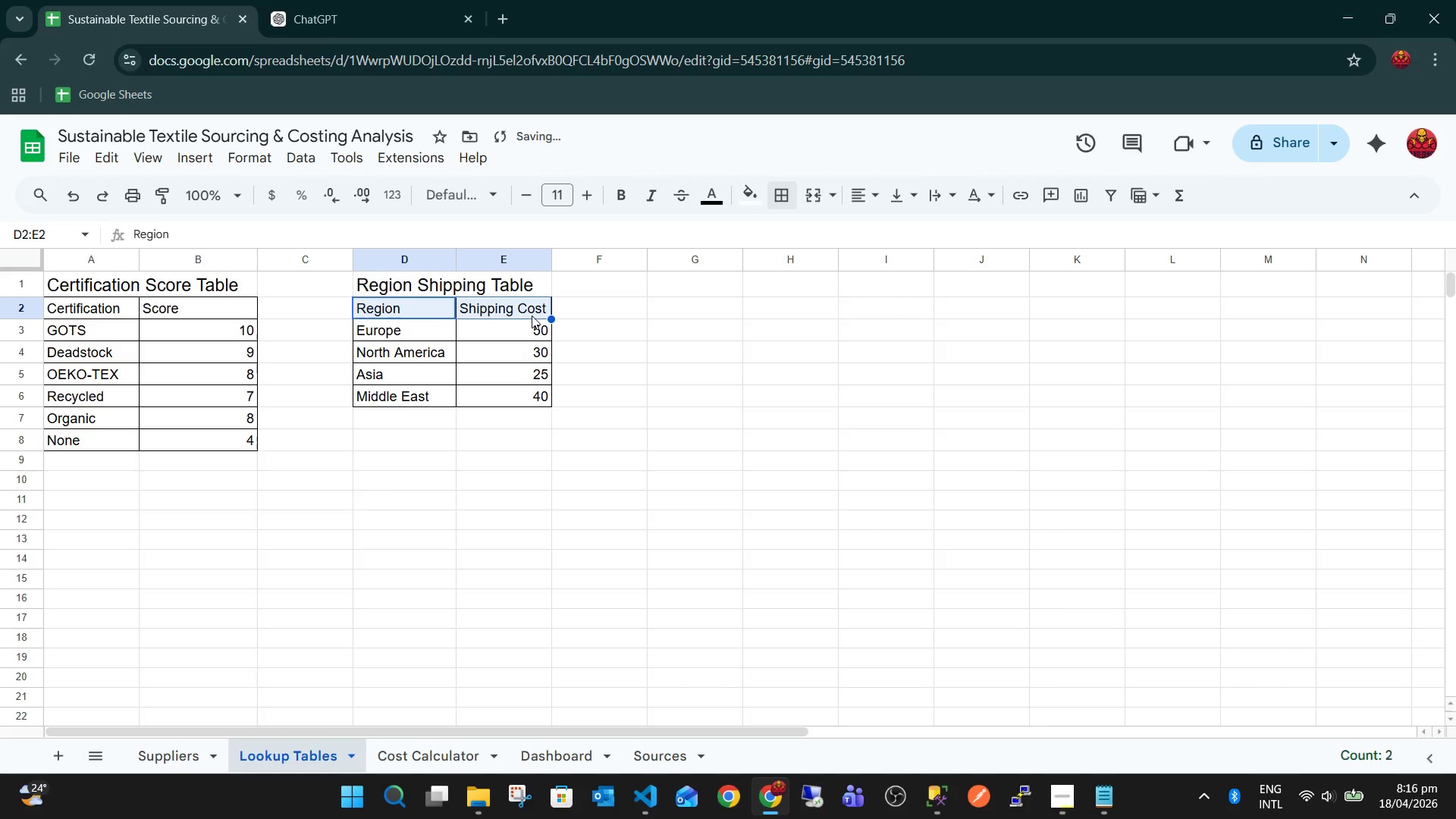 
key(Control+B)
 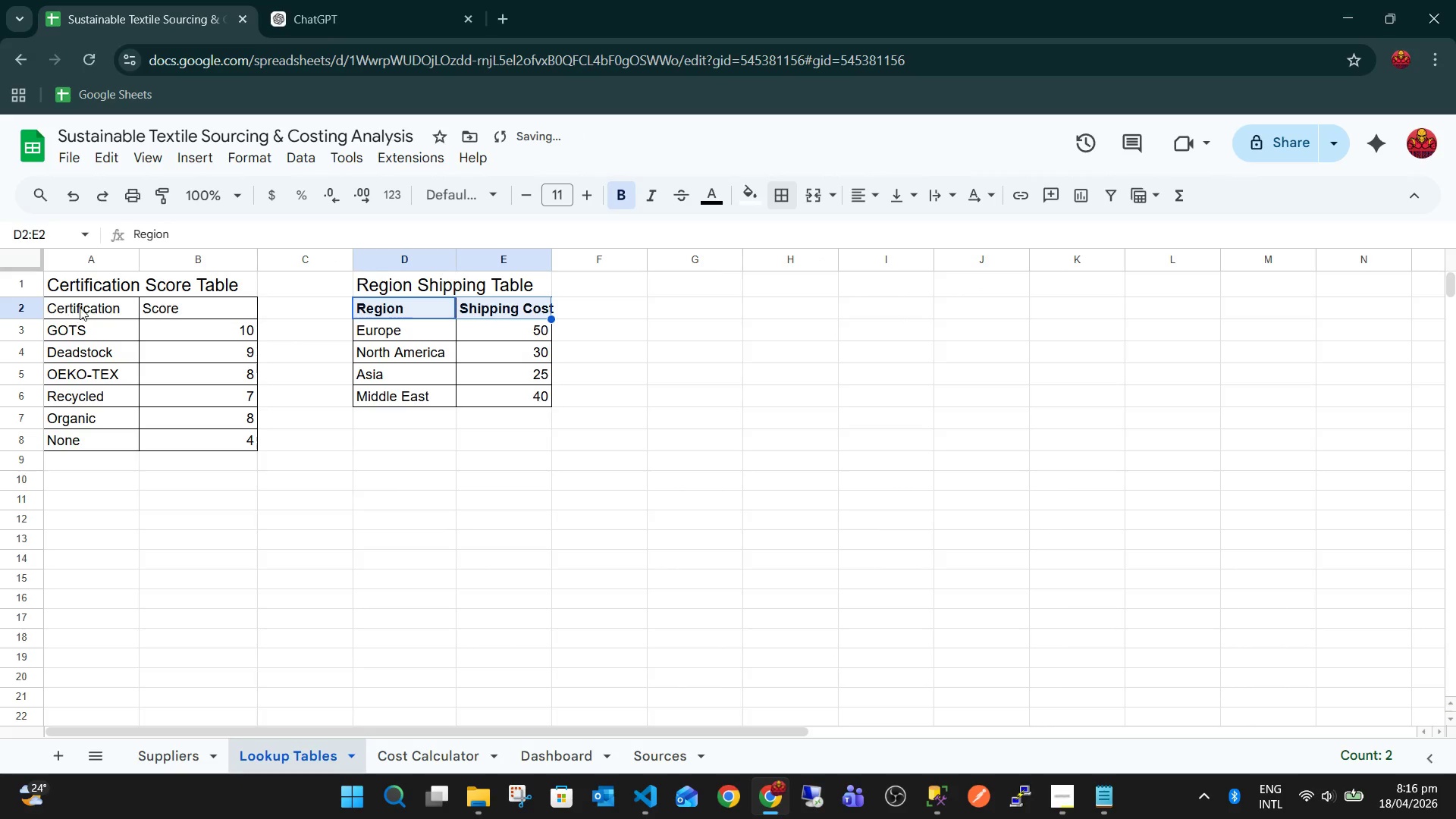 
key(Shift+ShiftLeft)
 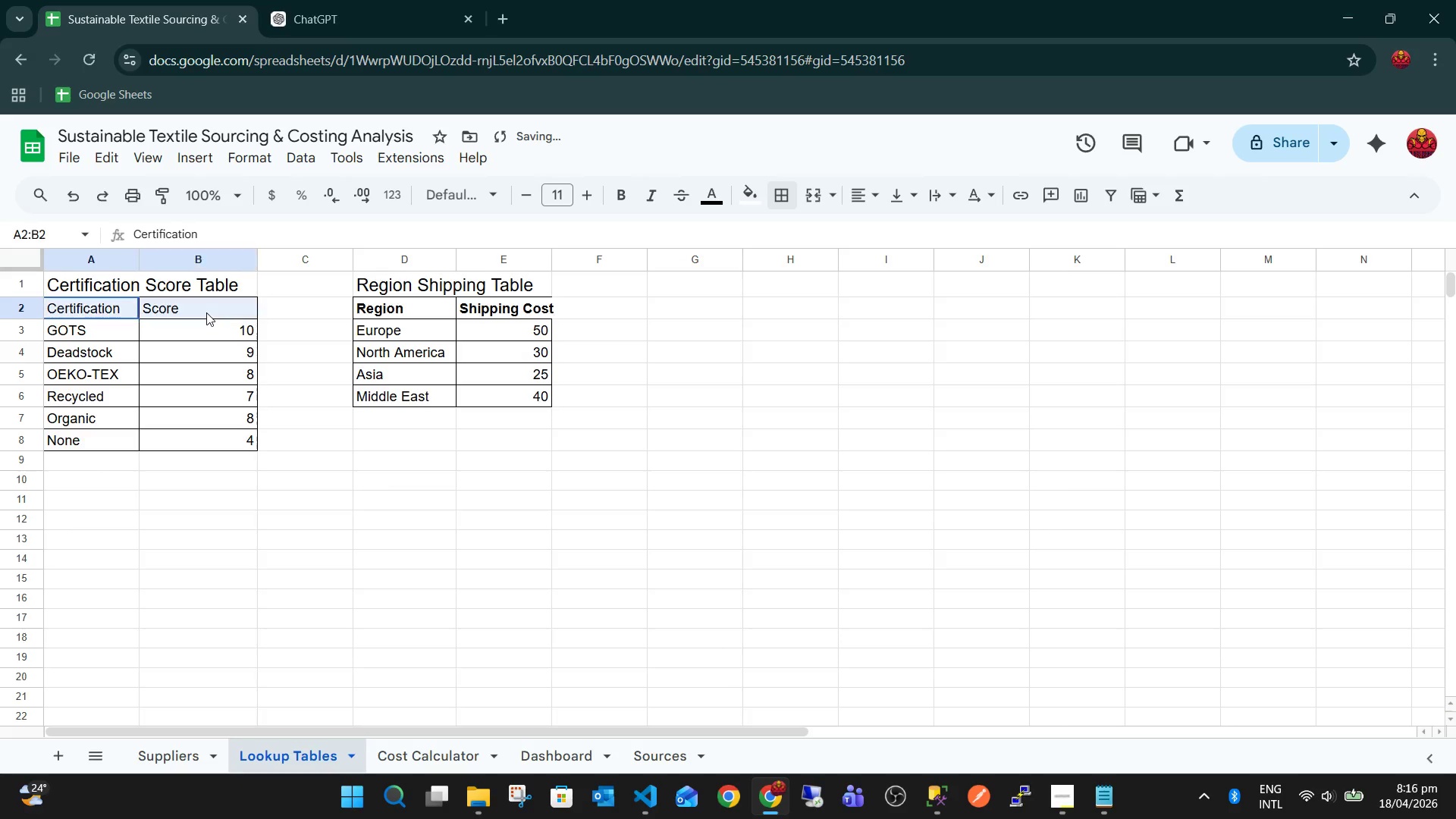 
double_click([206, 312])
 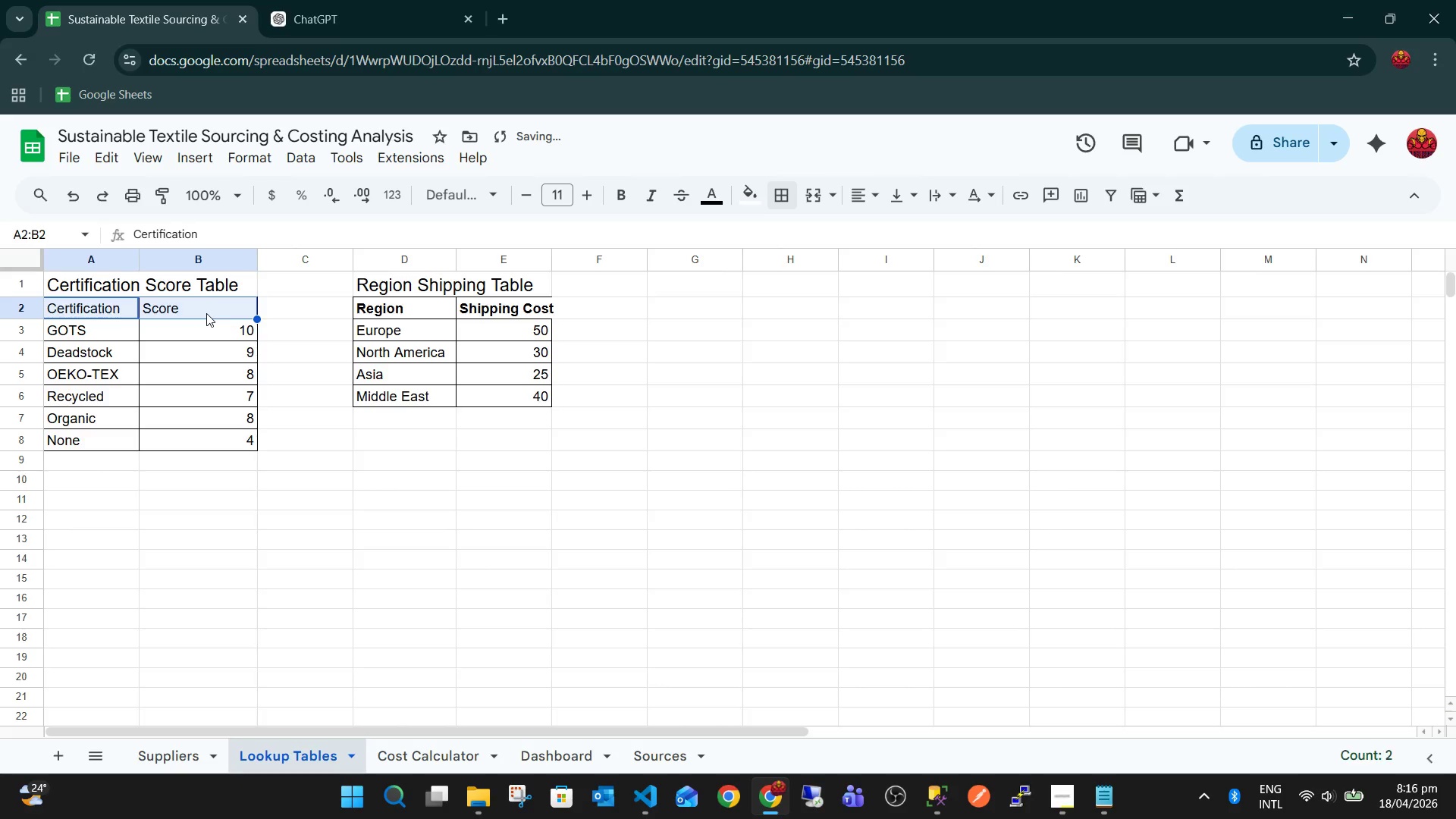 
key(Control+B)
 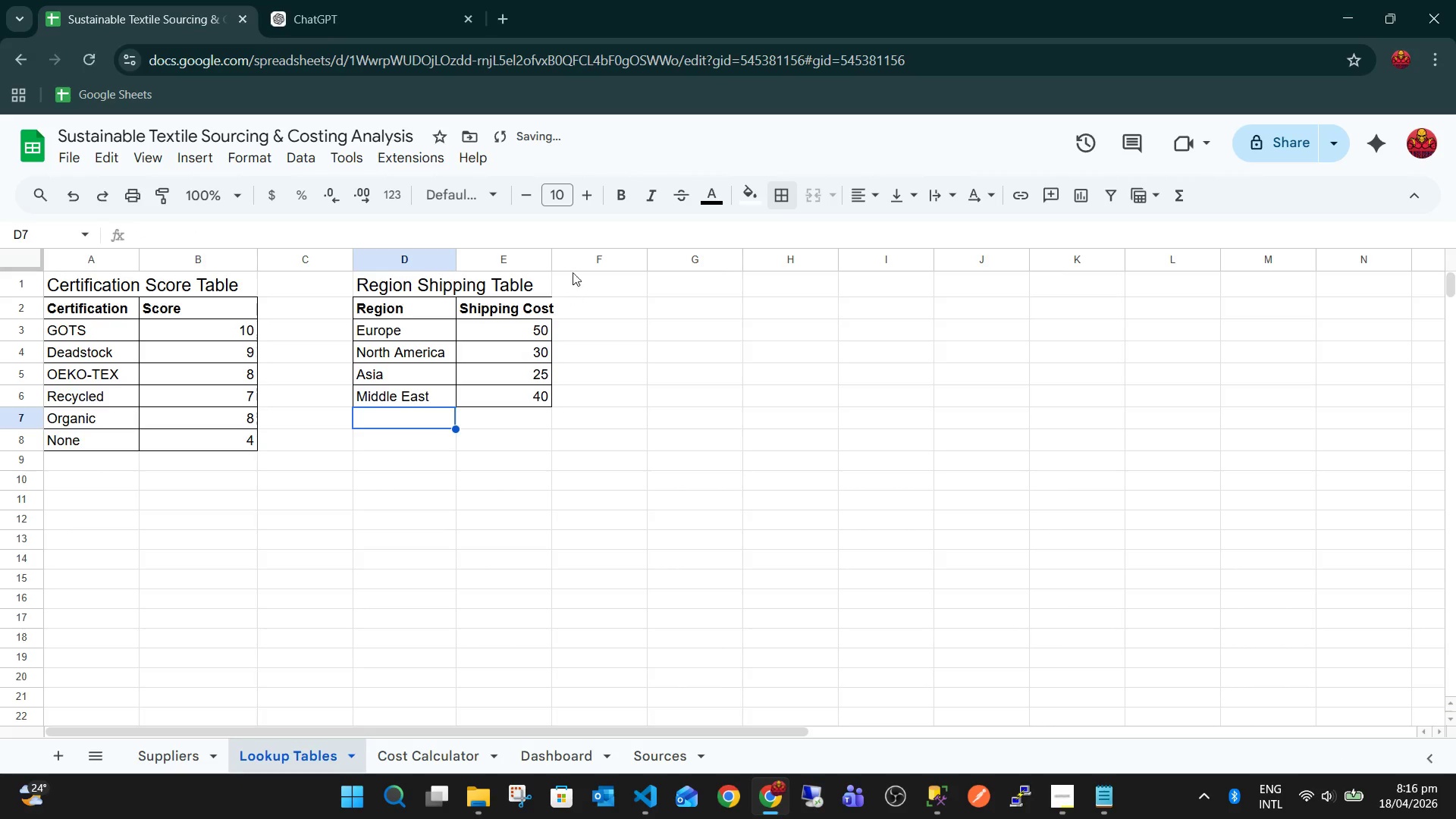 
left_click_drag(start_coordinate=[552, 255], to_coordinate=[560, 265])
 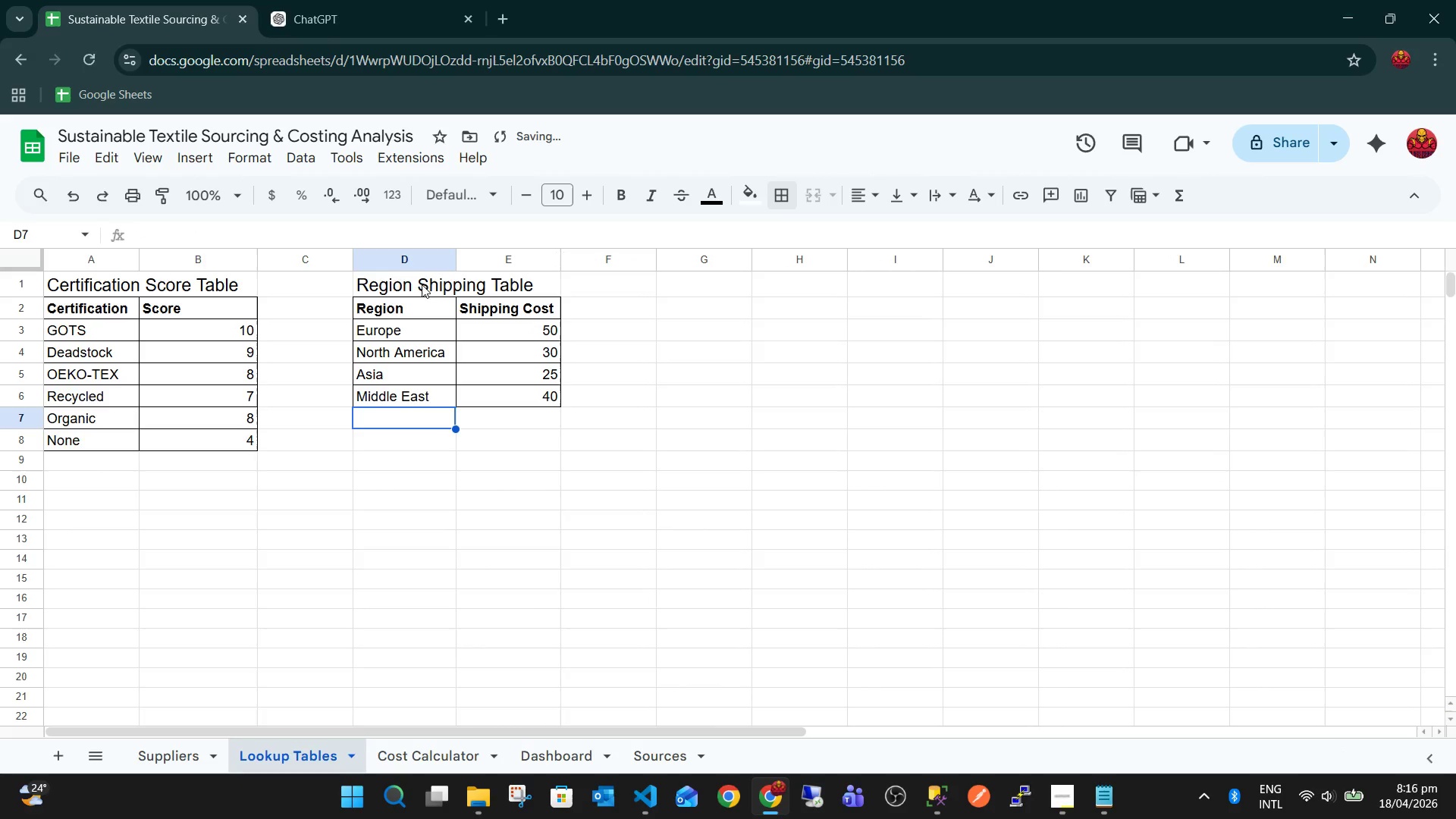 
left_click_drag(start_coordinate=[380, 283], to_coordinate=[507, 288])
 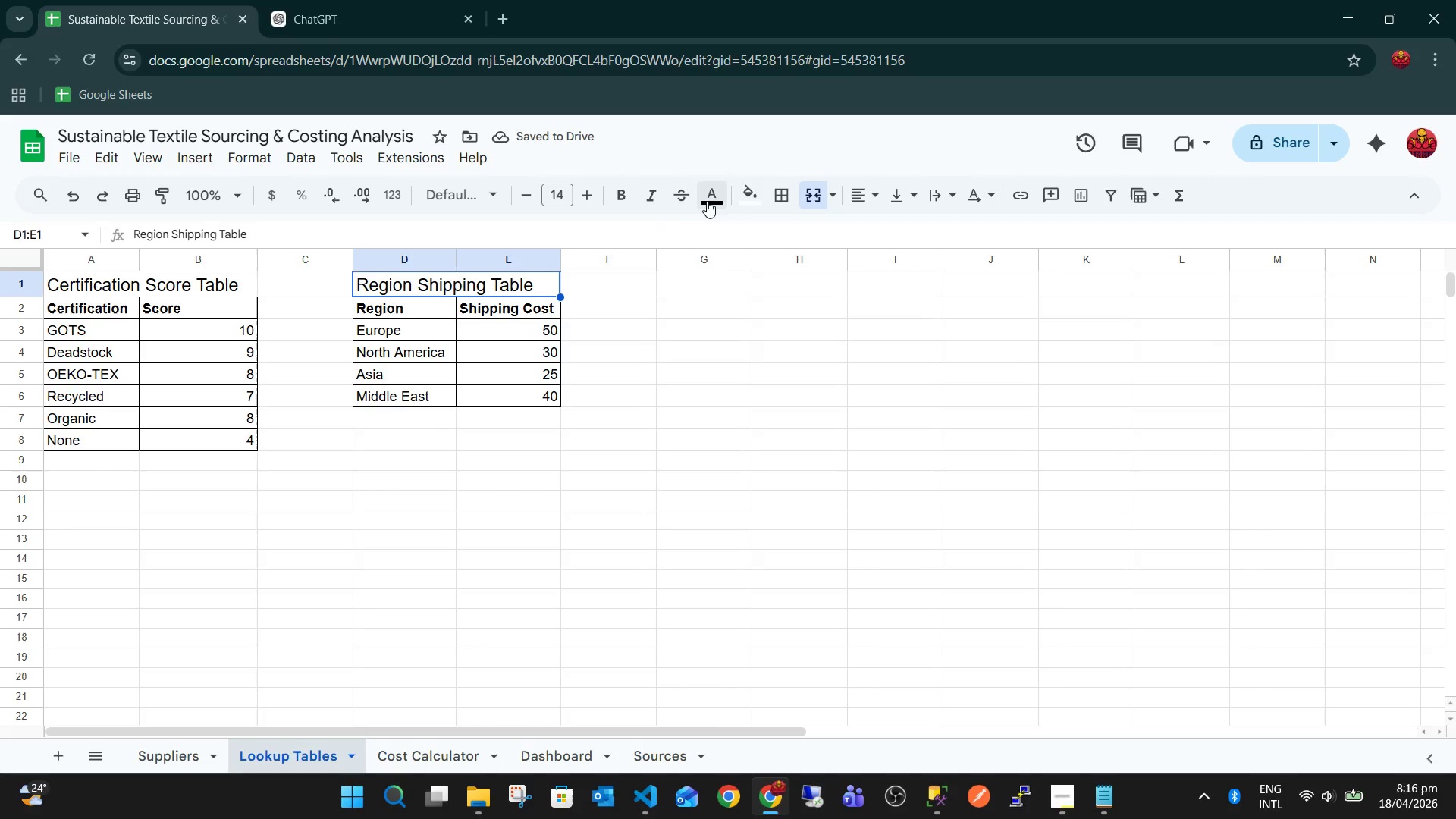 
left_click([749, 201])
 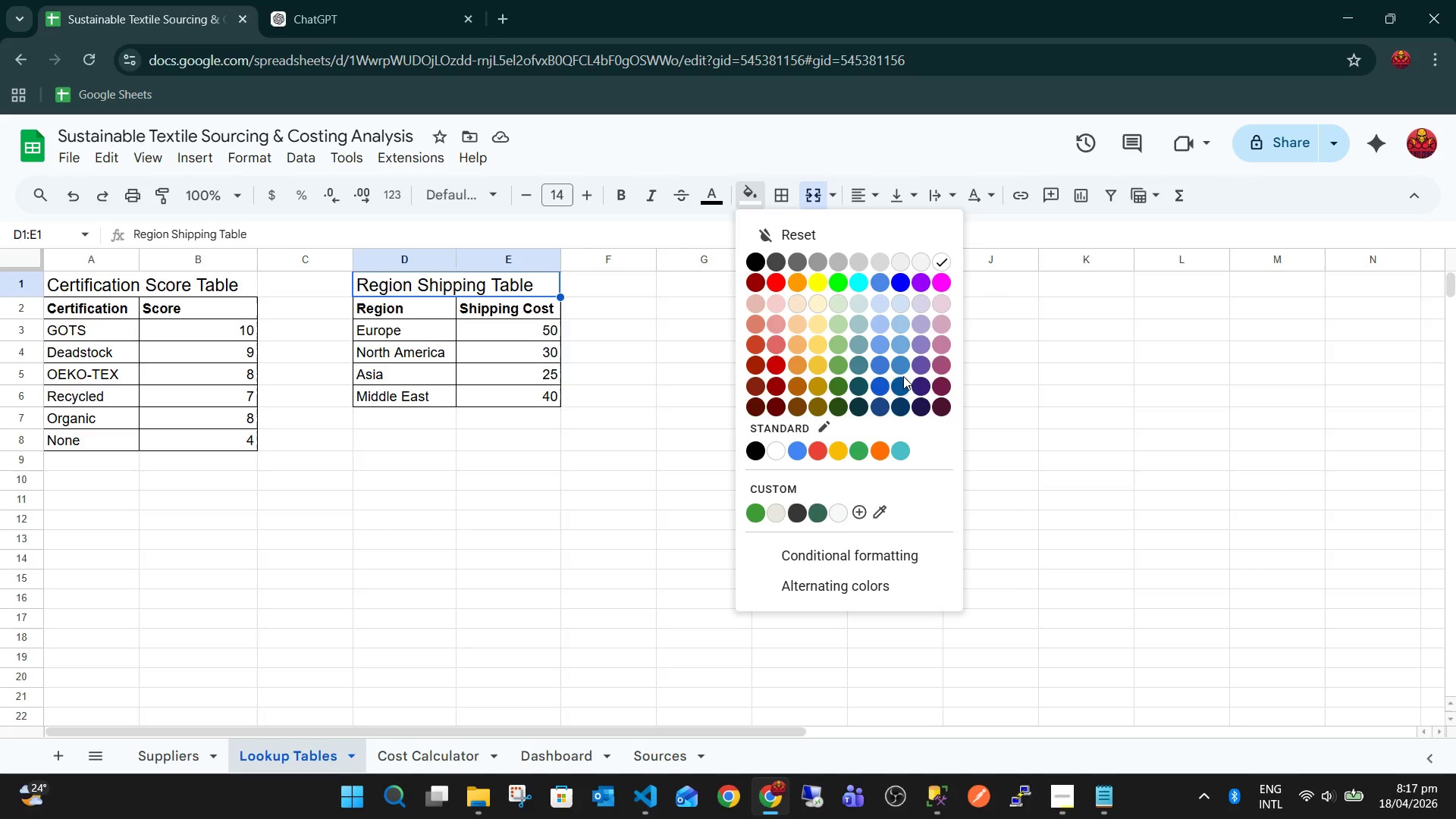 
wait(5.51)
 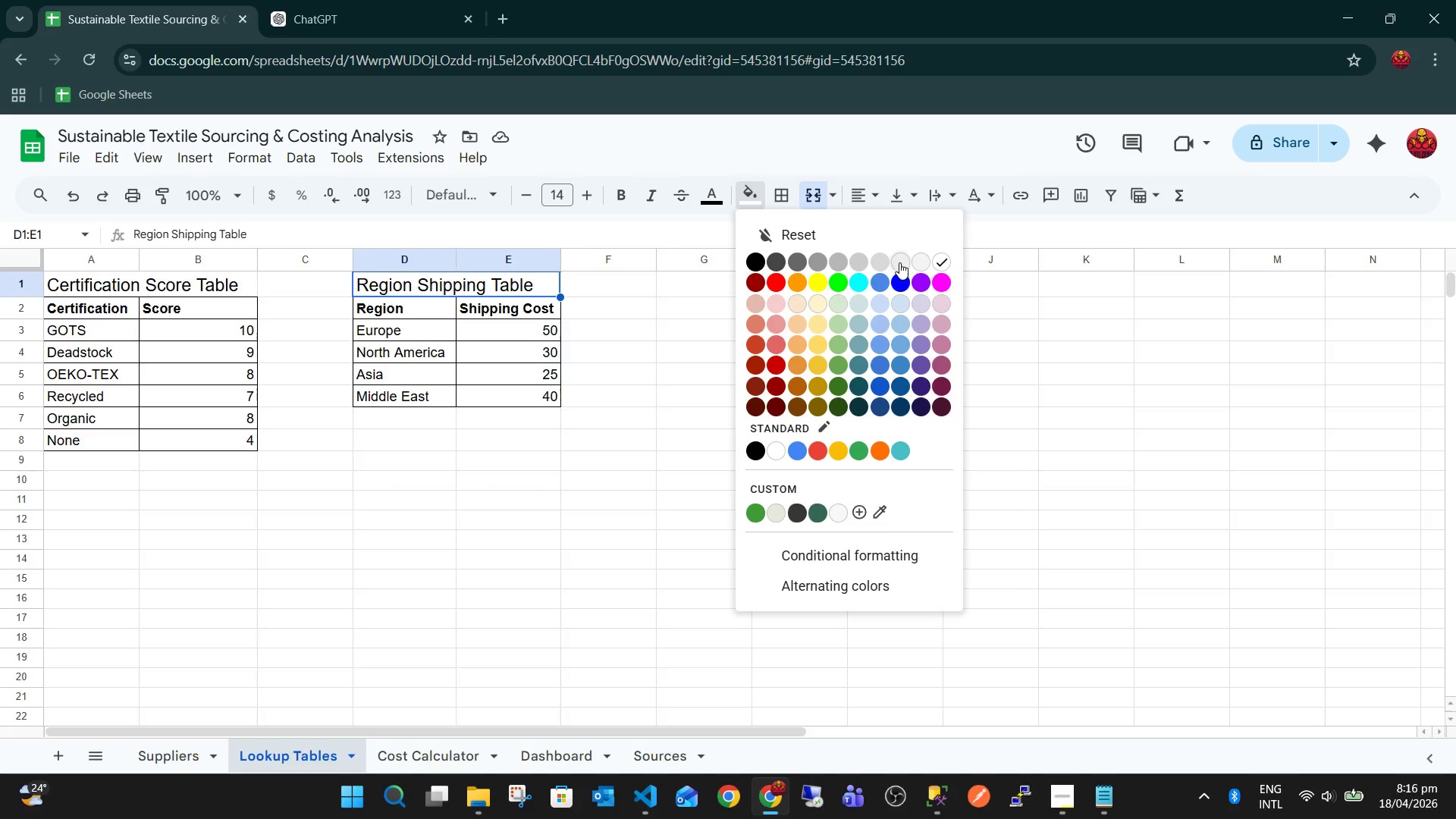 
left_click([906, 302])
 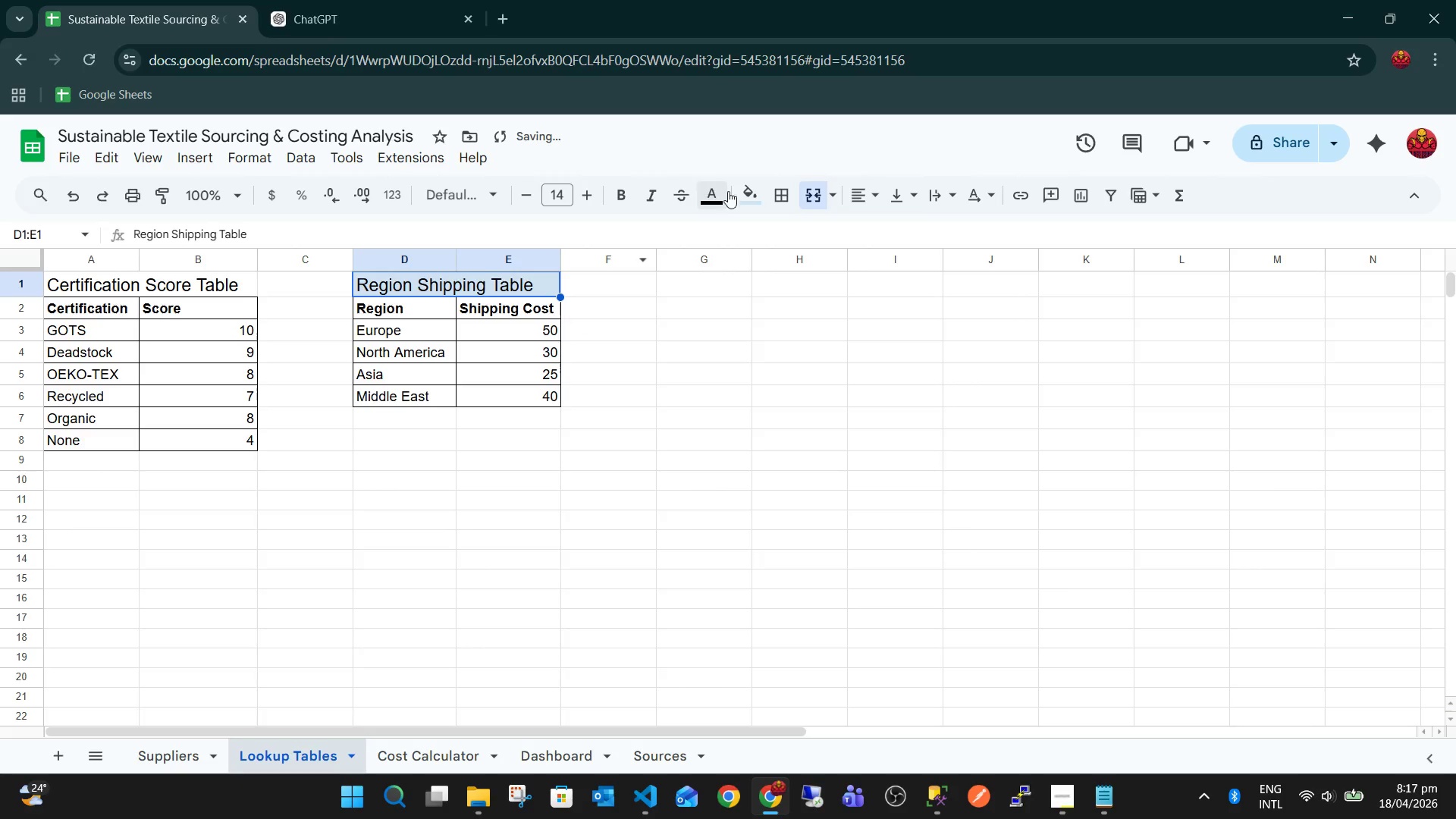 
left_click_drag(start_coordinate=[714, 196], to_coordinate=[876, 406])
 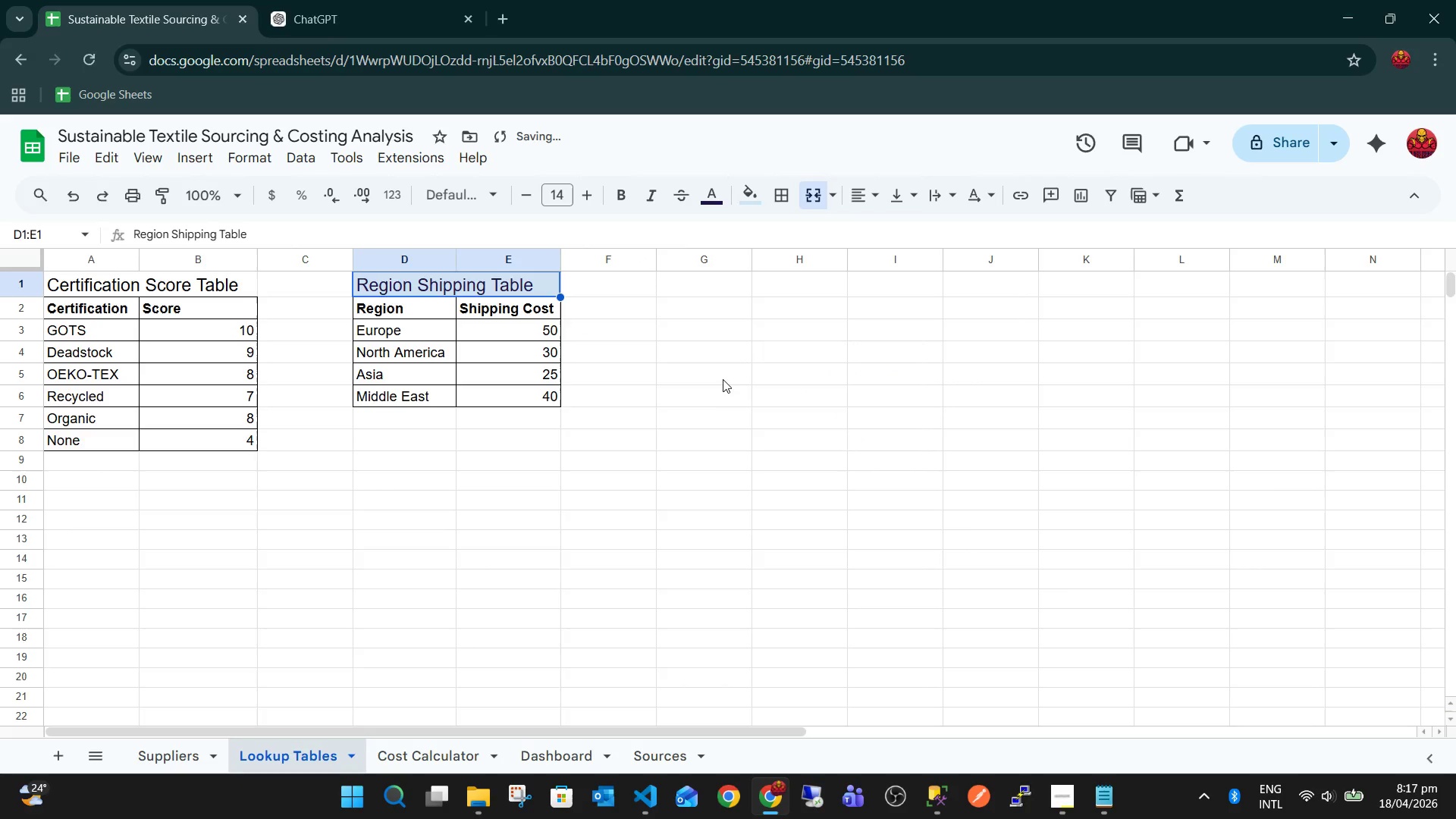 
left_click([876, 406])
 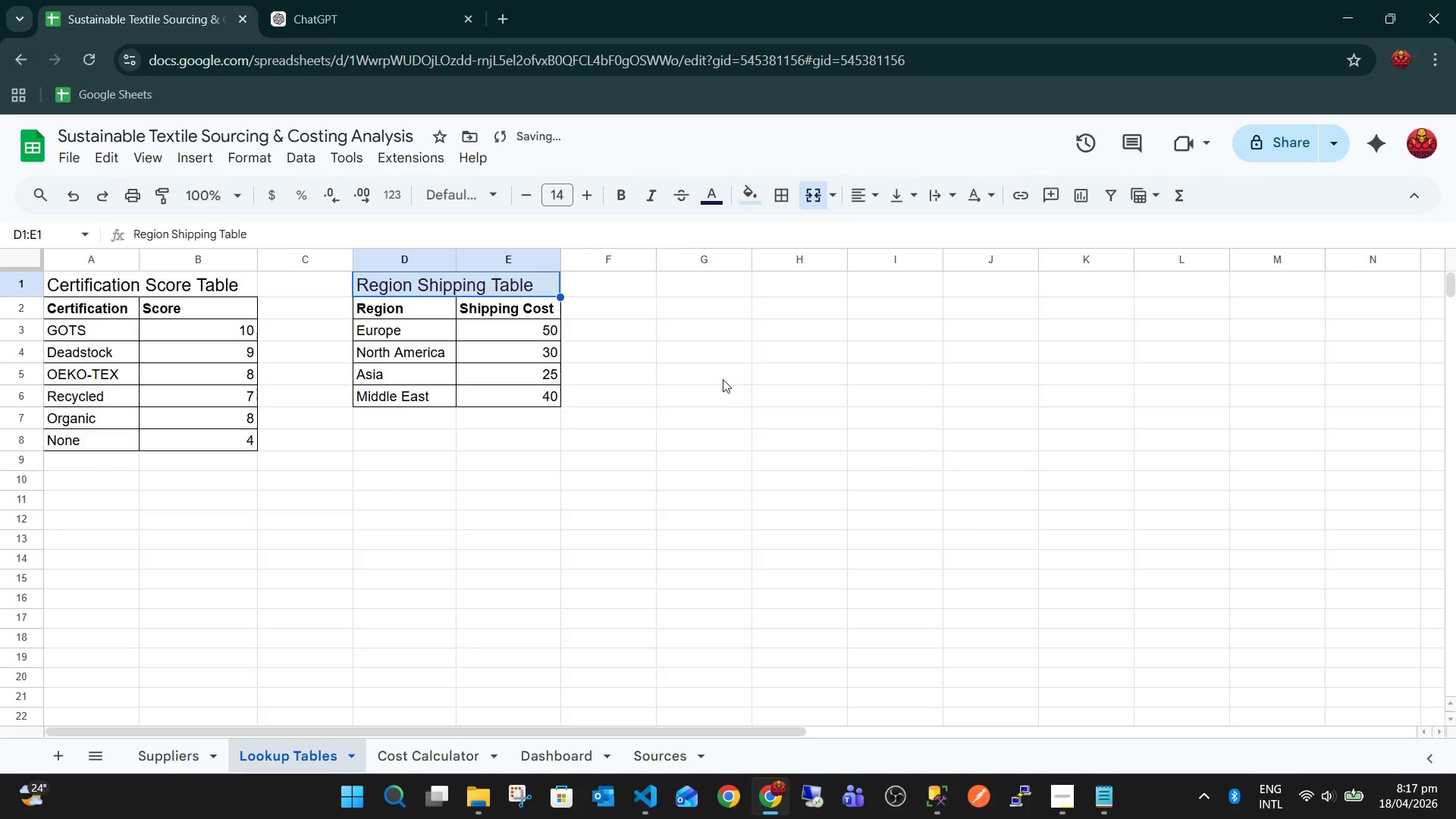 
key(Control+B)
 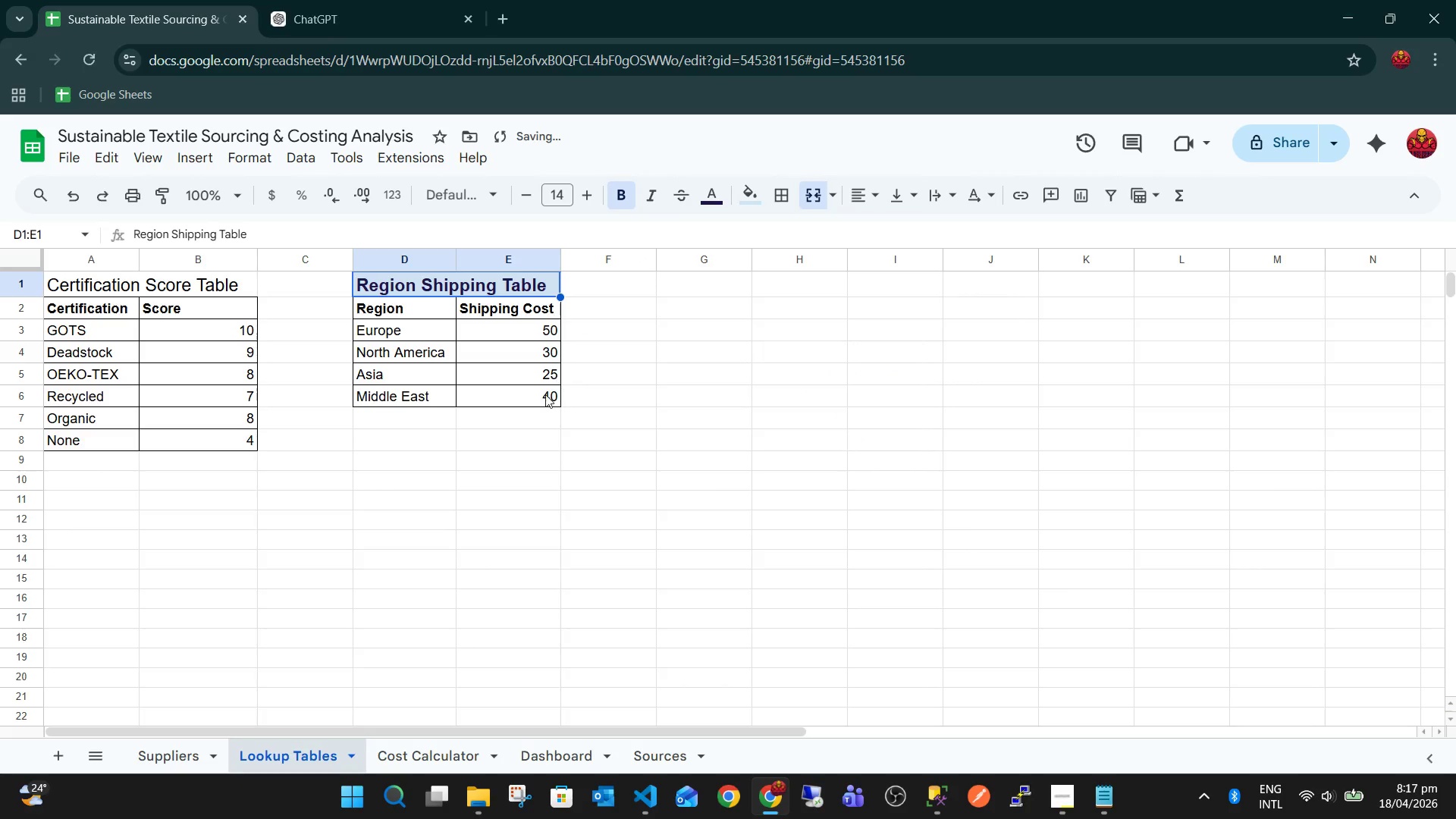 
left_click([534, 416])
 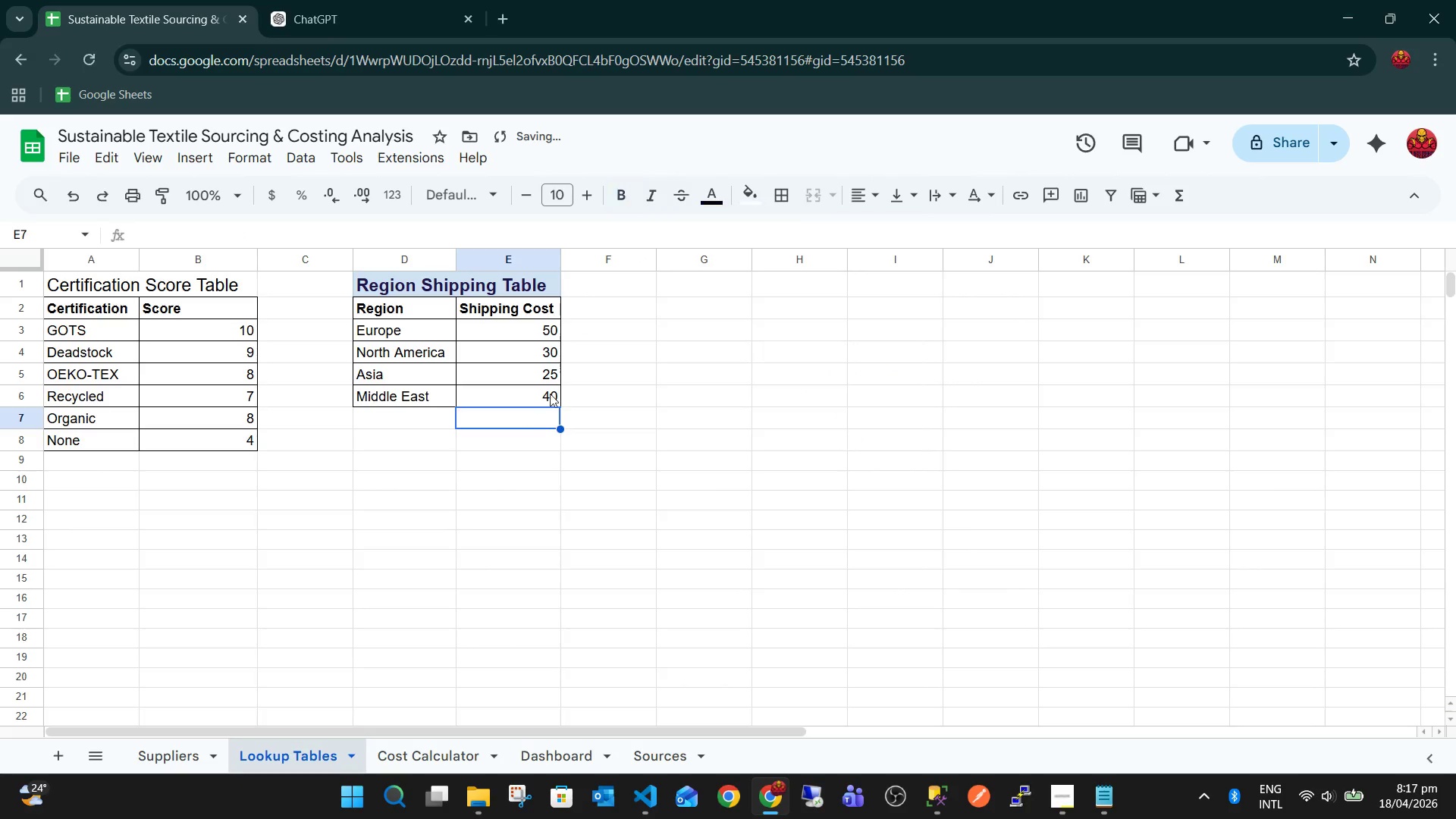 
key(Control+ControlLeft)
 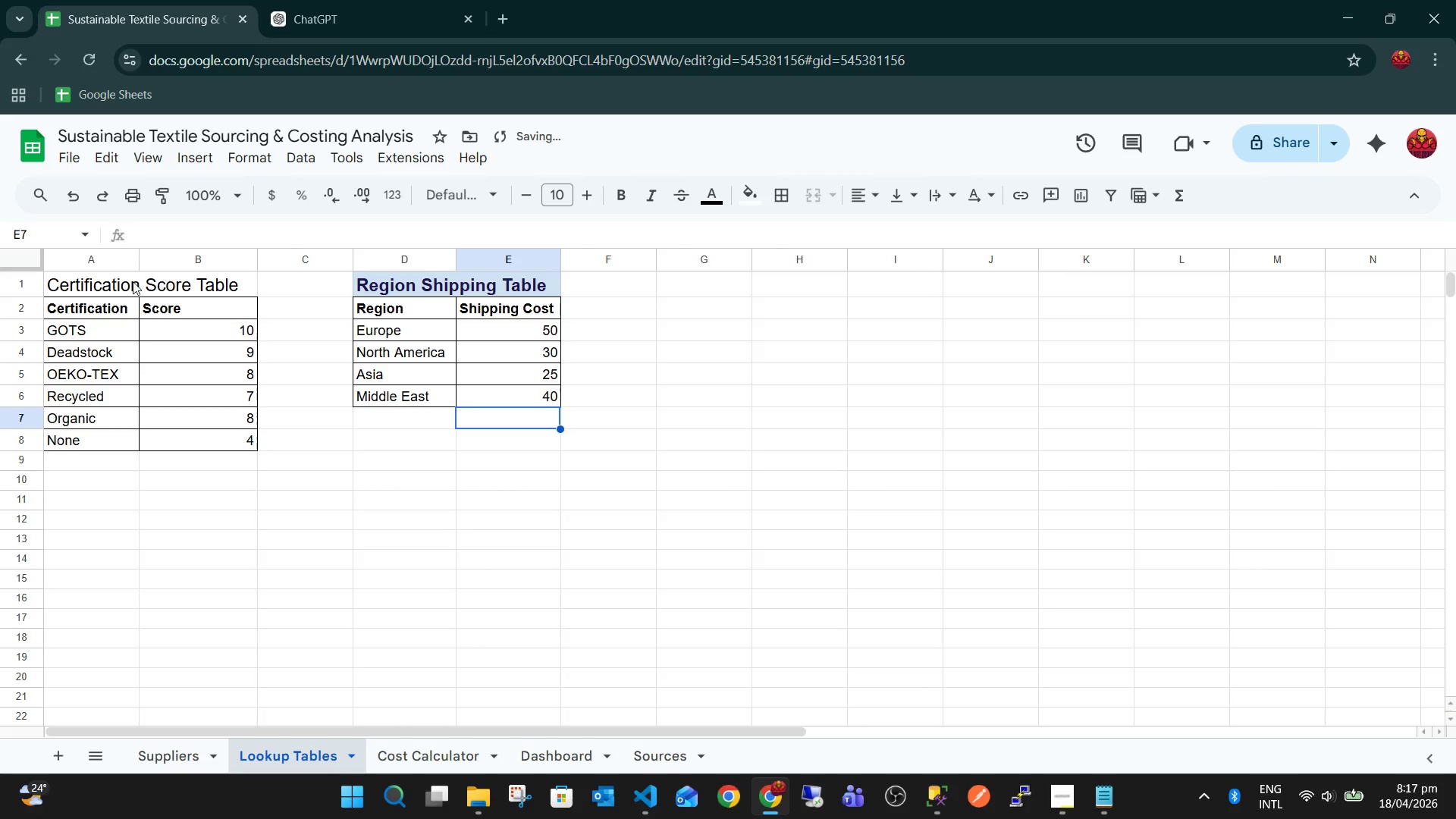 
left_click([92, 283])
 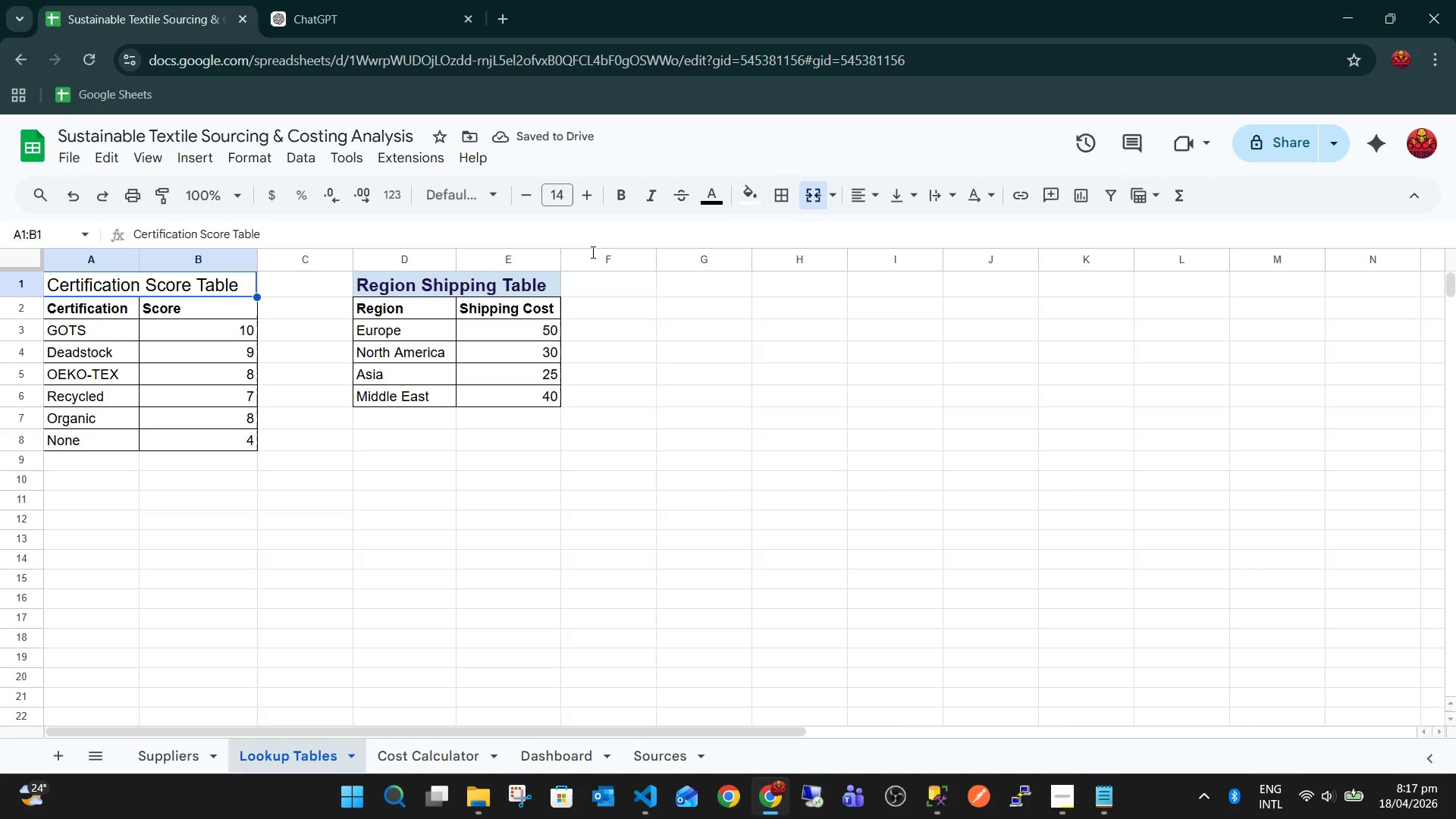 
left_click([470, 284])
 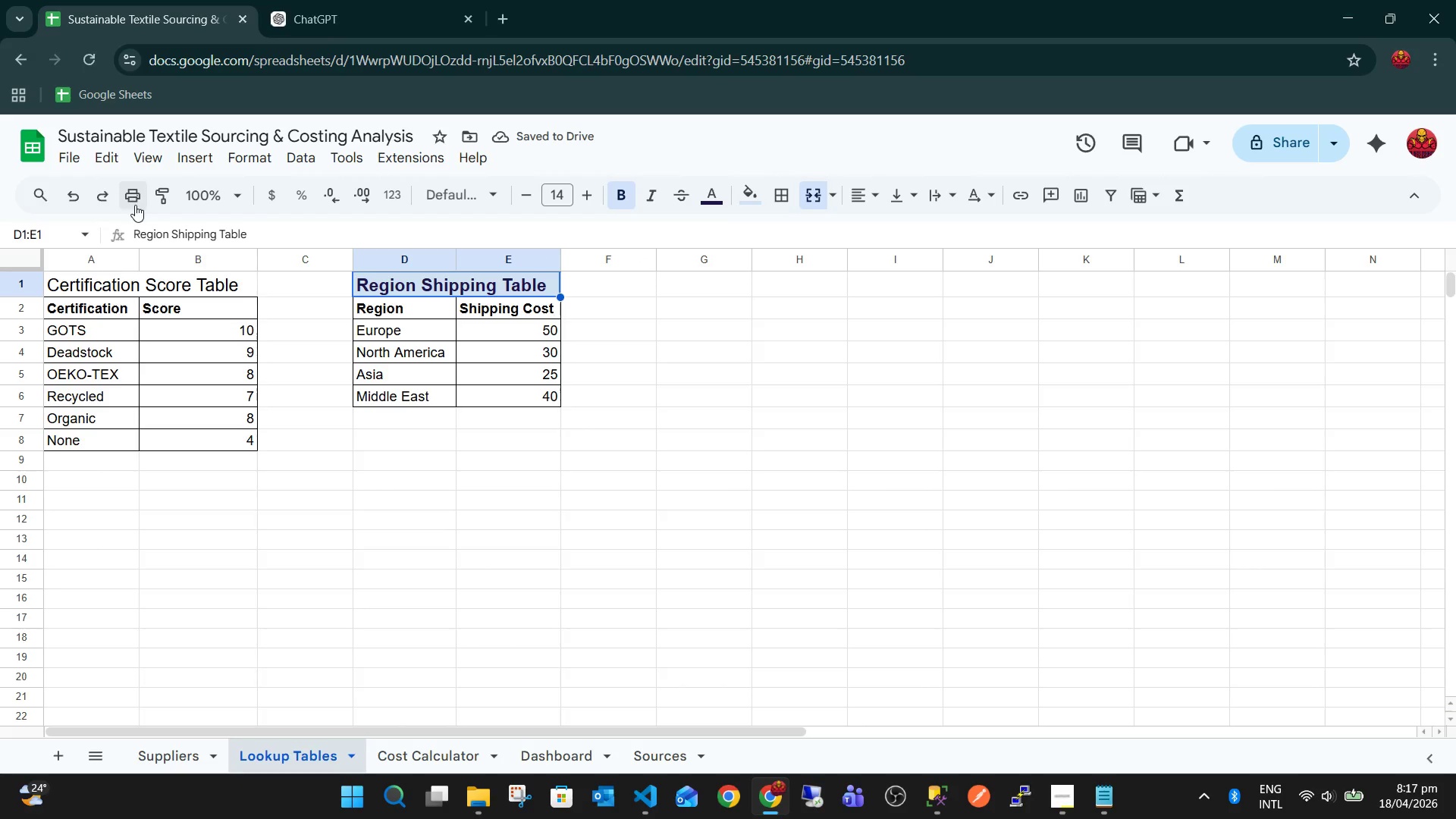 
left_click([155, 206])
 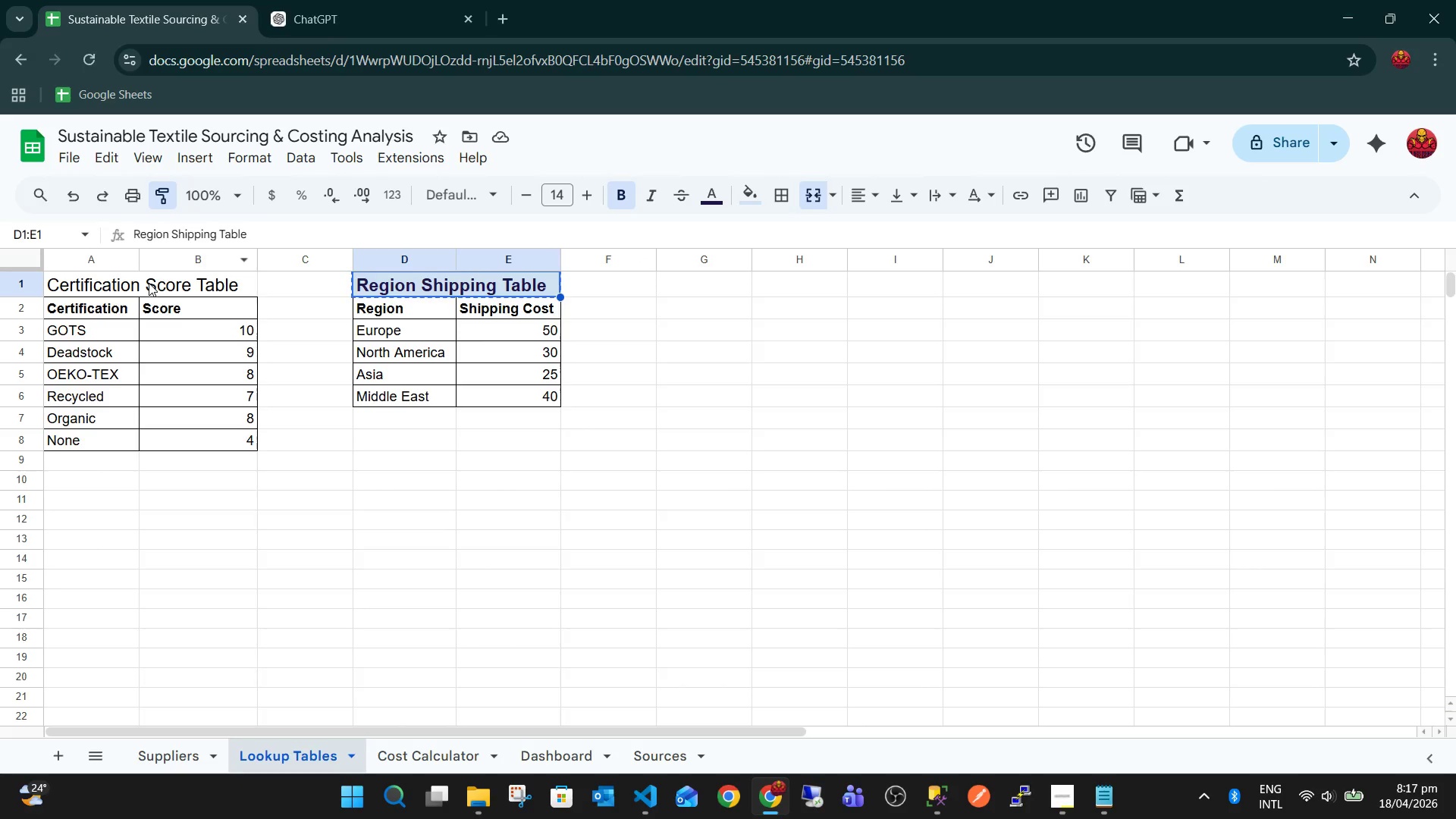 
left_click([149, 283])
 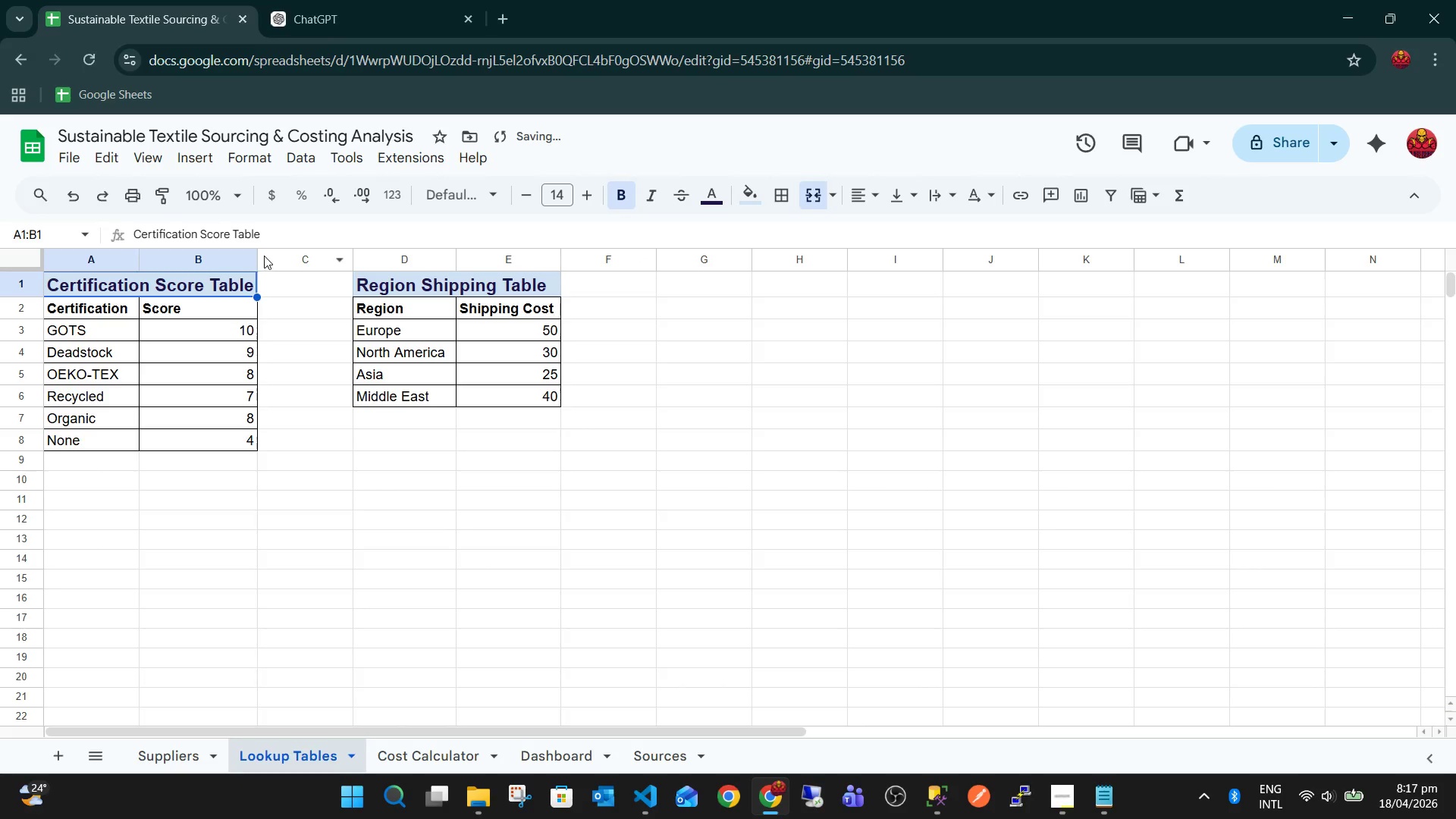 
left_click([288, 424])
 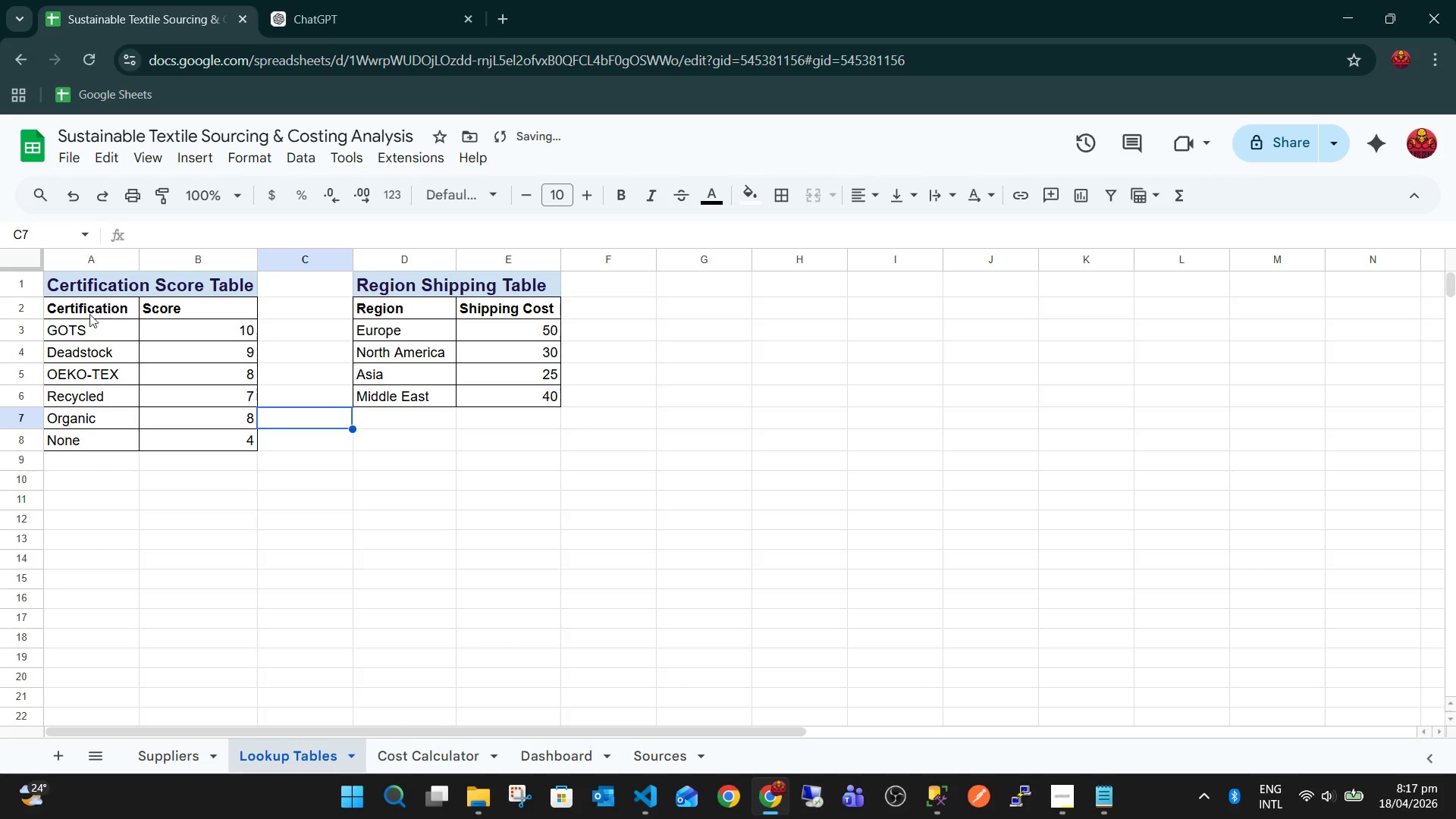 
left_click([89, 308])
 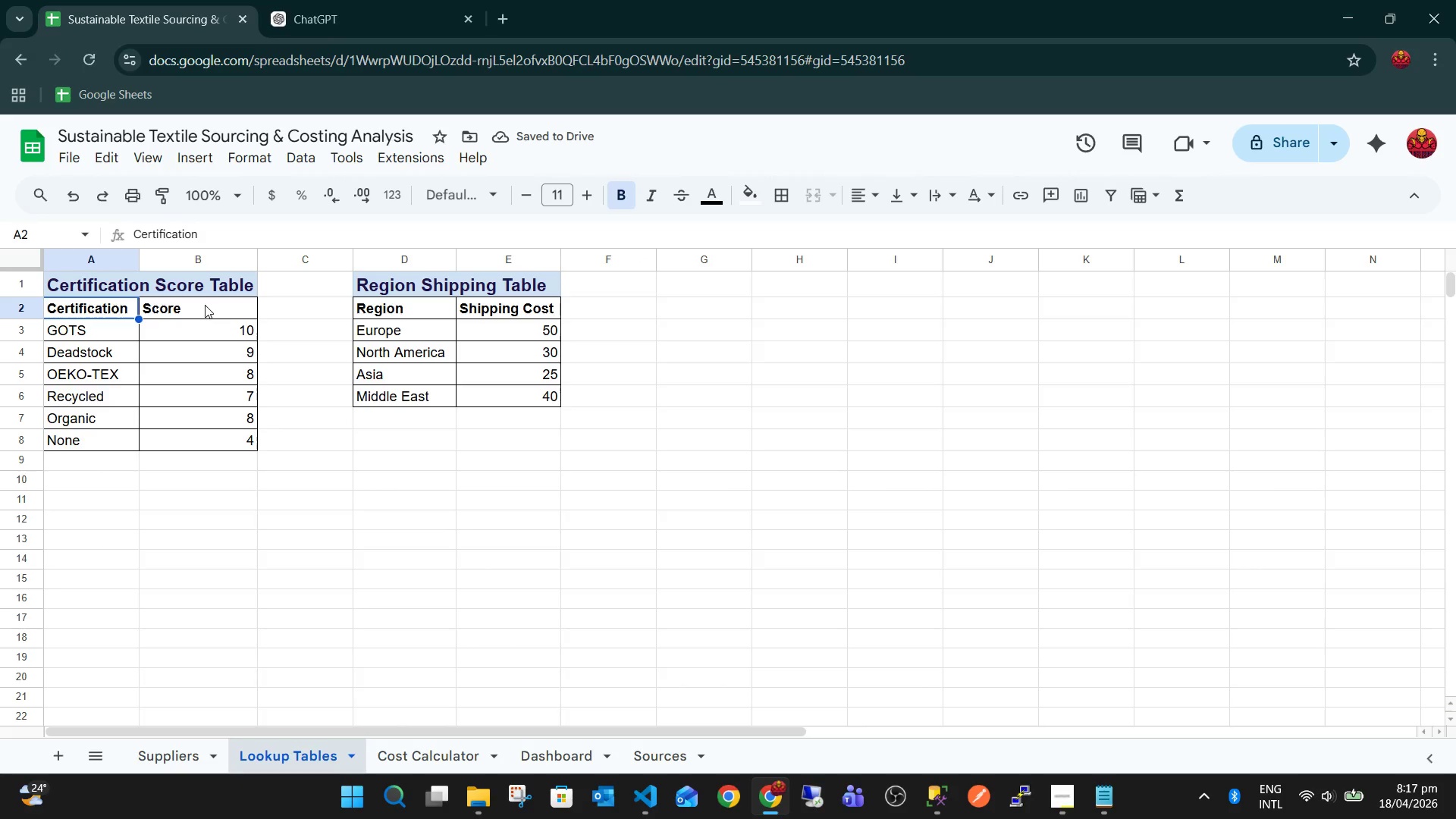 
hold_key(key=ShiftLeft, duration=0.48)
left_click([205, 305])
 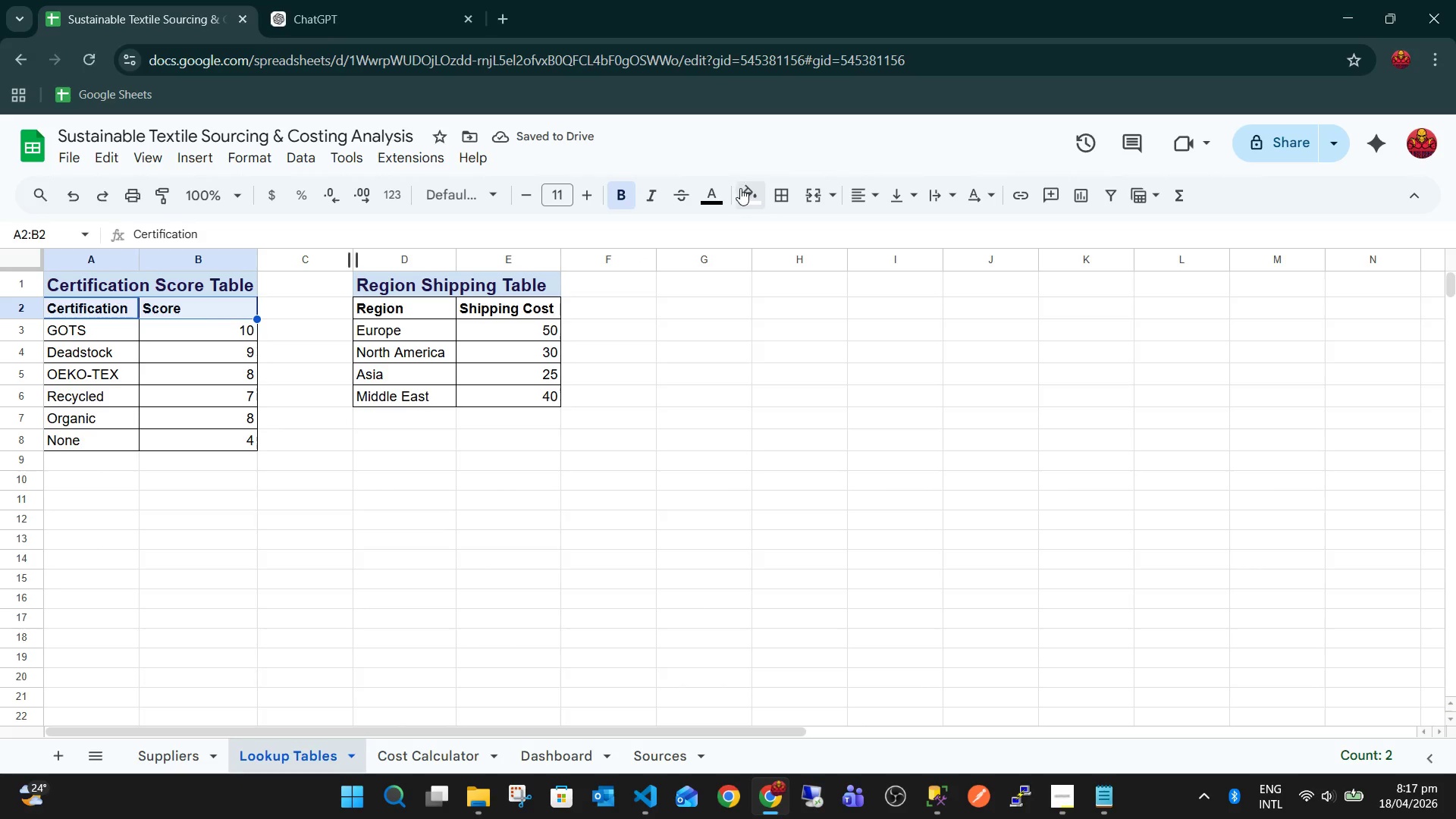 
left_click([747, 193])
 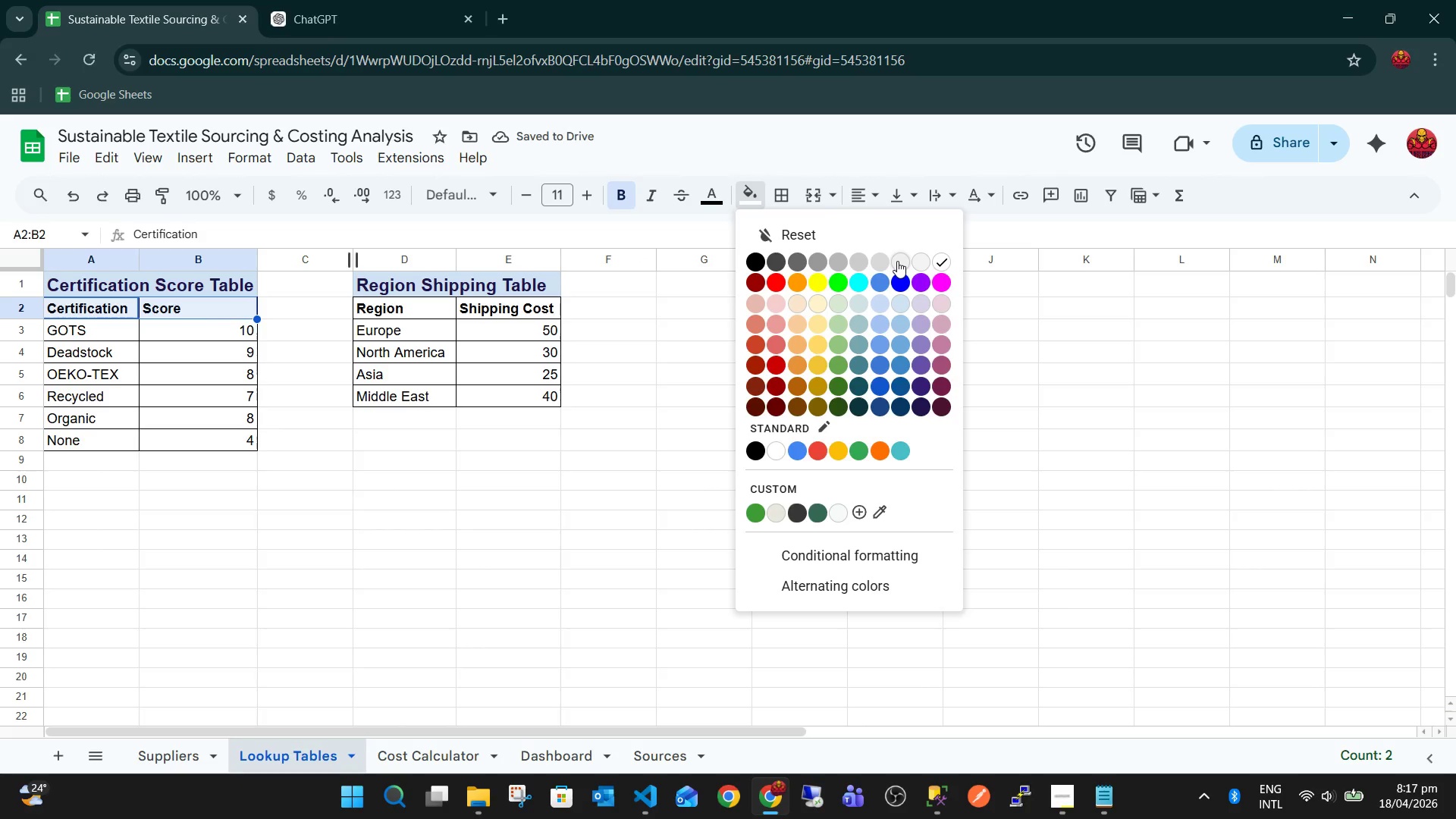 
left_click([898, 260])
 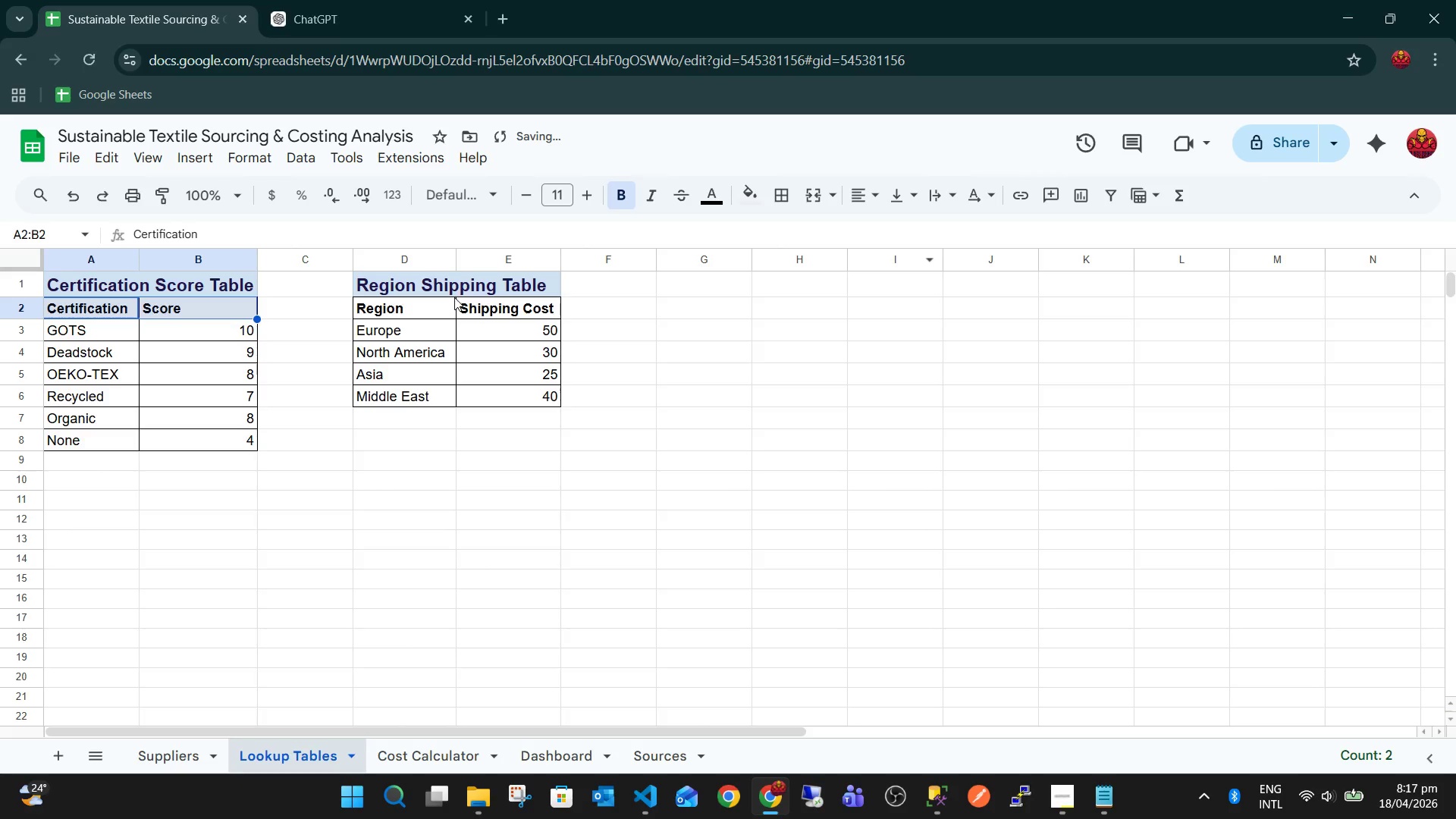 
left_click([403, 310])
 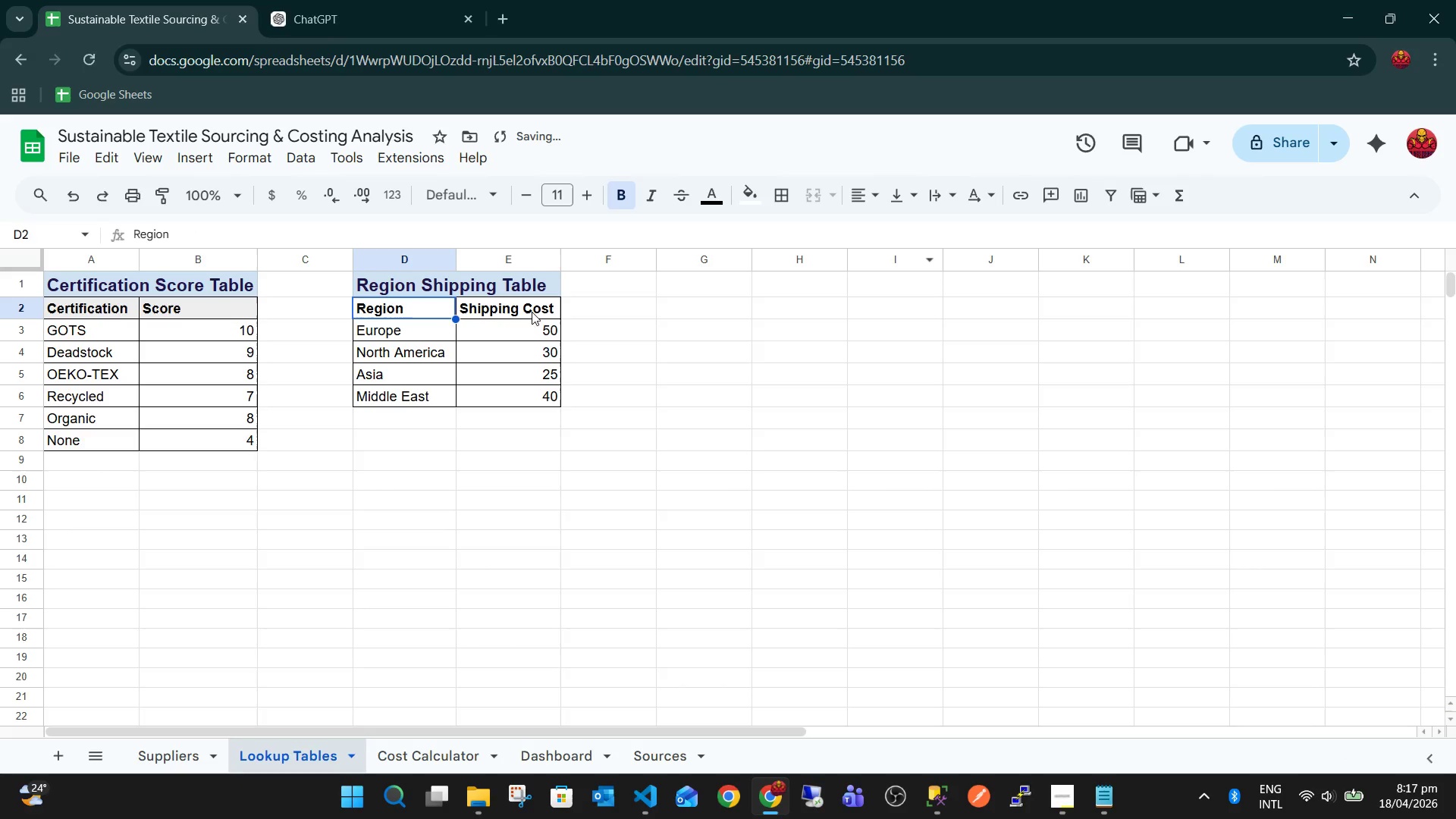 
hold_key(key=ShiftLeft, duration=0.45)
left_click([534, 303])
 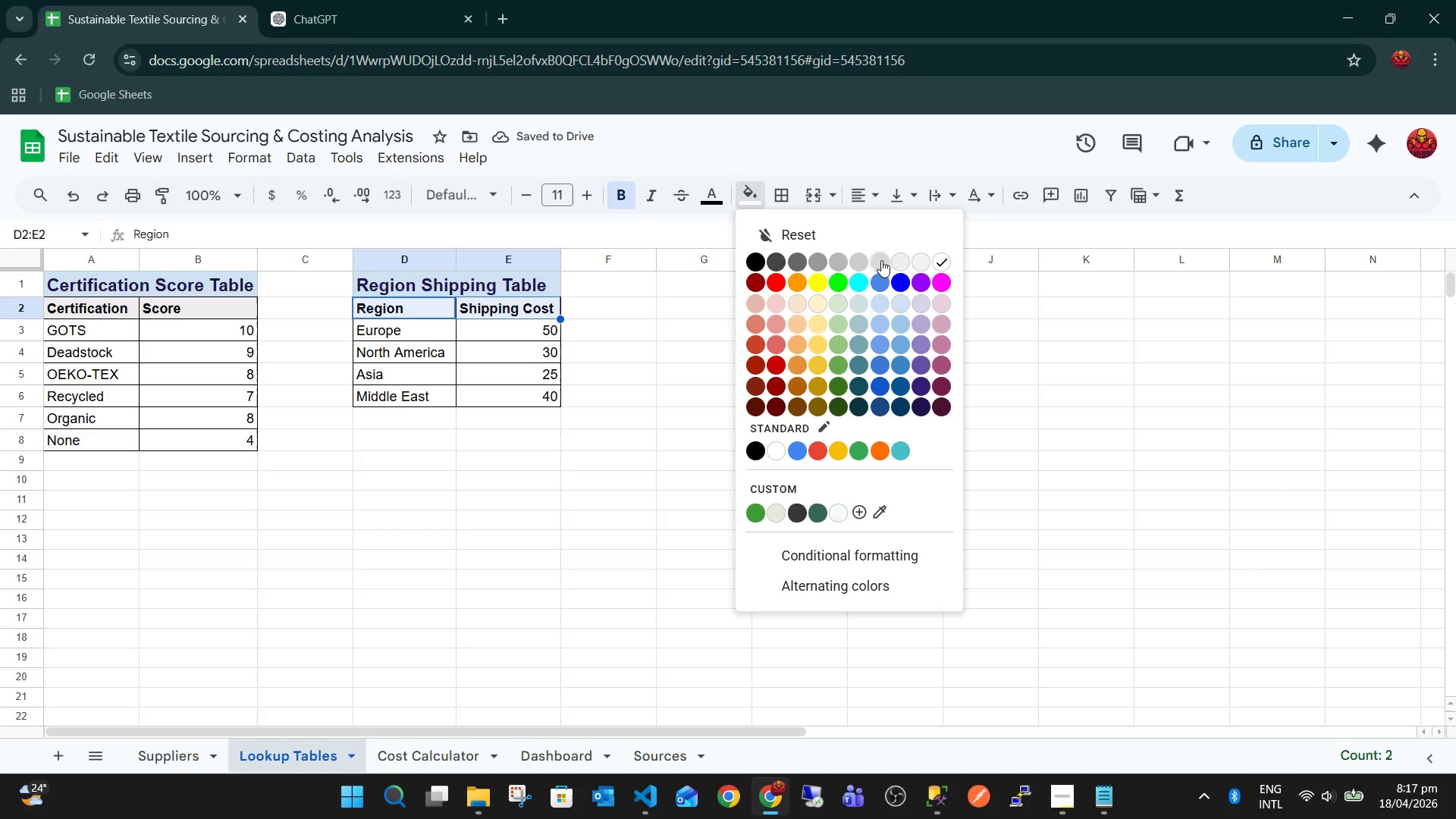 
left_click([894, 260])
 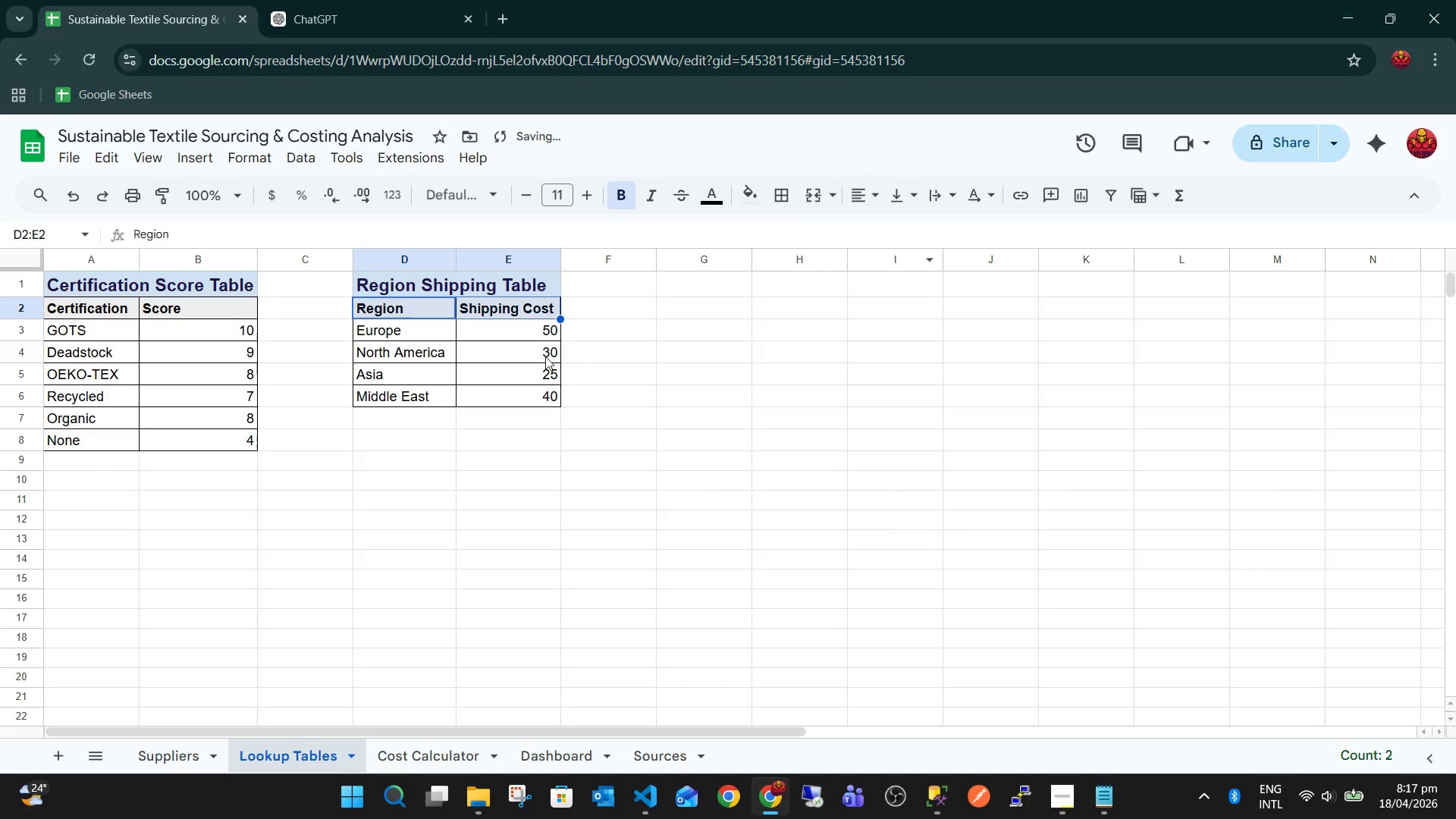 
left_click([544, 362])
 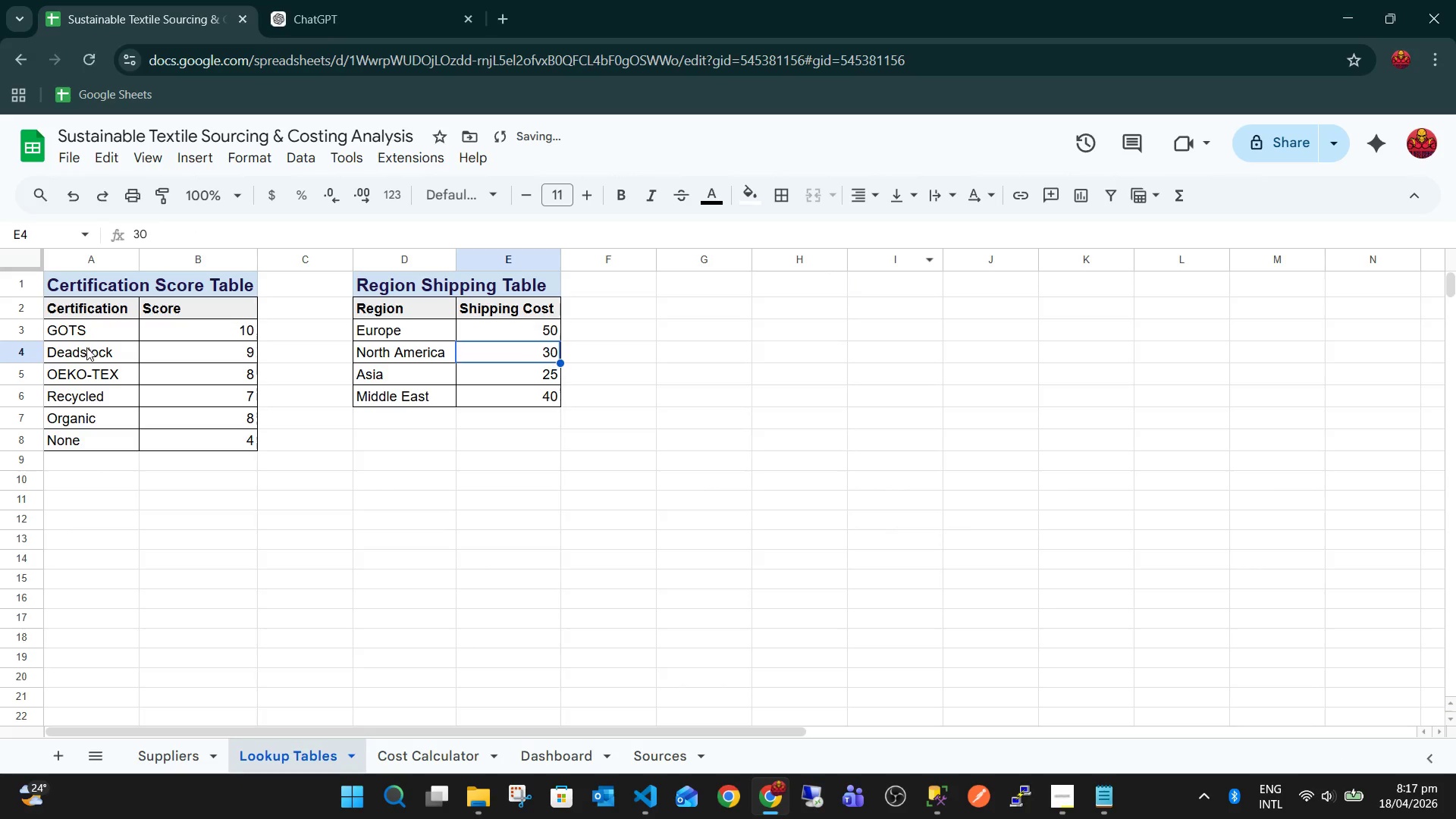 
left_click([80, 328])
 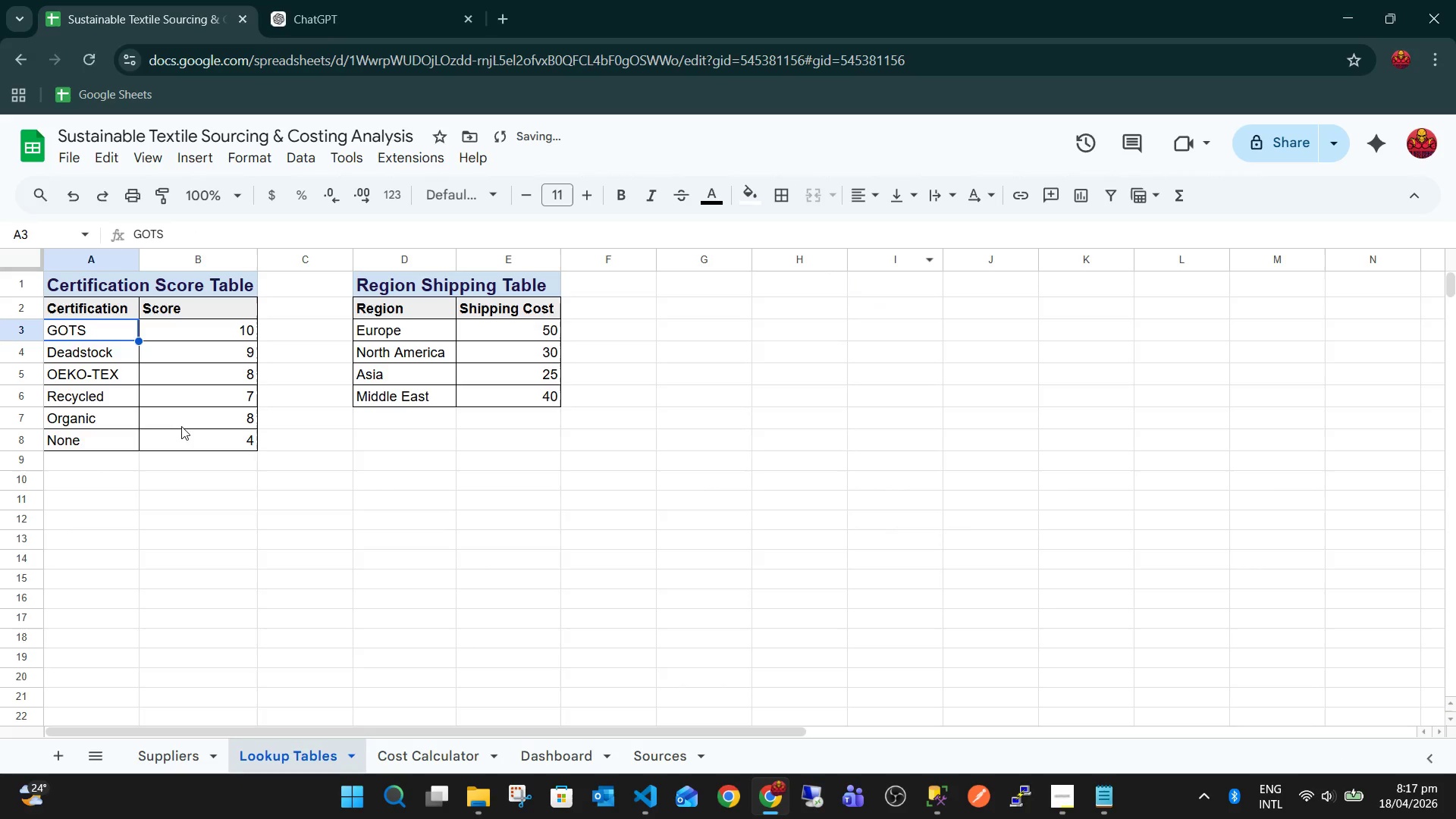 
hold_key(key=ShiftLeft, duration=0.53)
left_click([190, 436])
 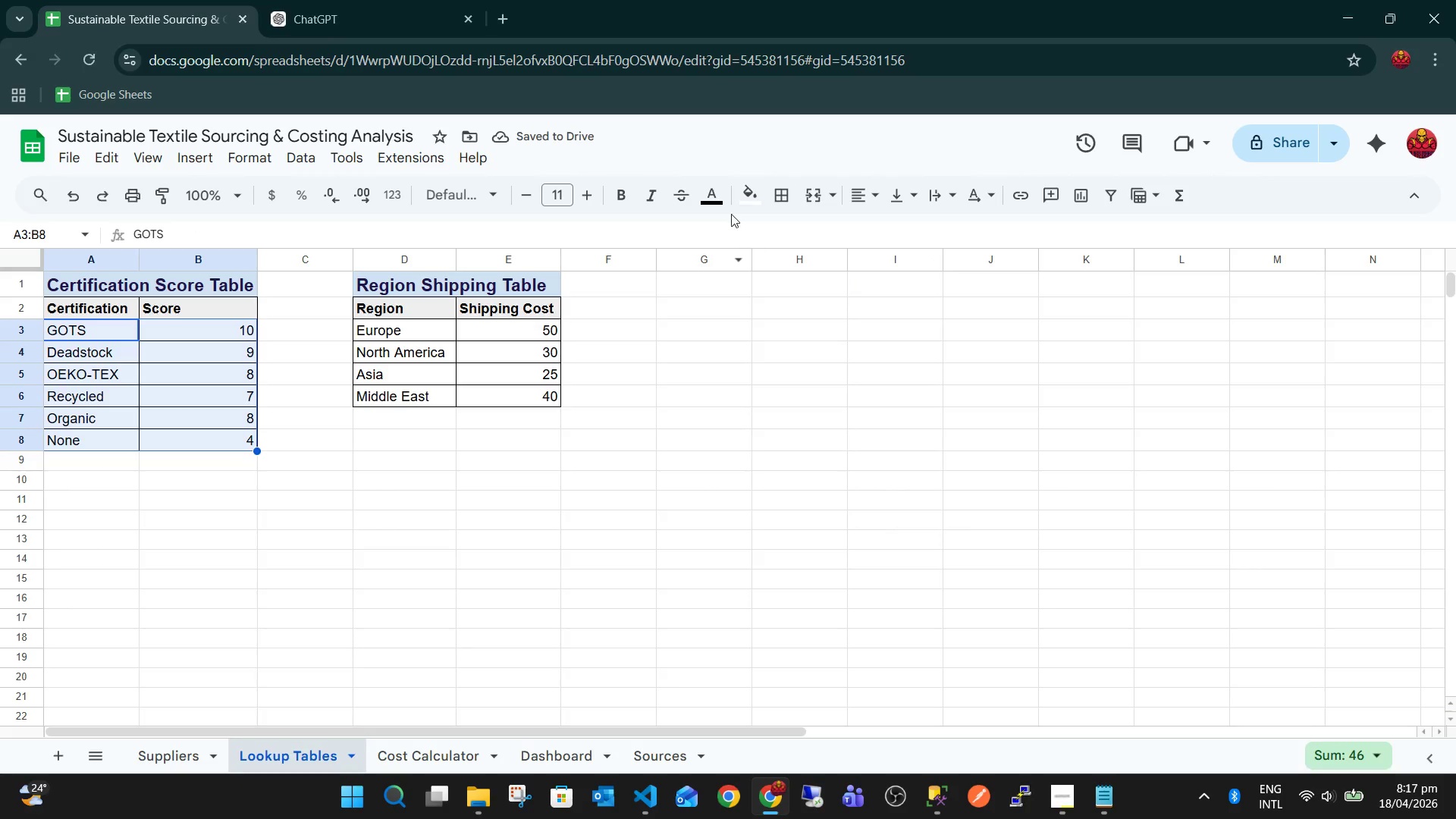 
left_click([739, 196])
 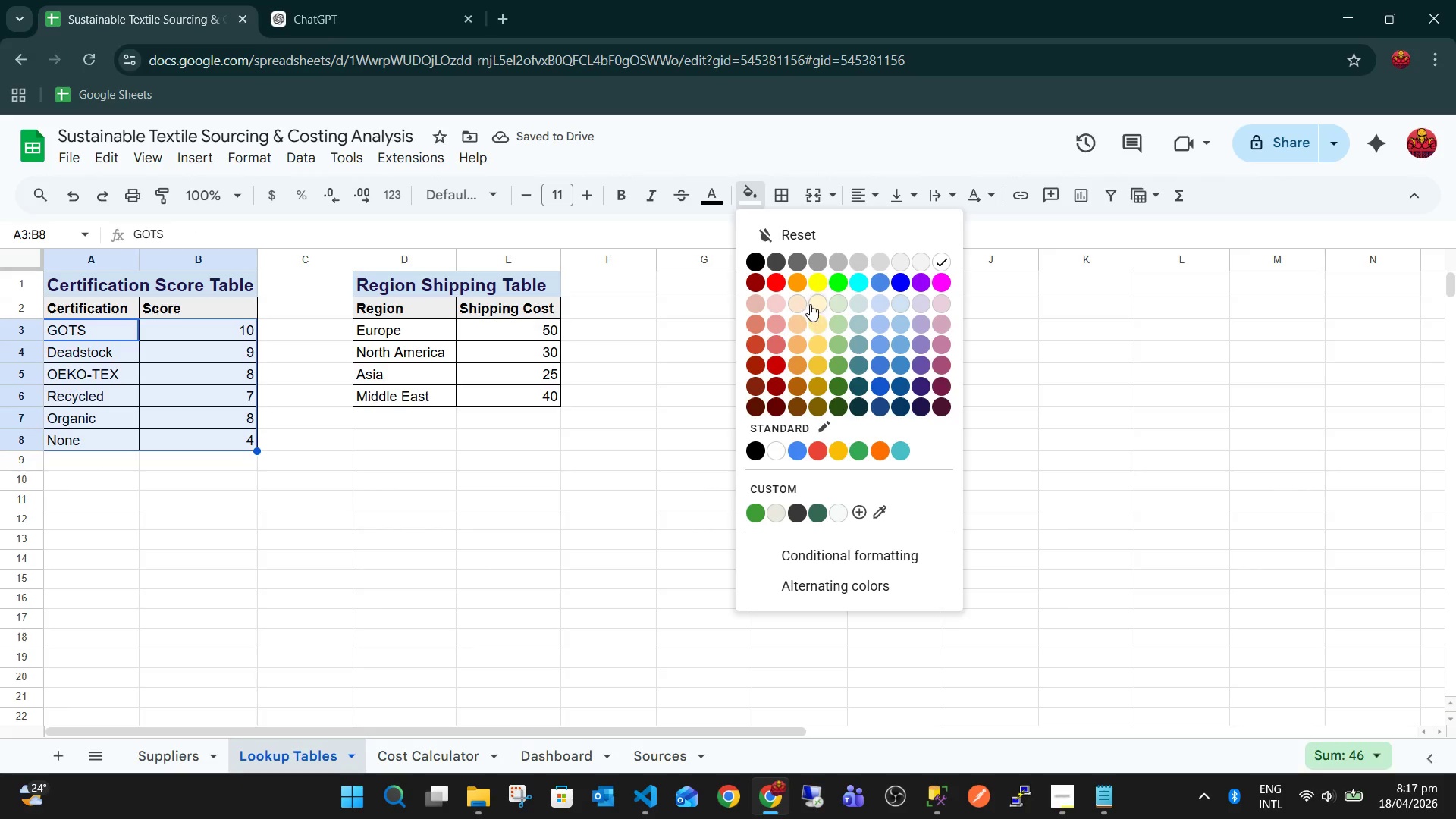 
left_click([810, 303])
 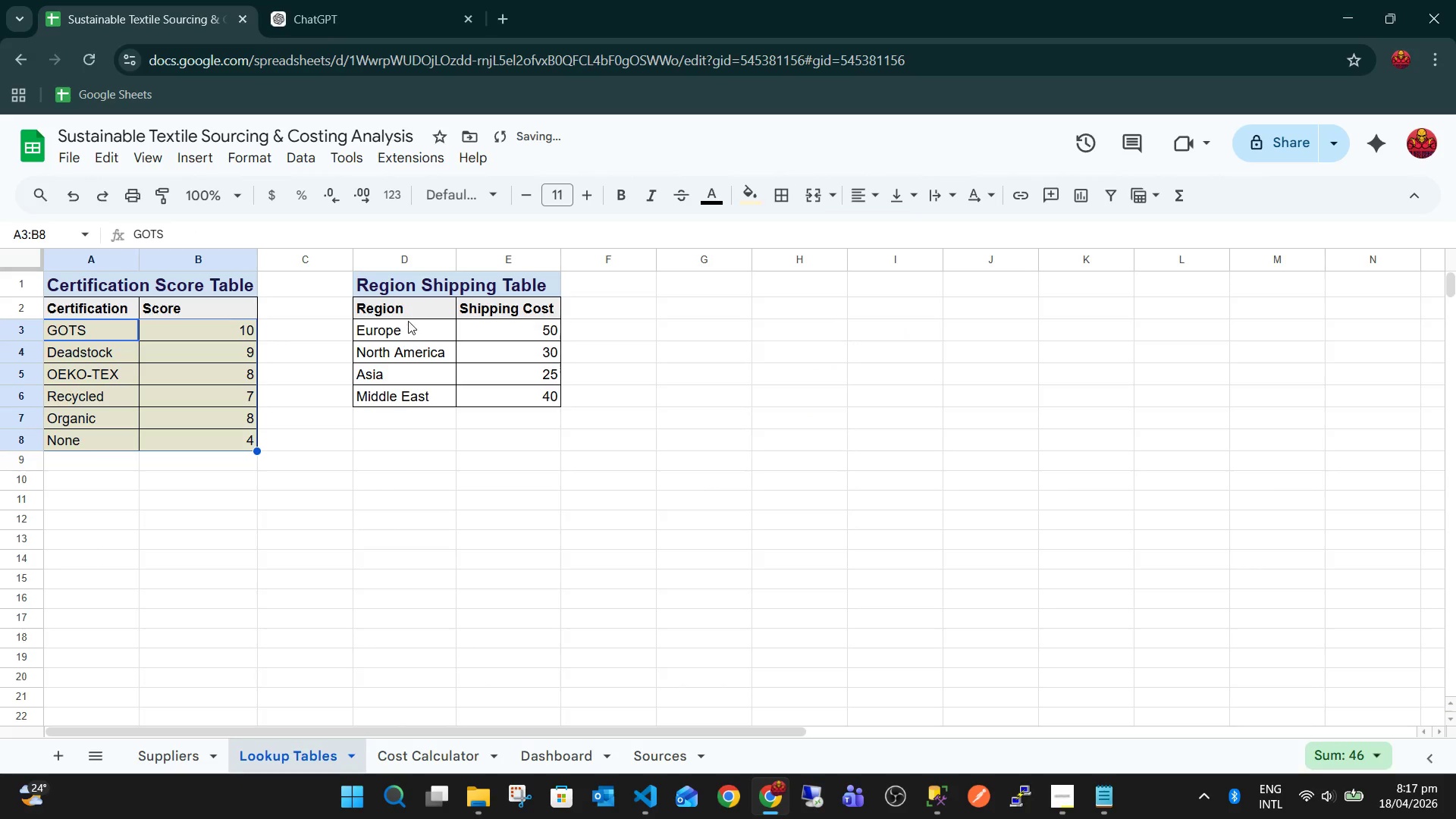 
left_click([405, 337])
 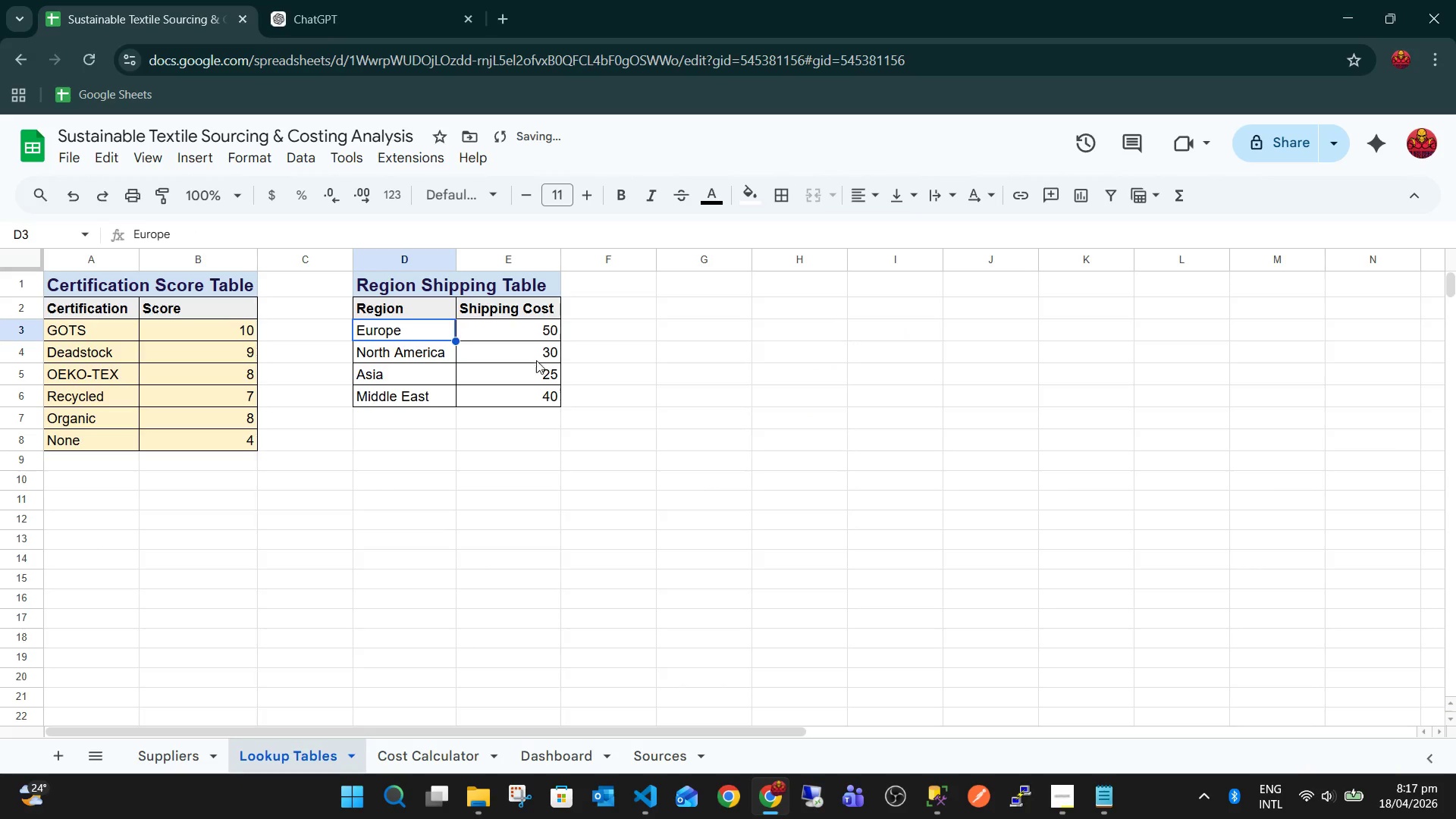 
hold_key(key=ShiftLeft, duration=0.53)
left_click([522, 394])
 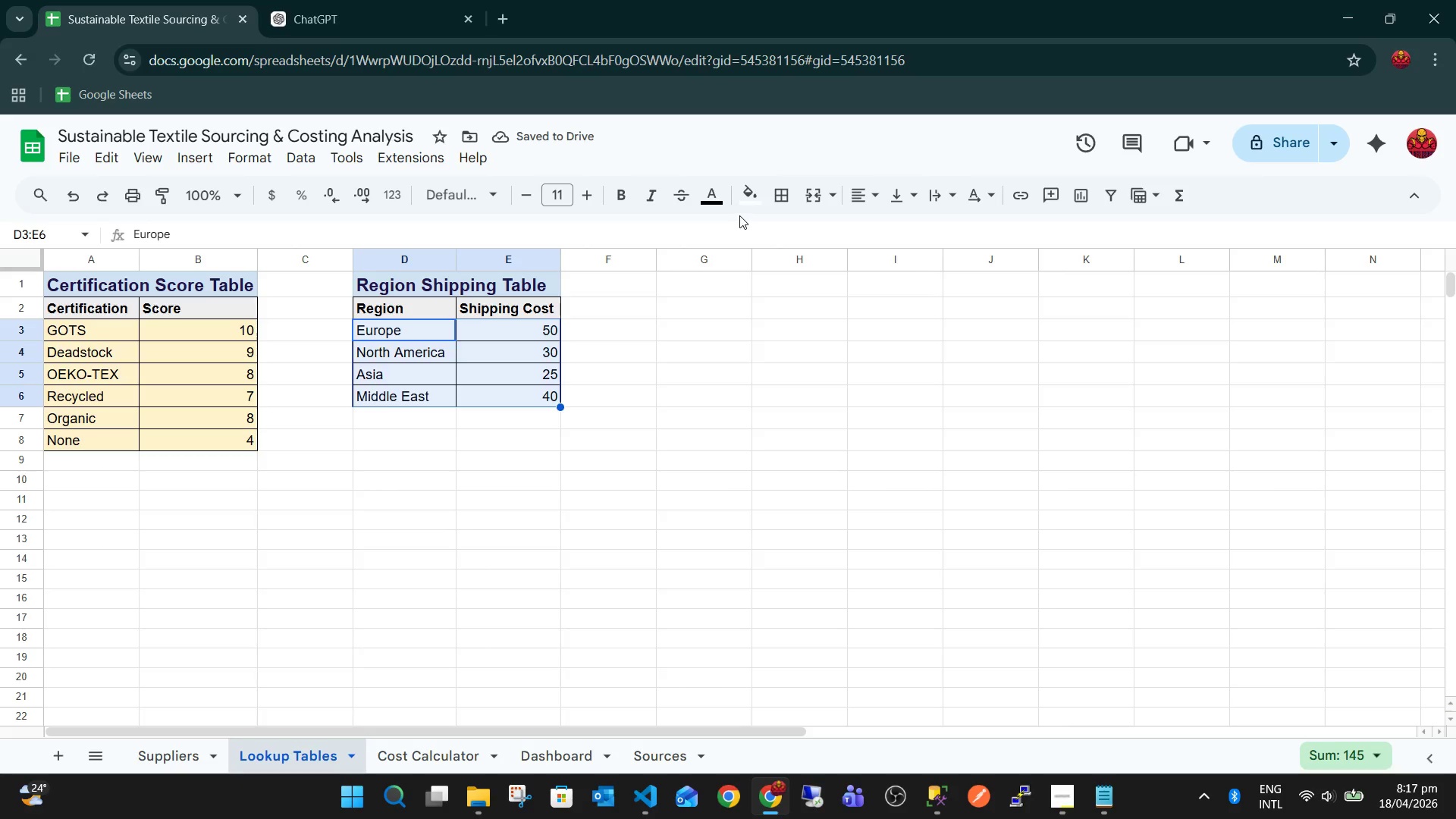 
left_click([740, 194])
 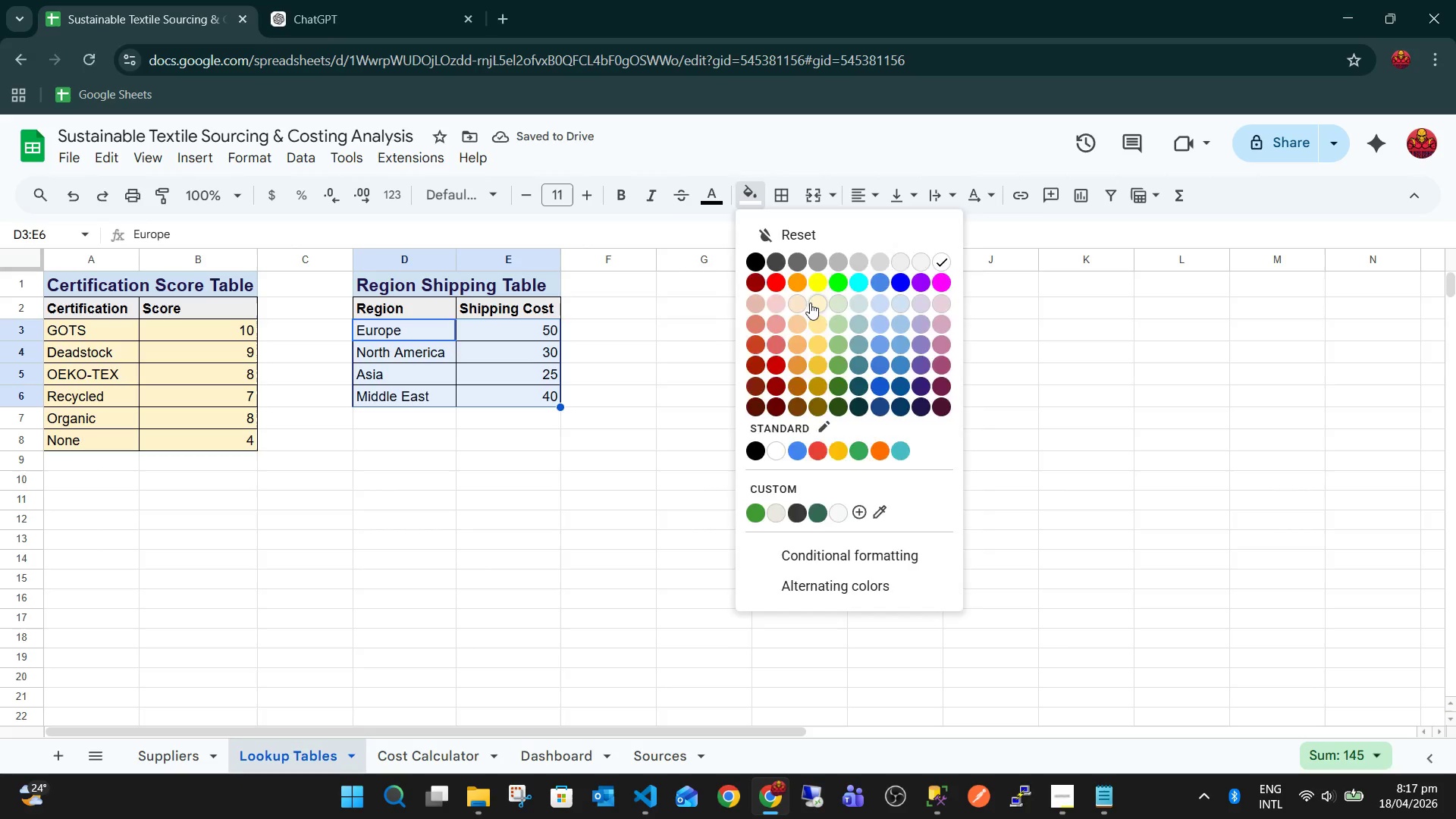 
double_click([470, 409])
 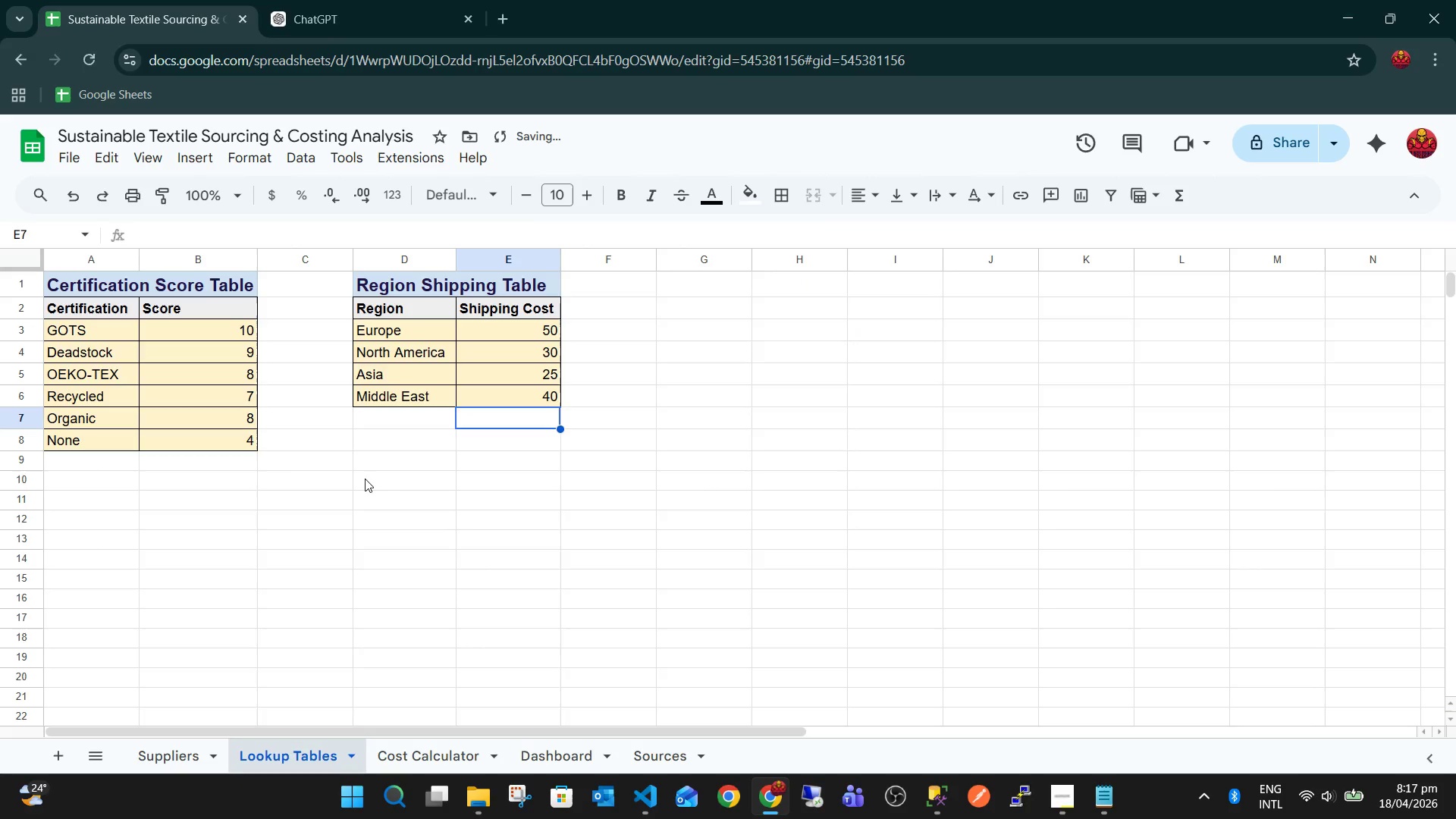 
left_click([300, 462])
 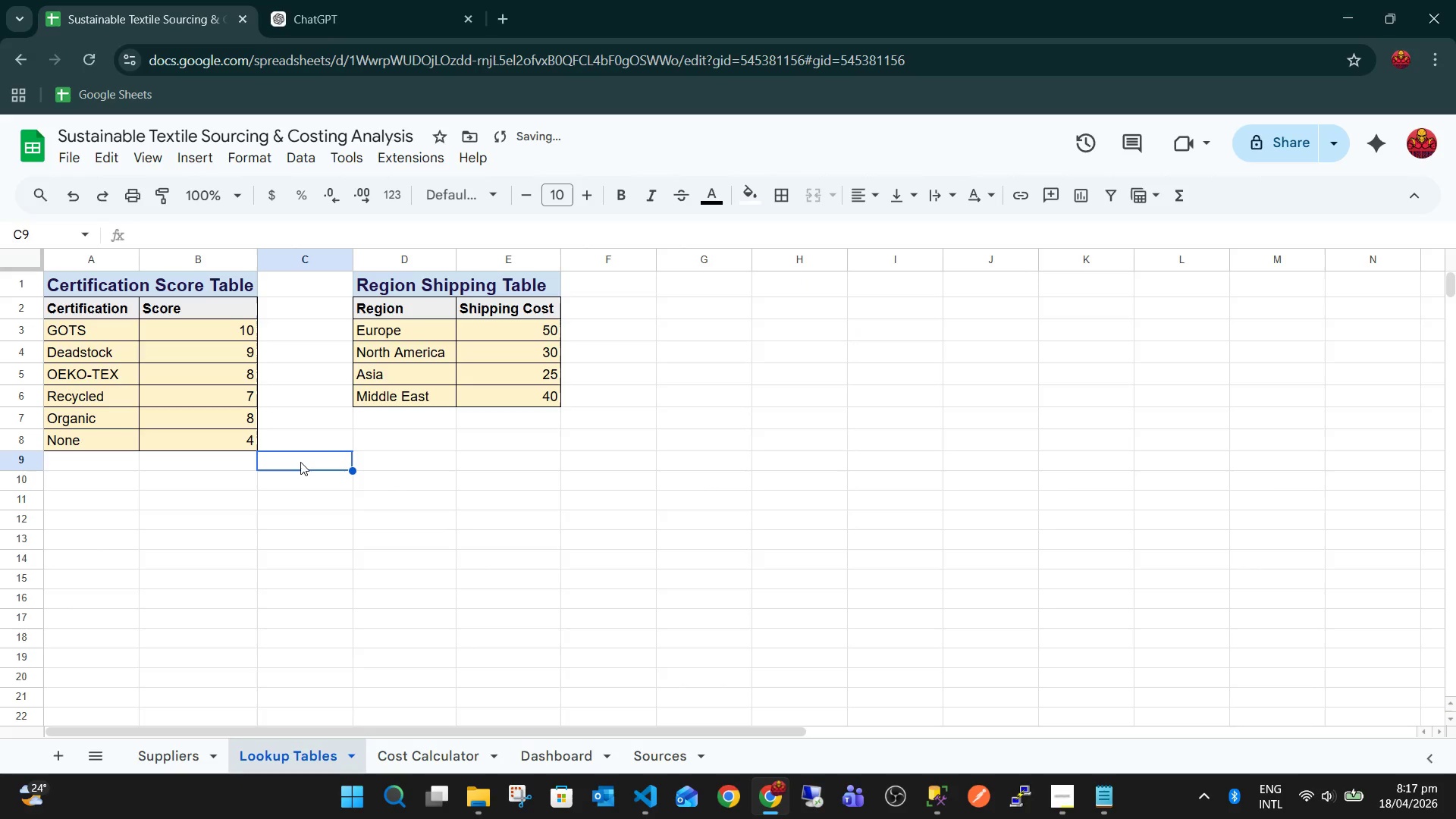 
key(Control+ControlLeft)
 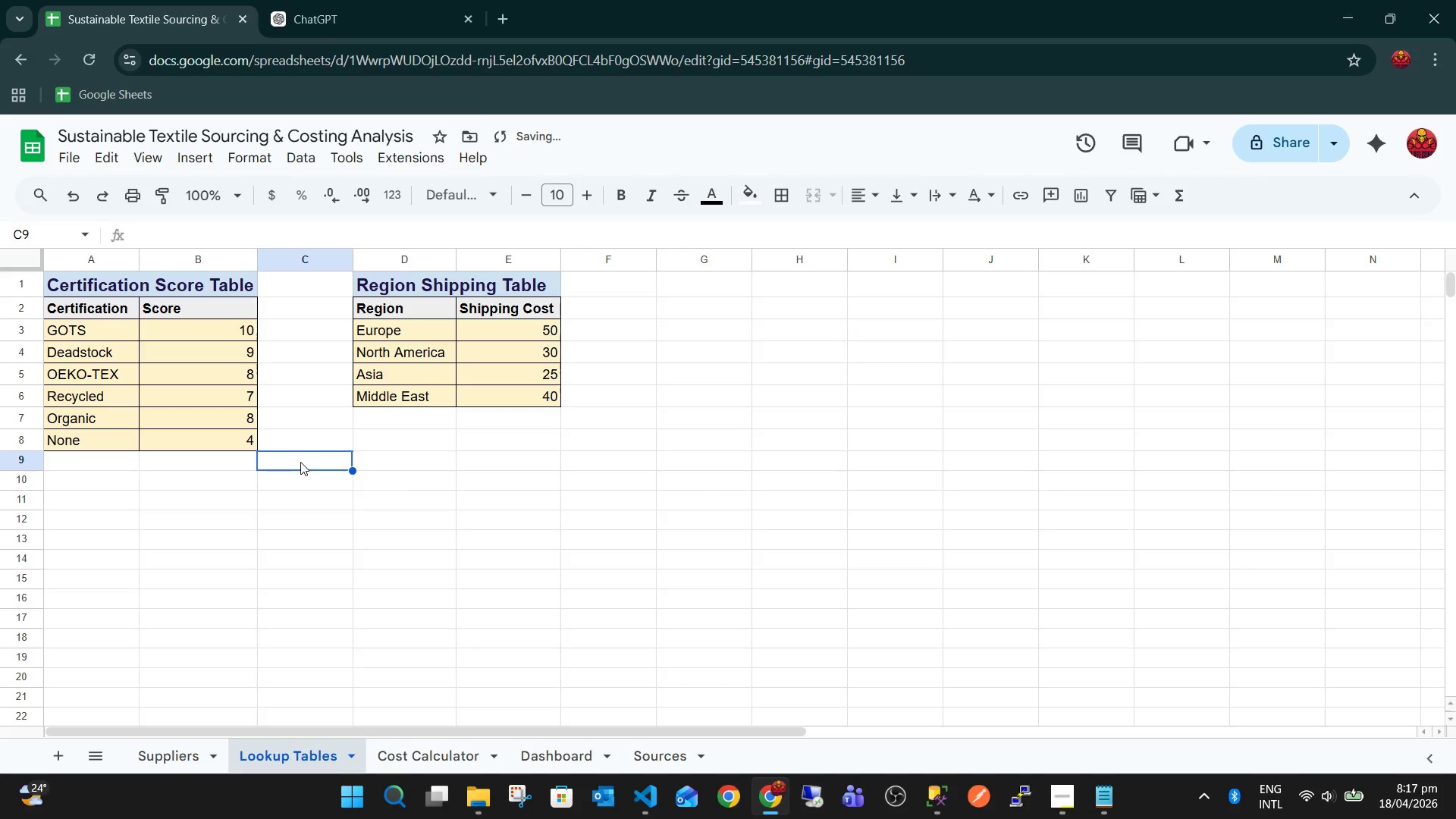 
key(Control+S)
 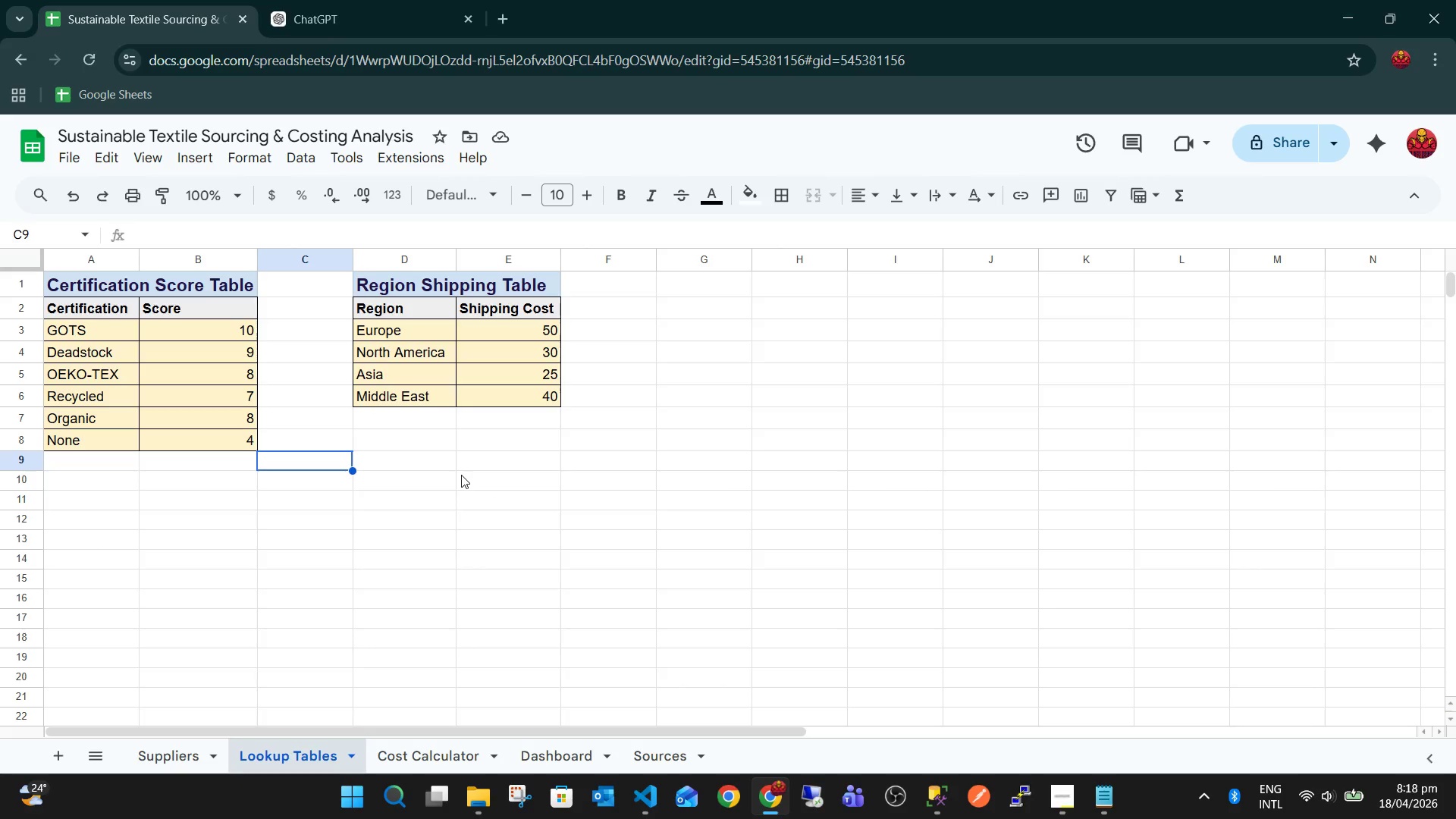 
wait(86.38)
 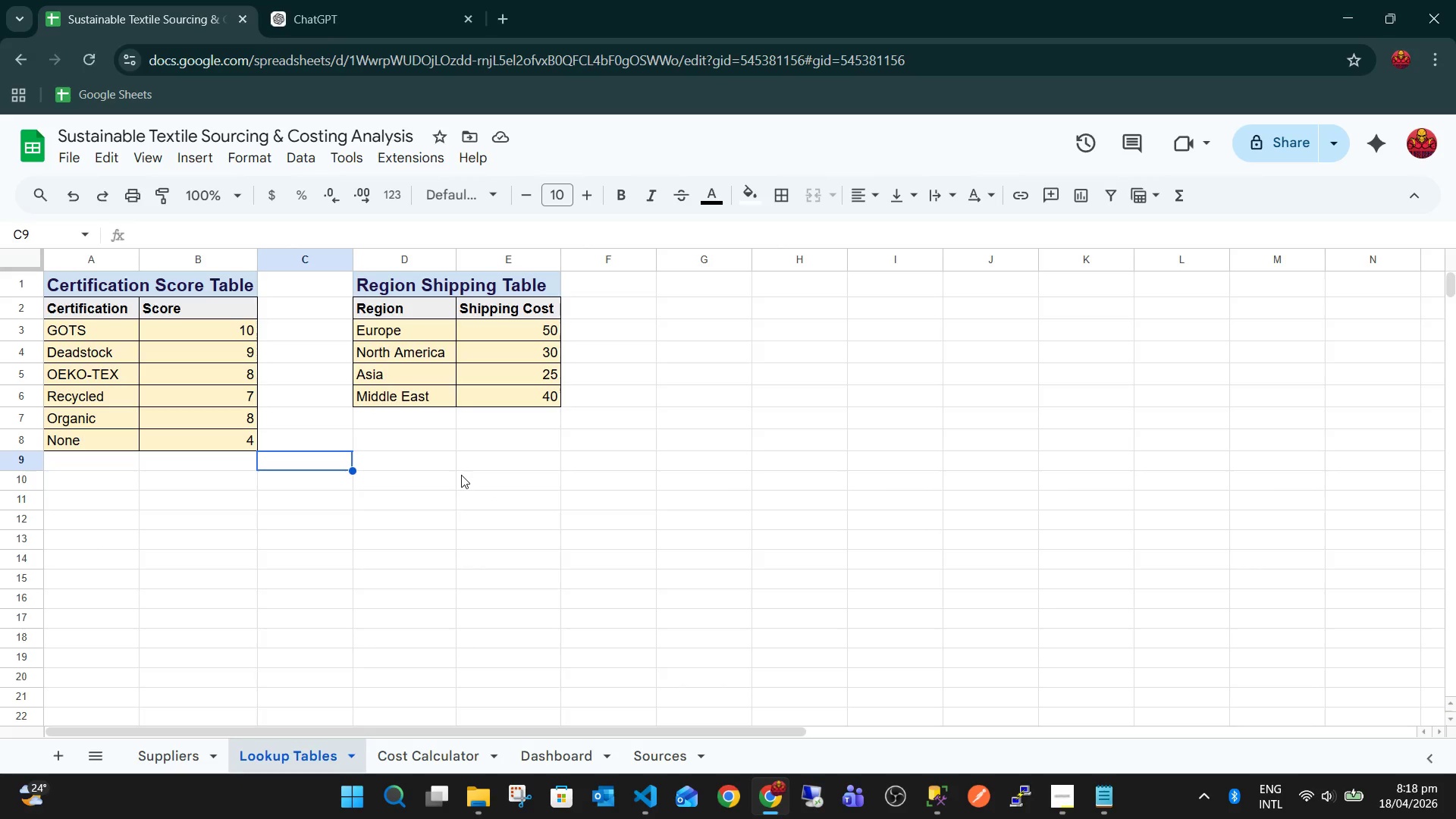 
left_click([146, 755])
 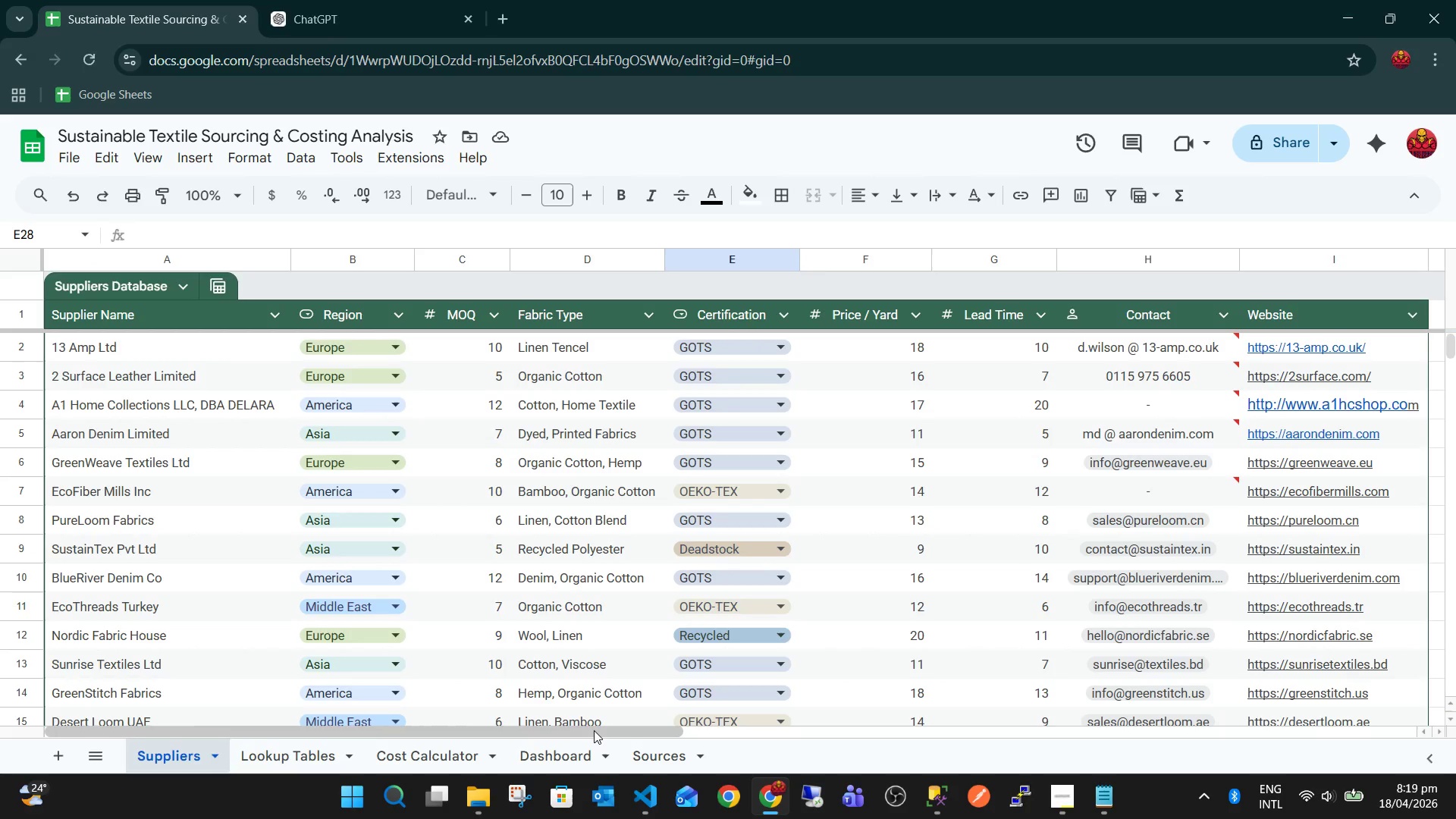 
left_click_drag(start_coordinate=[597, 730], to_coordinate=[806, 740])
 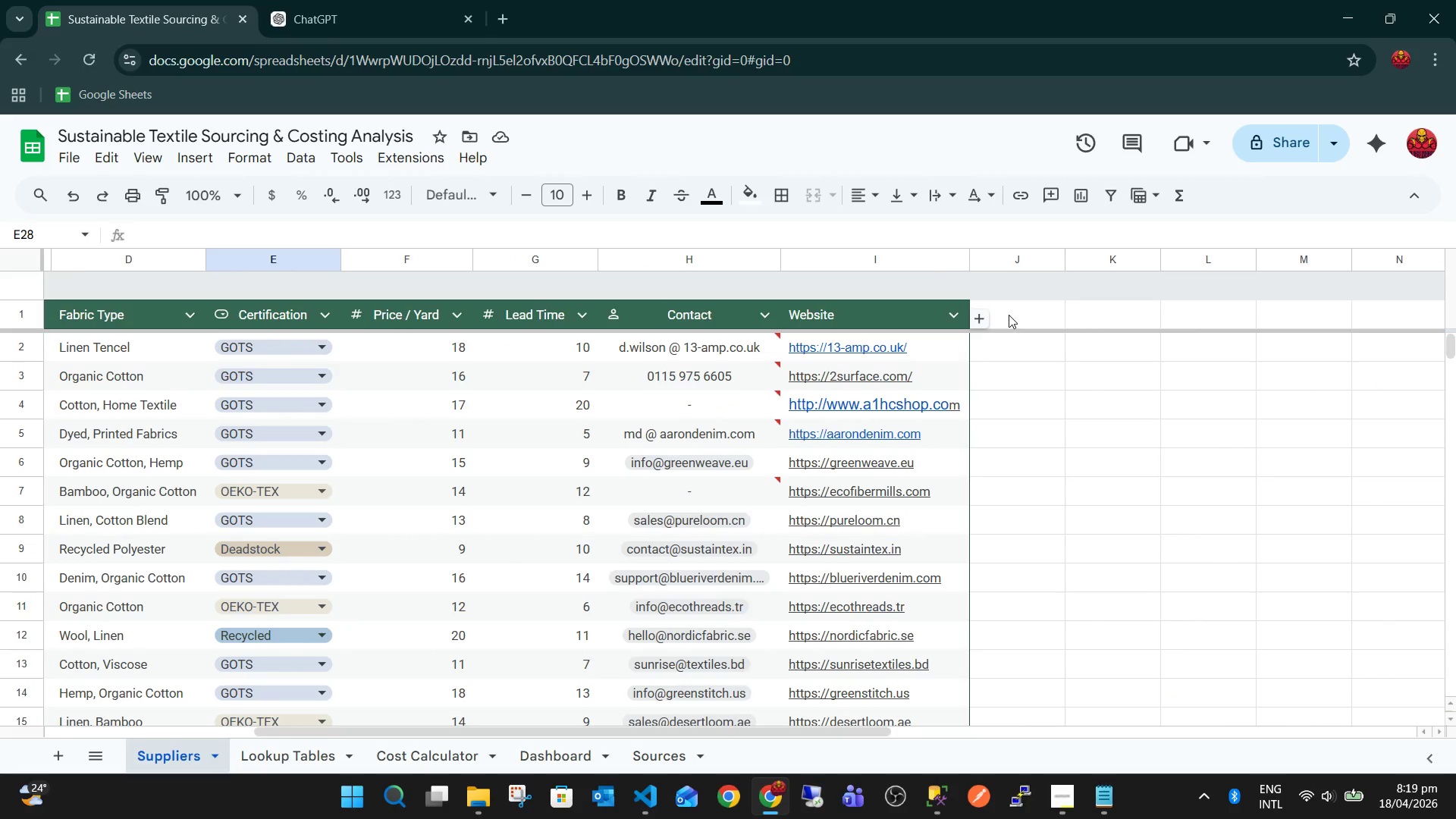 
left_click([987, 317])
 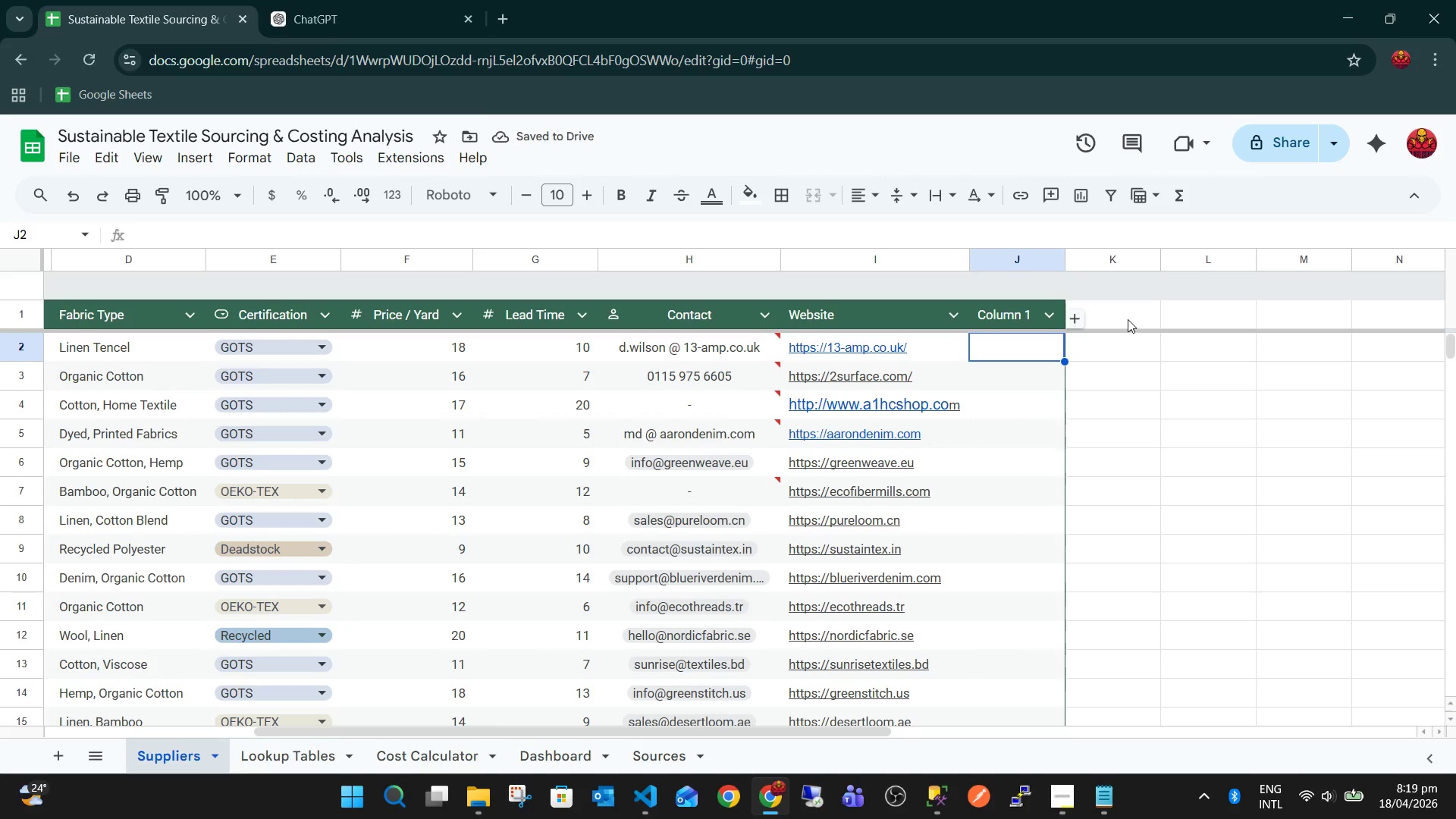 
left_click([1079, 317])
 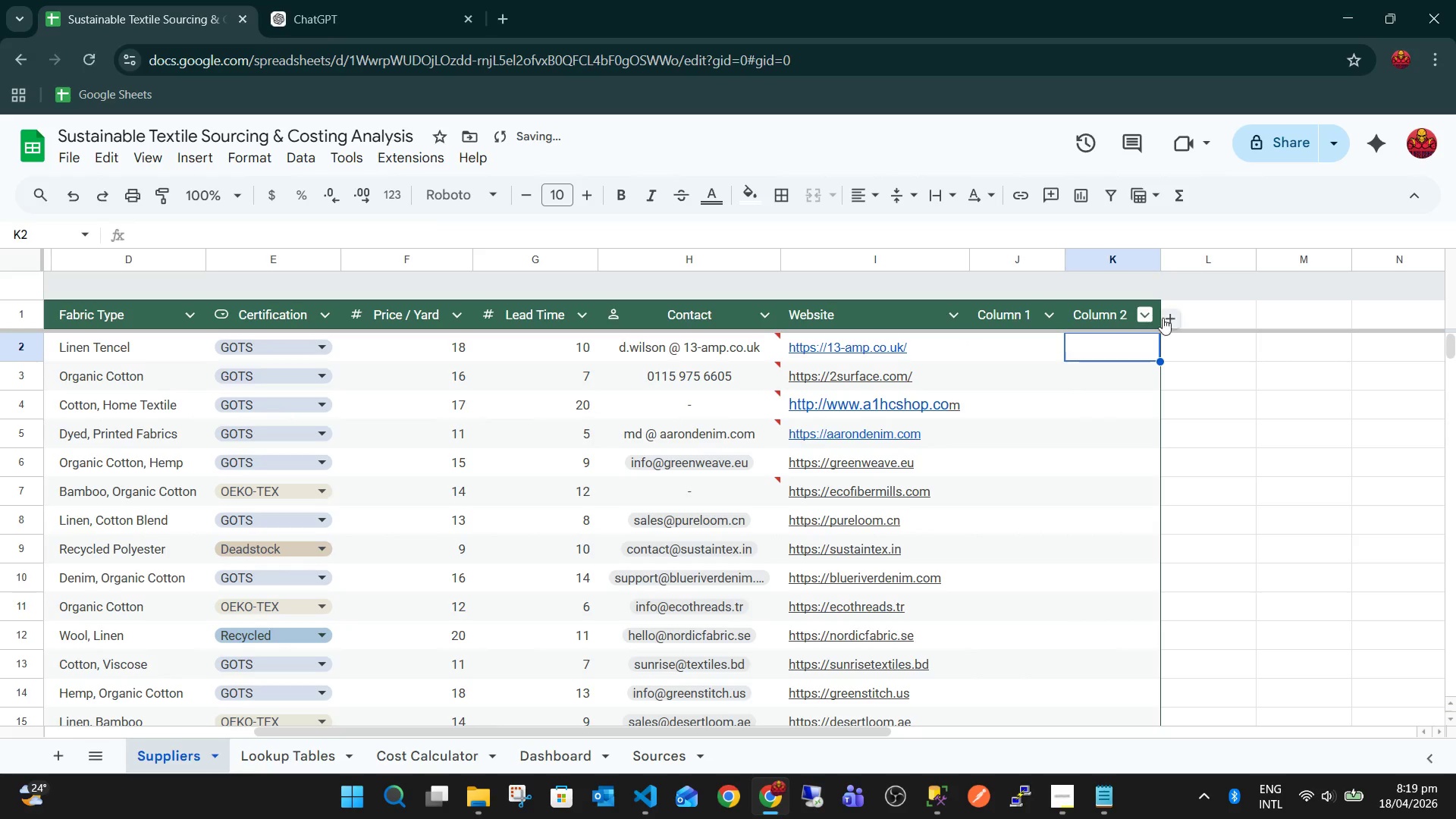 
left_click([1173, 318])
 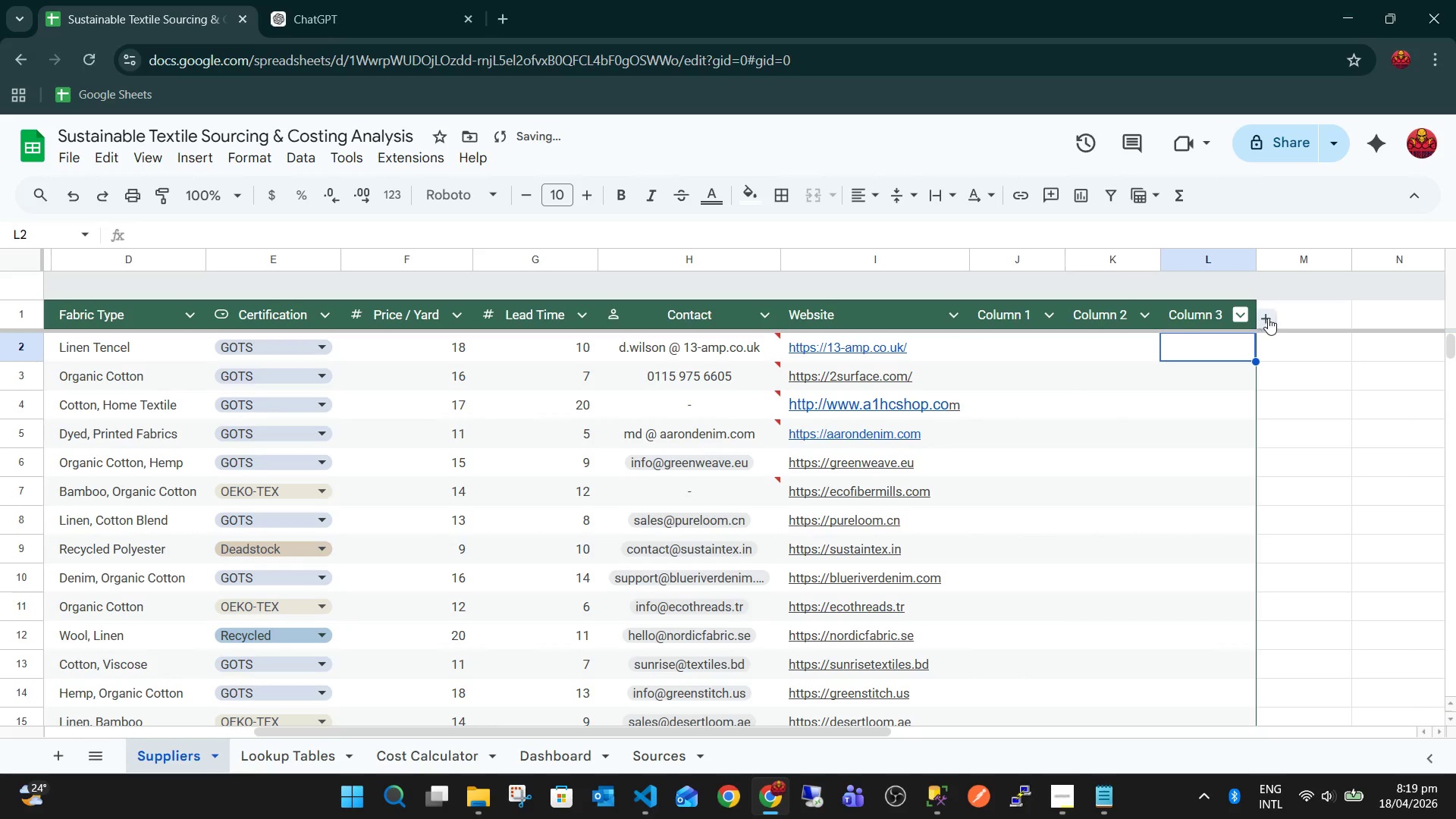 
left_click([1273, 320])
 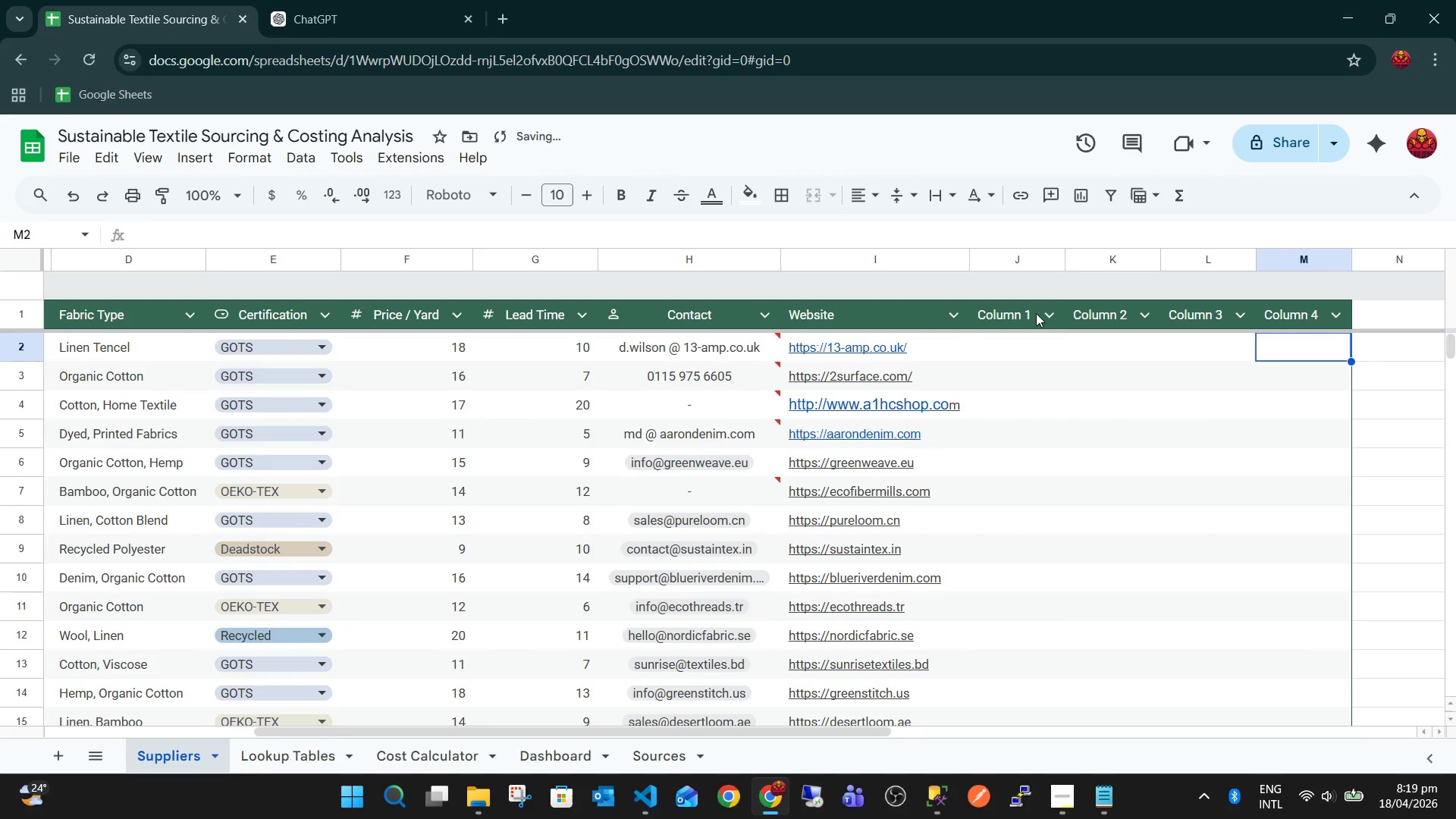 
double_click([1034, 313])
 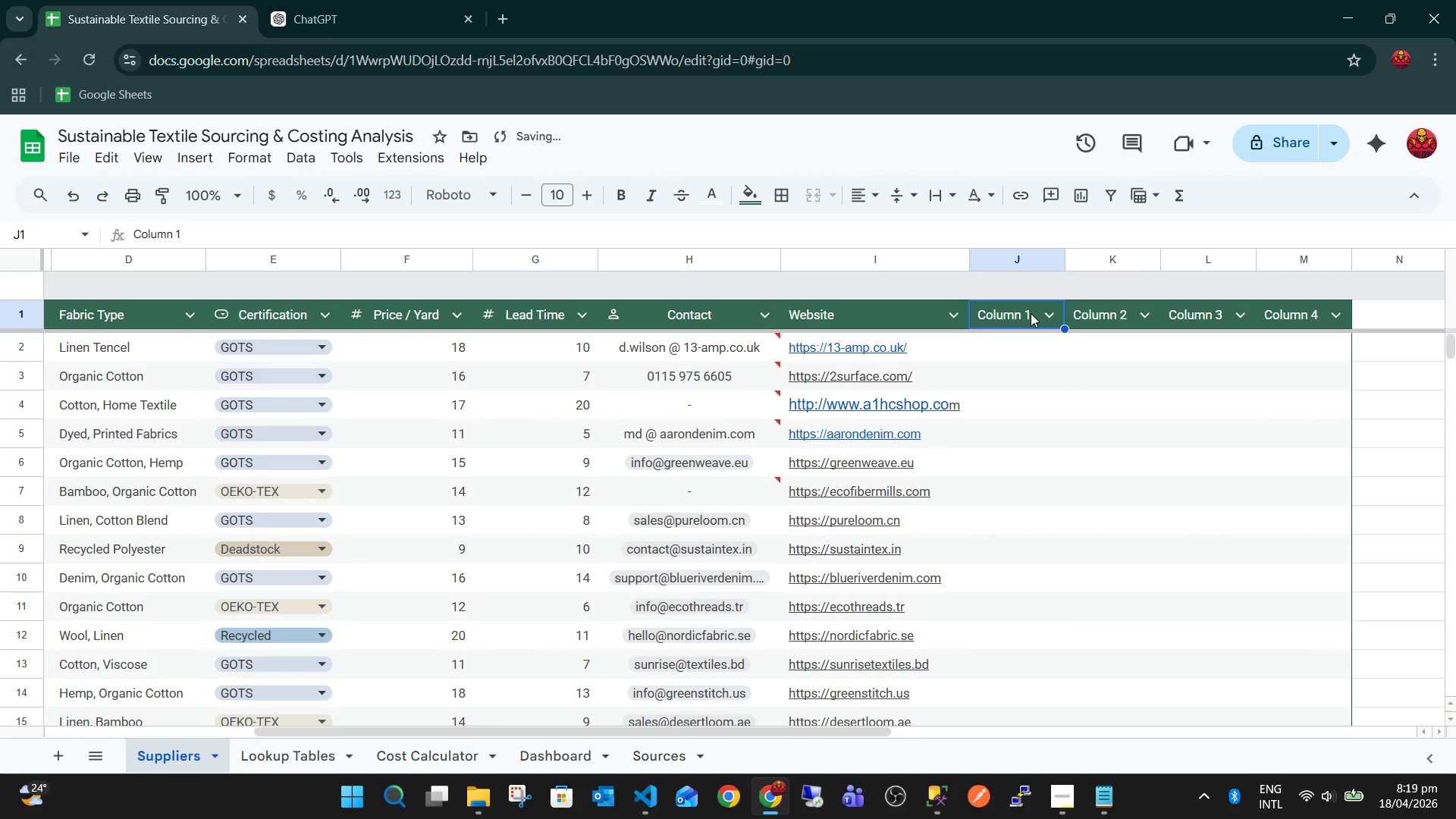 
double_click([1031, 313])
 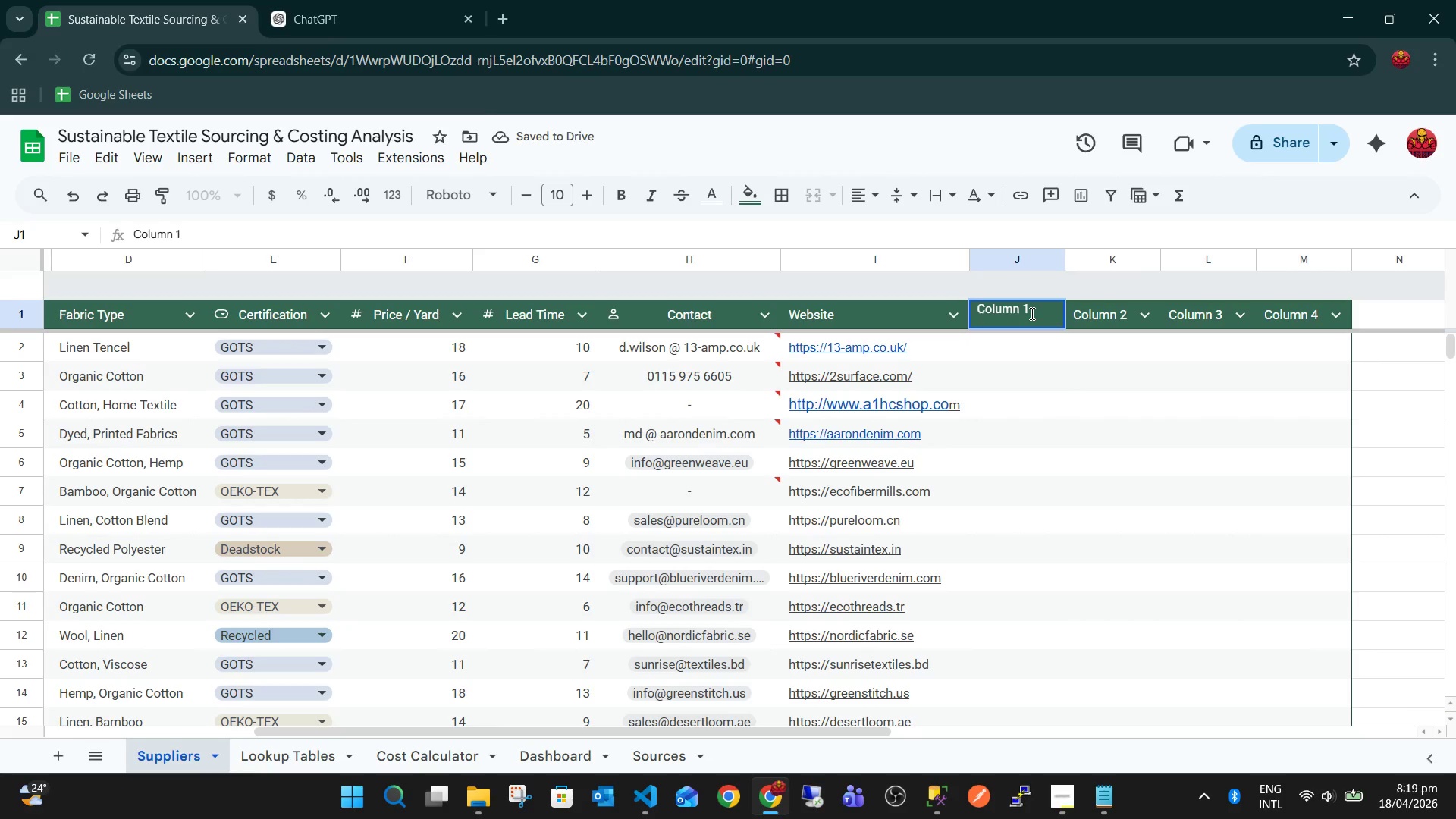 
key(Control+ControlLeft)
 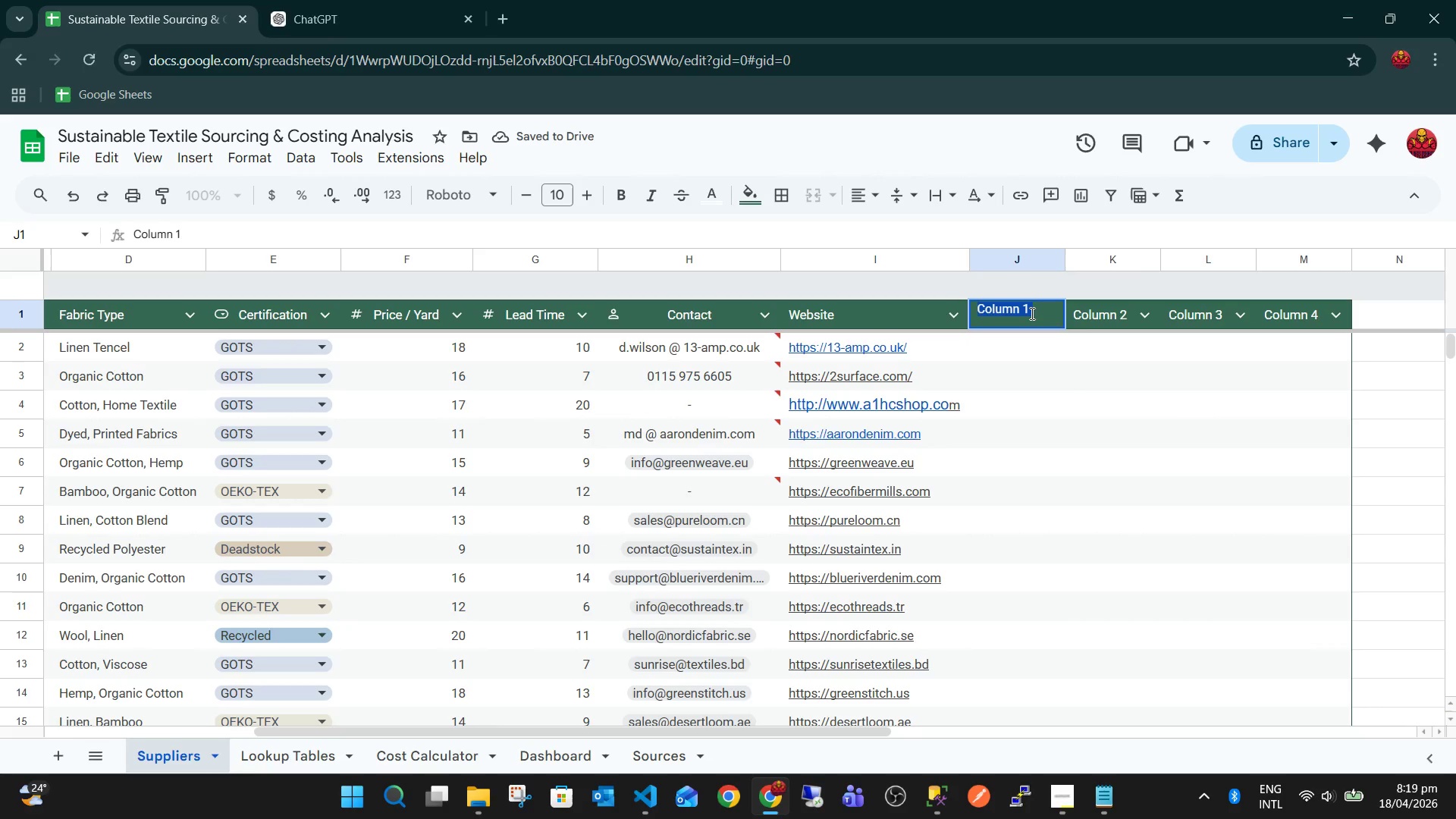 
key(Control+A)
 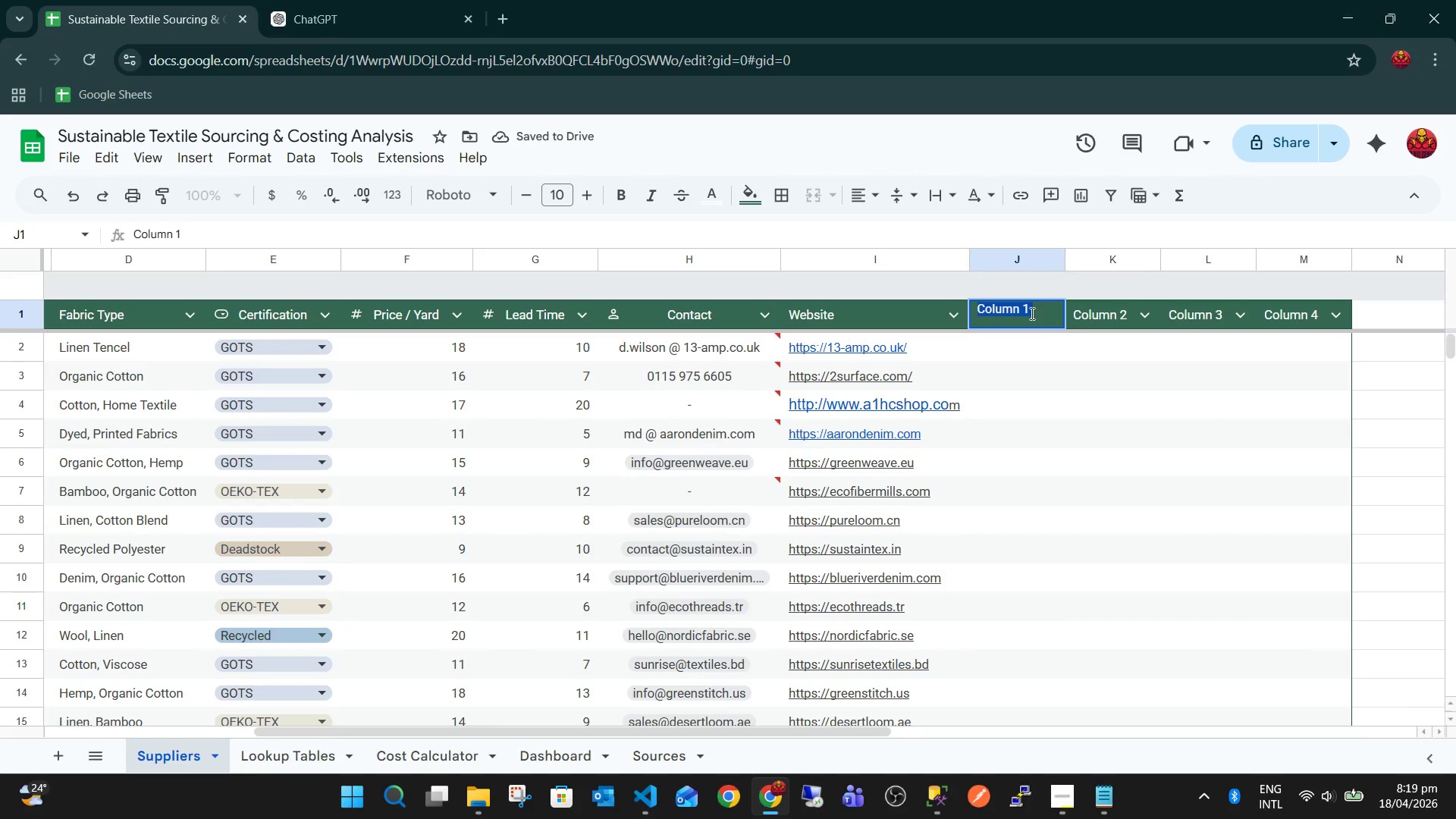 
key(Backspace)
type(Sustainability Score)
key(Tab)
 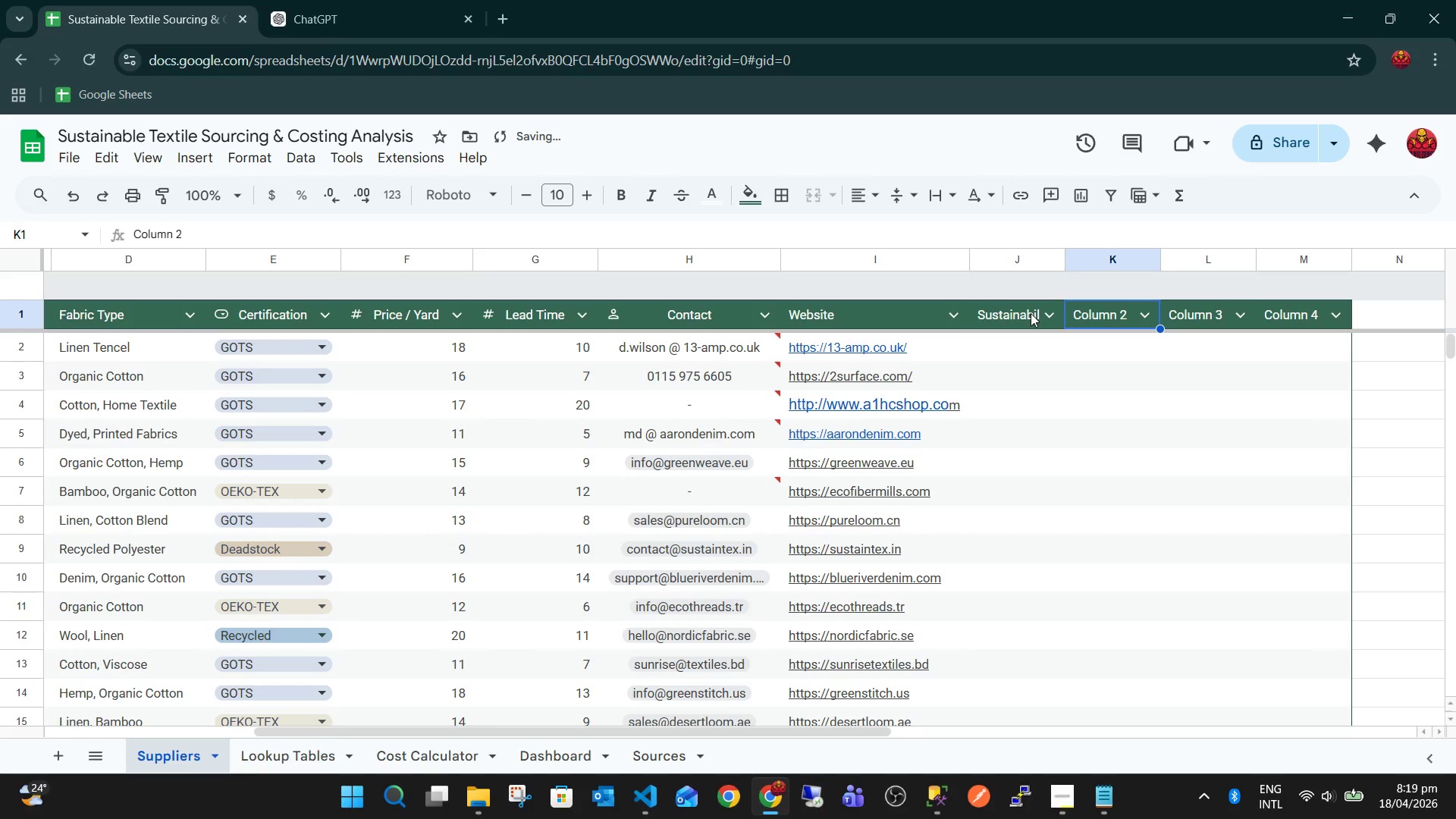 
wait(14.42)
 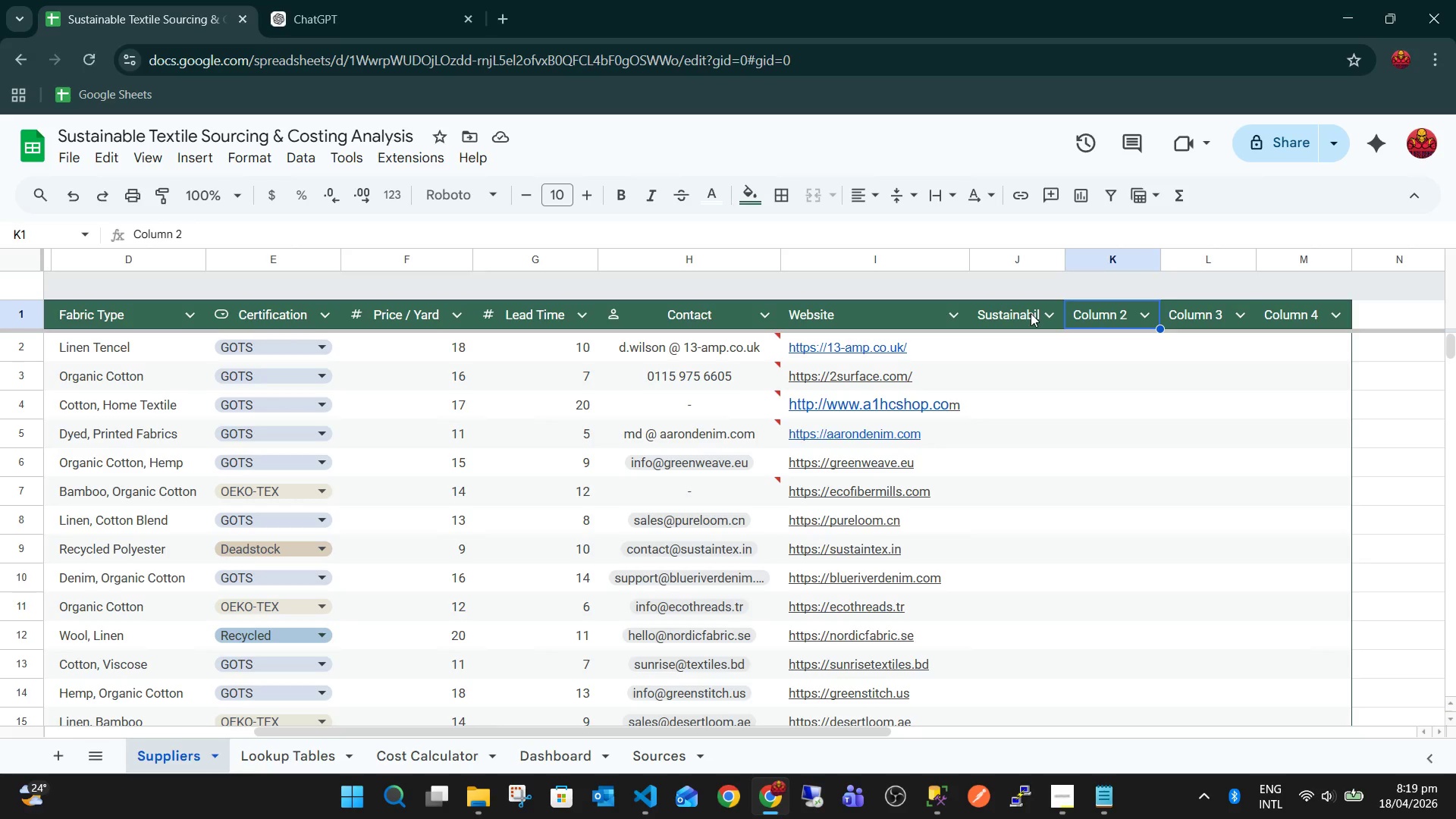 
key(ArrowDown)
 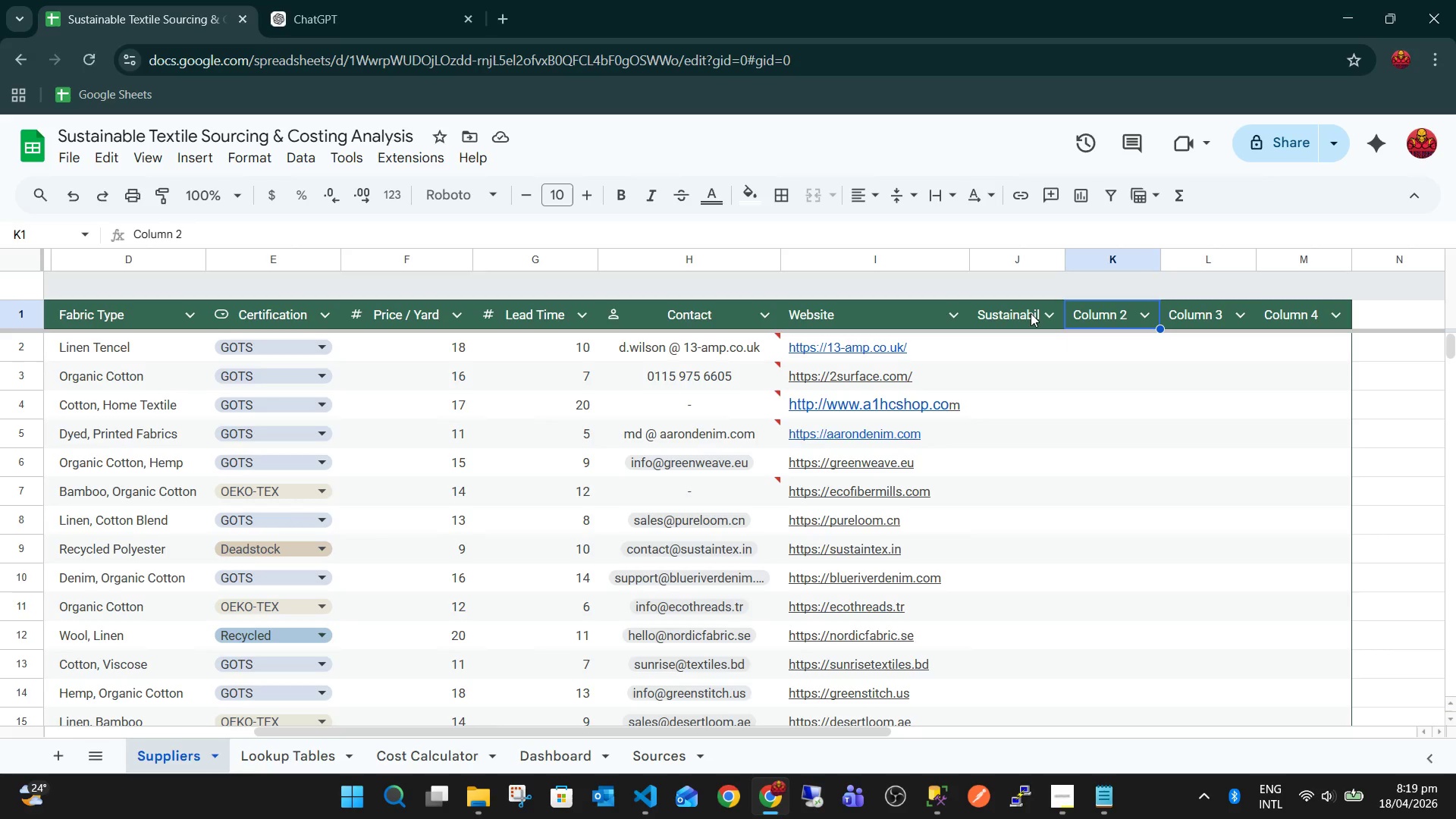 
key(ArrowUp)
 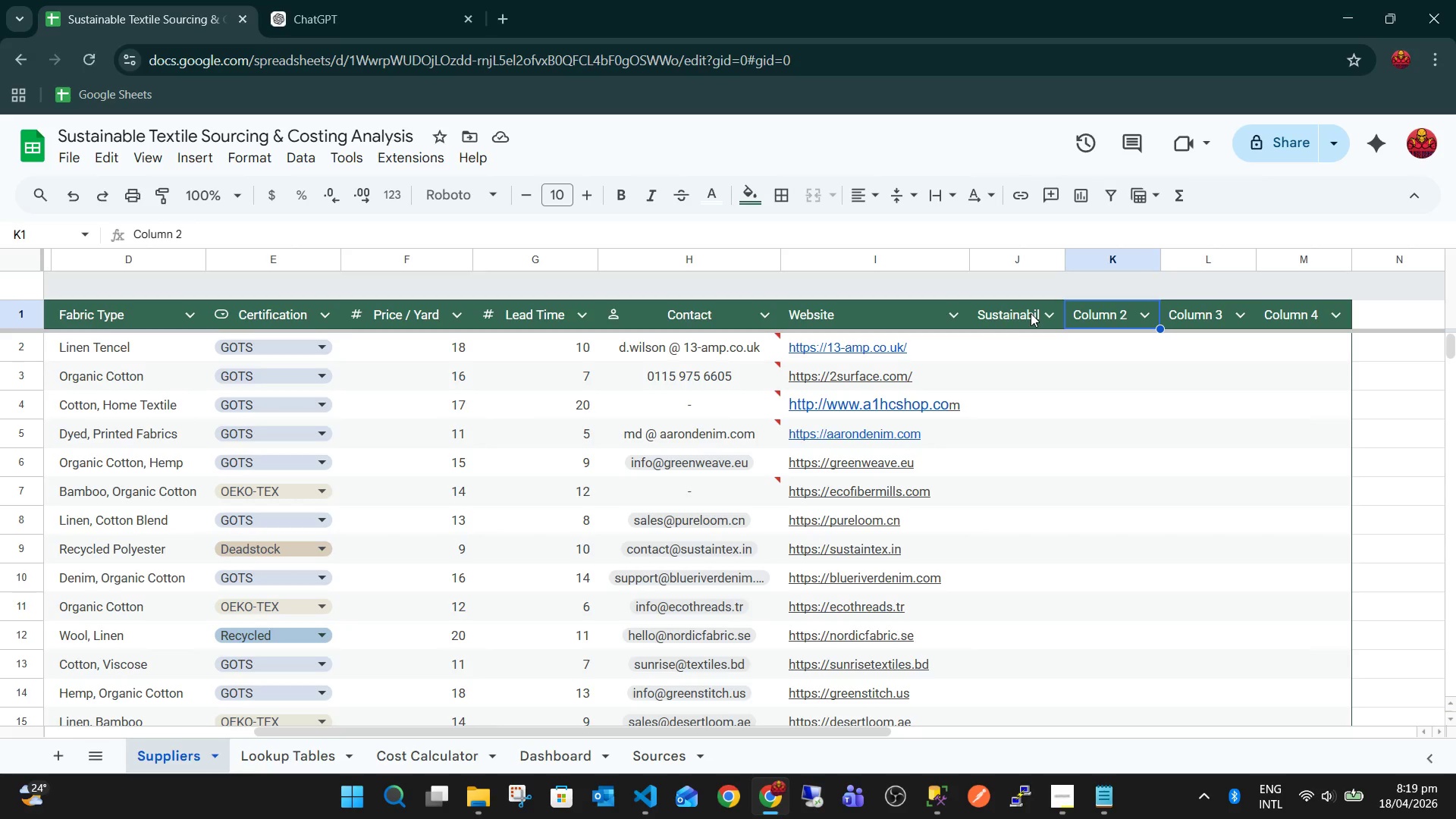 
type([F2])
key(Backspace)
key(Backspace)
key(Backspace)
key(Backspace)
type(Price Score)
key(Tab)
type([F2])
 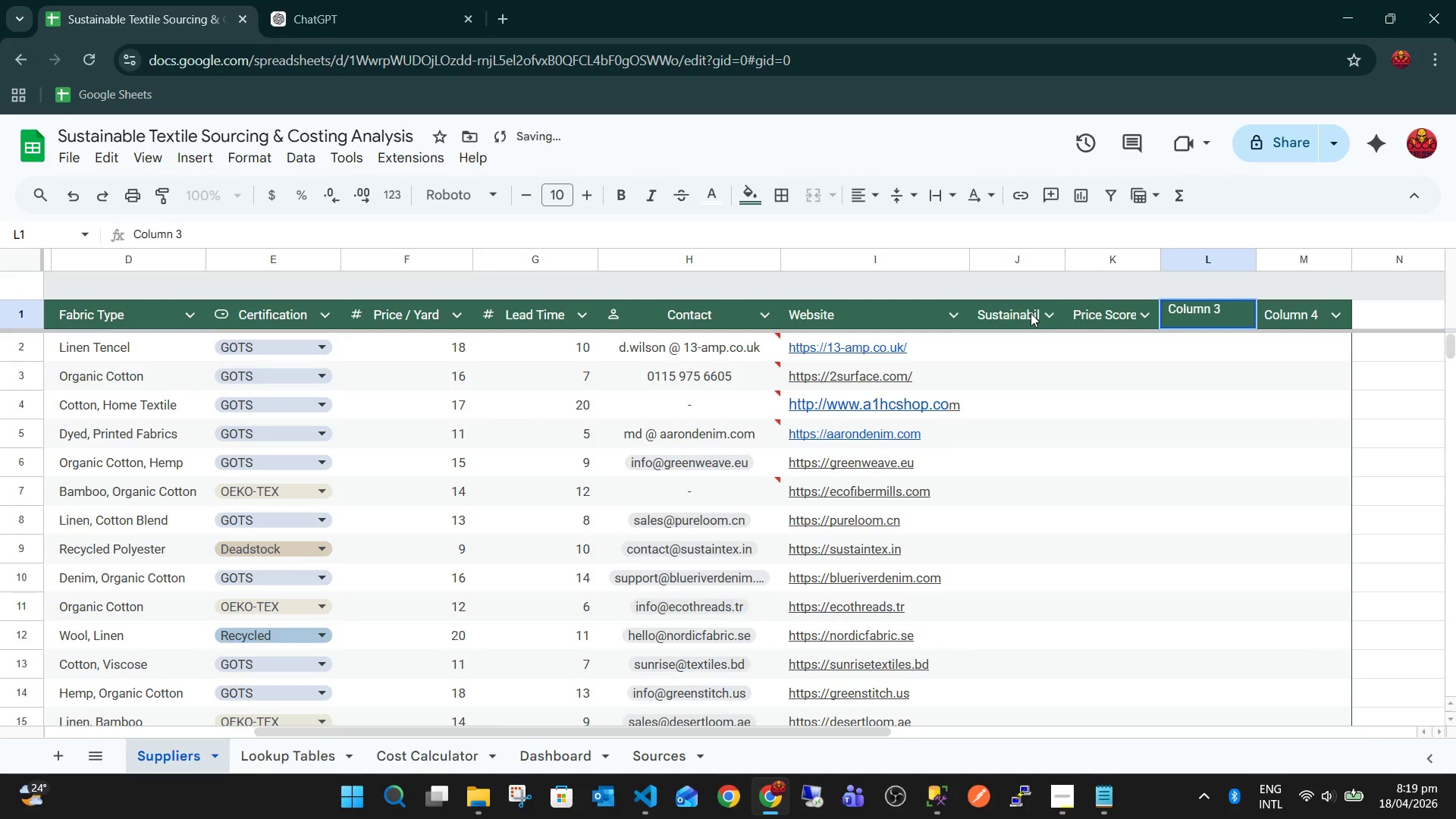 
key(Control+ControlLeft)
 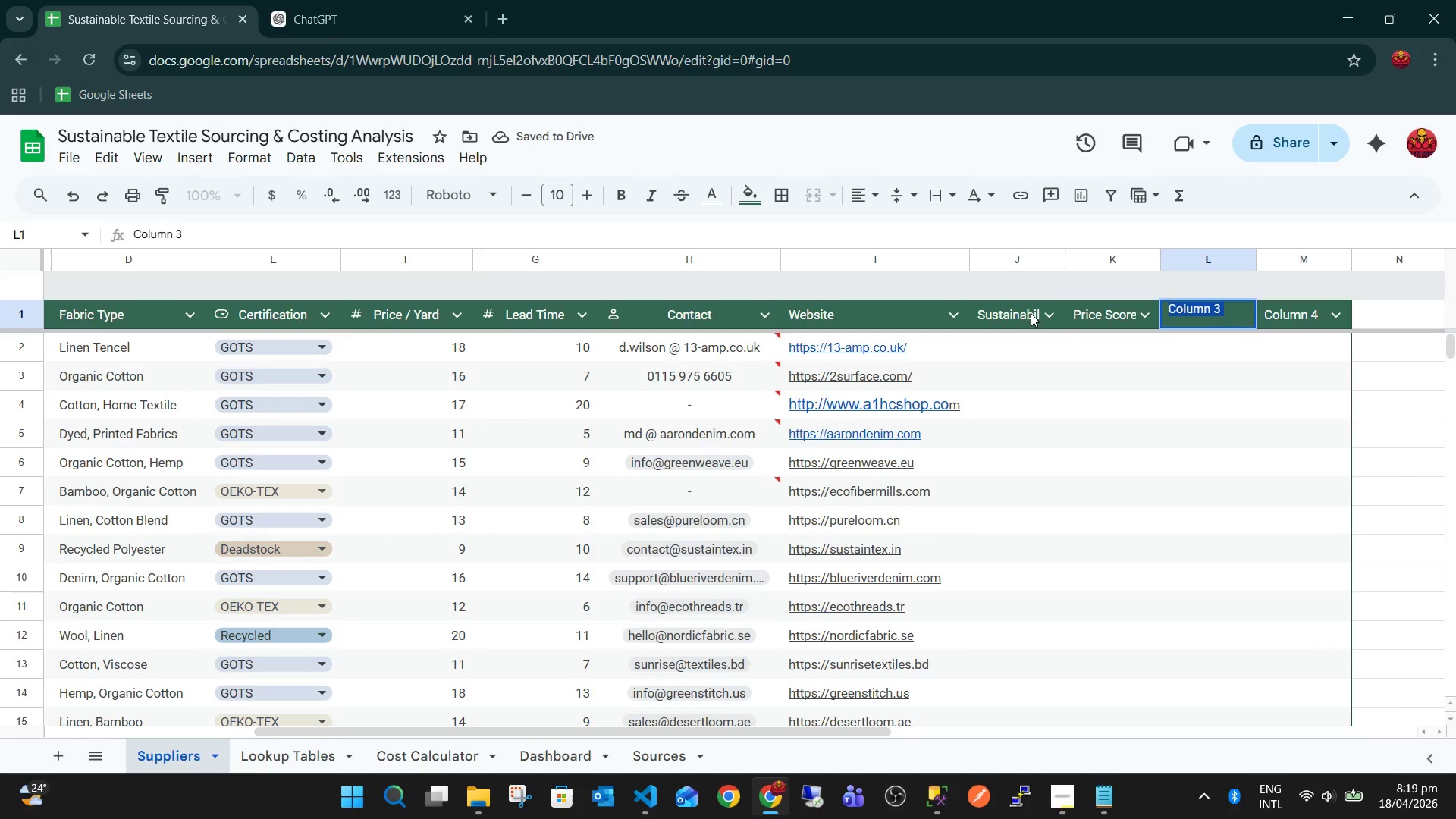 
key(Control+A)
 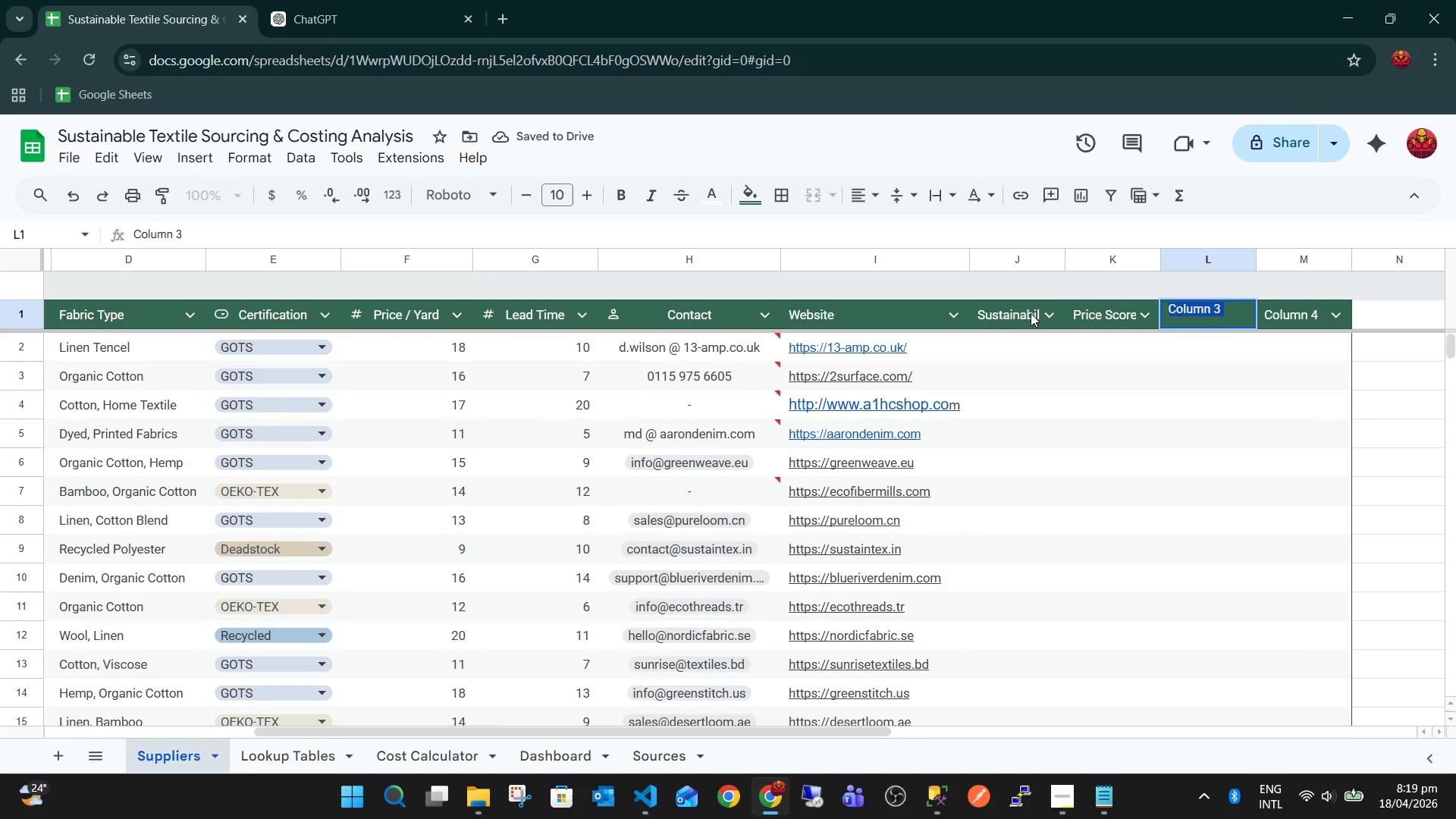 
key(Backspace)
type(Lead Time Score)
key(Tab)
type([F2]Final Score)
 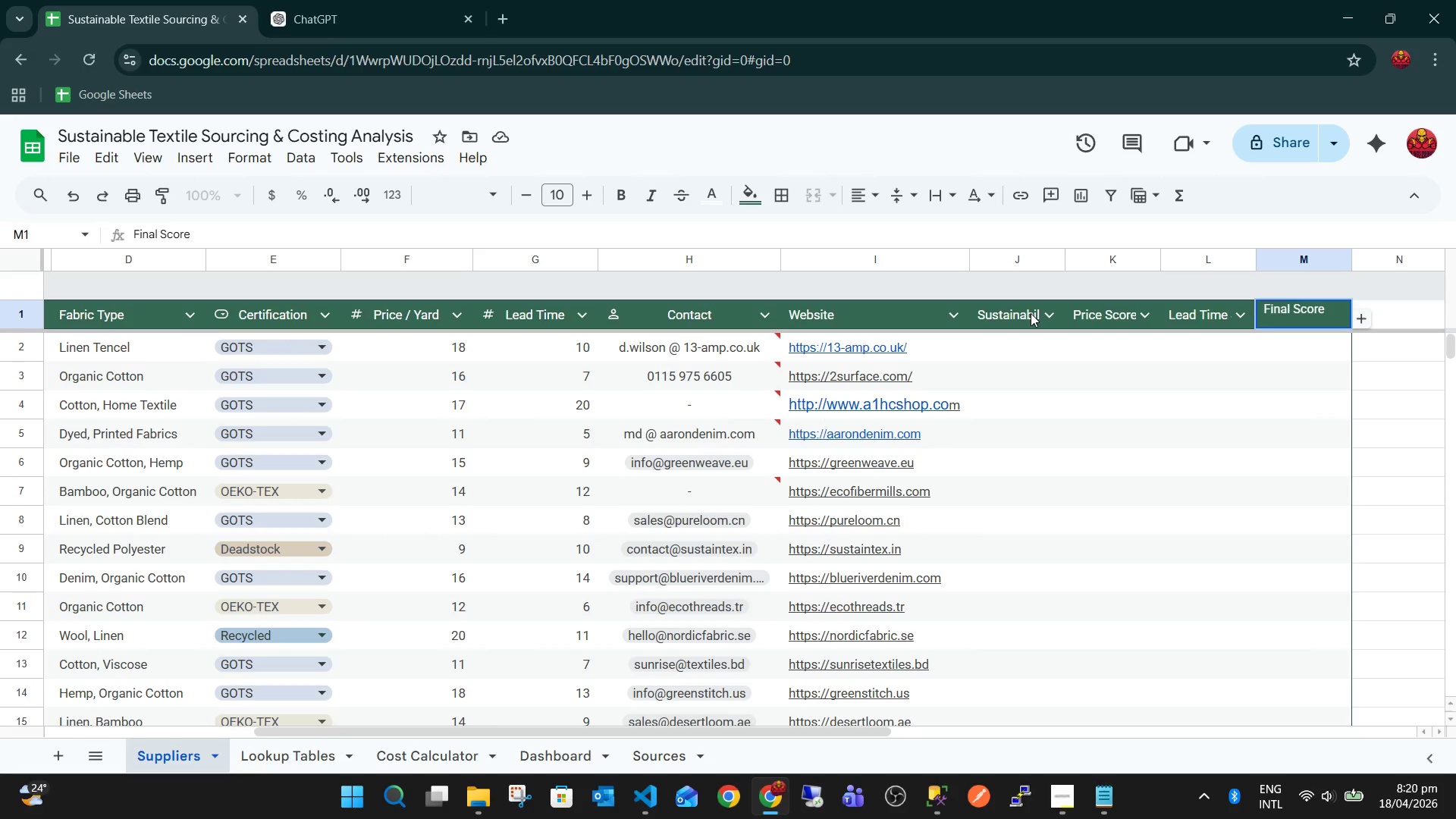 
key(Enter)
 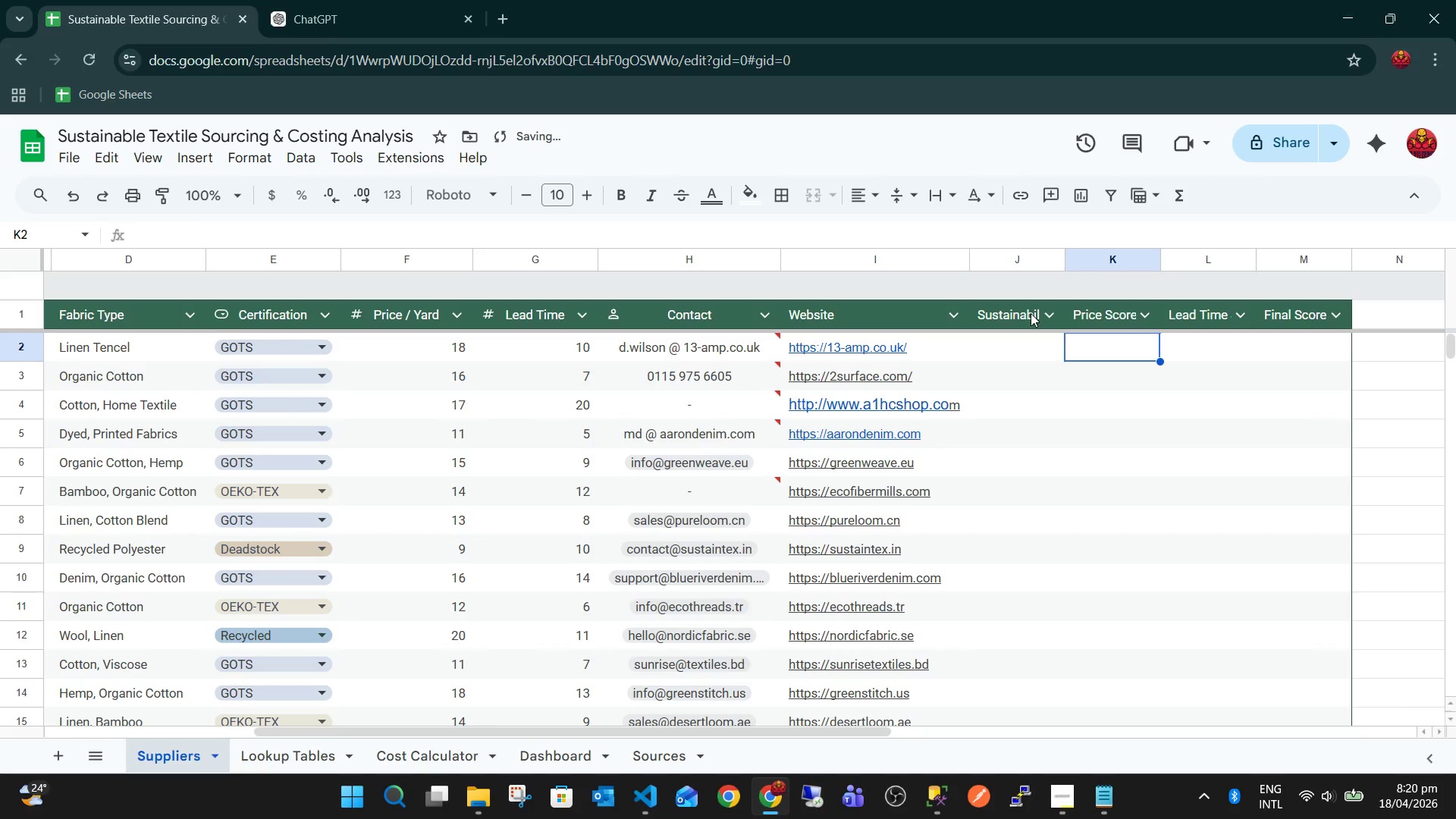 
key(ArrowRight)
 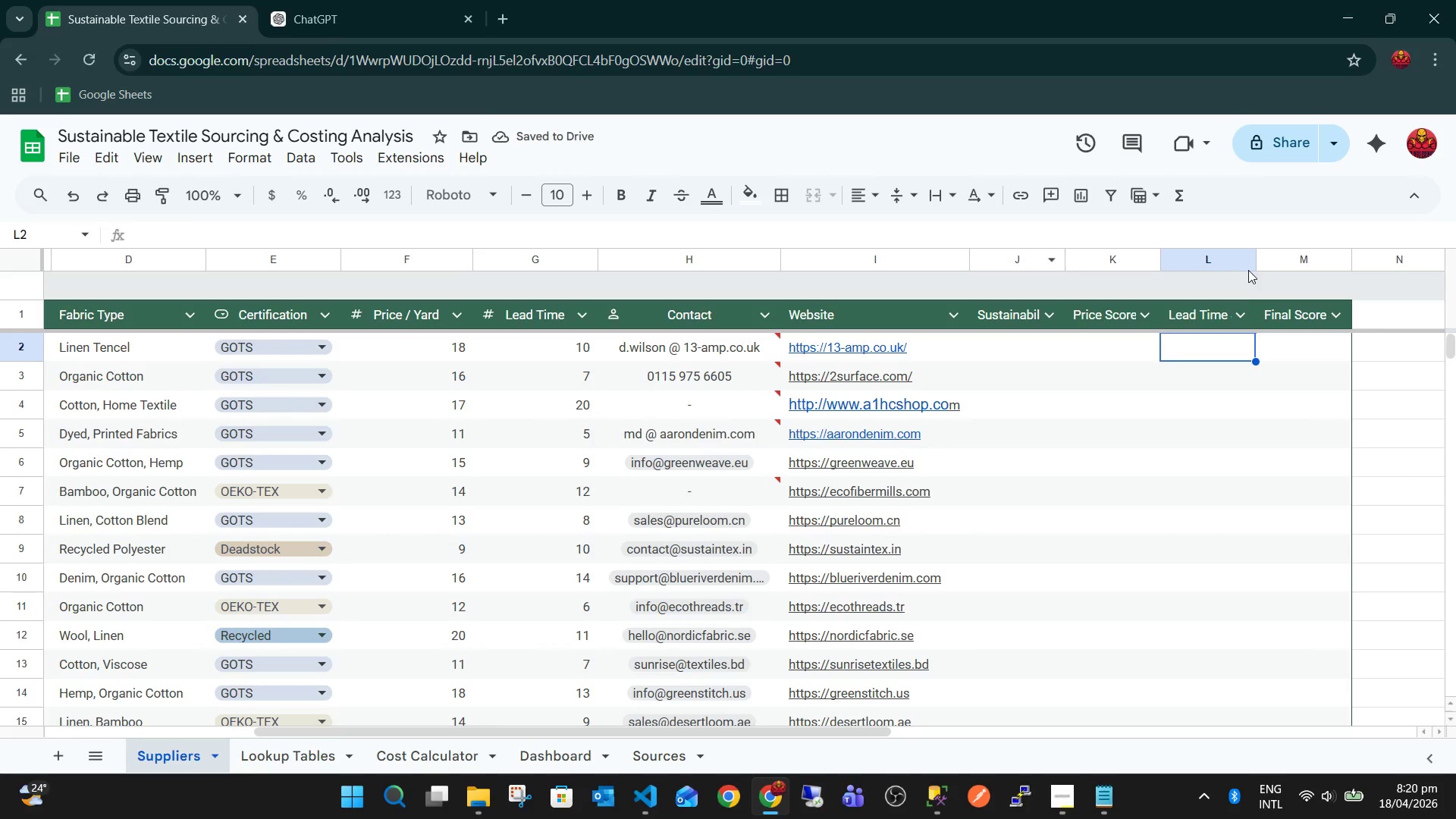 
double_click([1260, 260])
 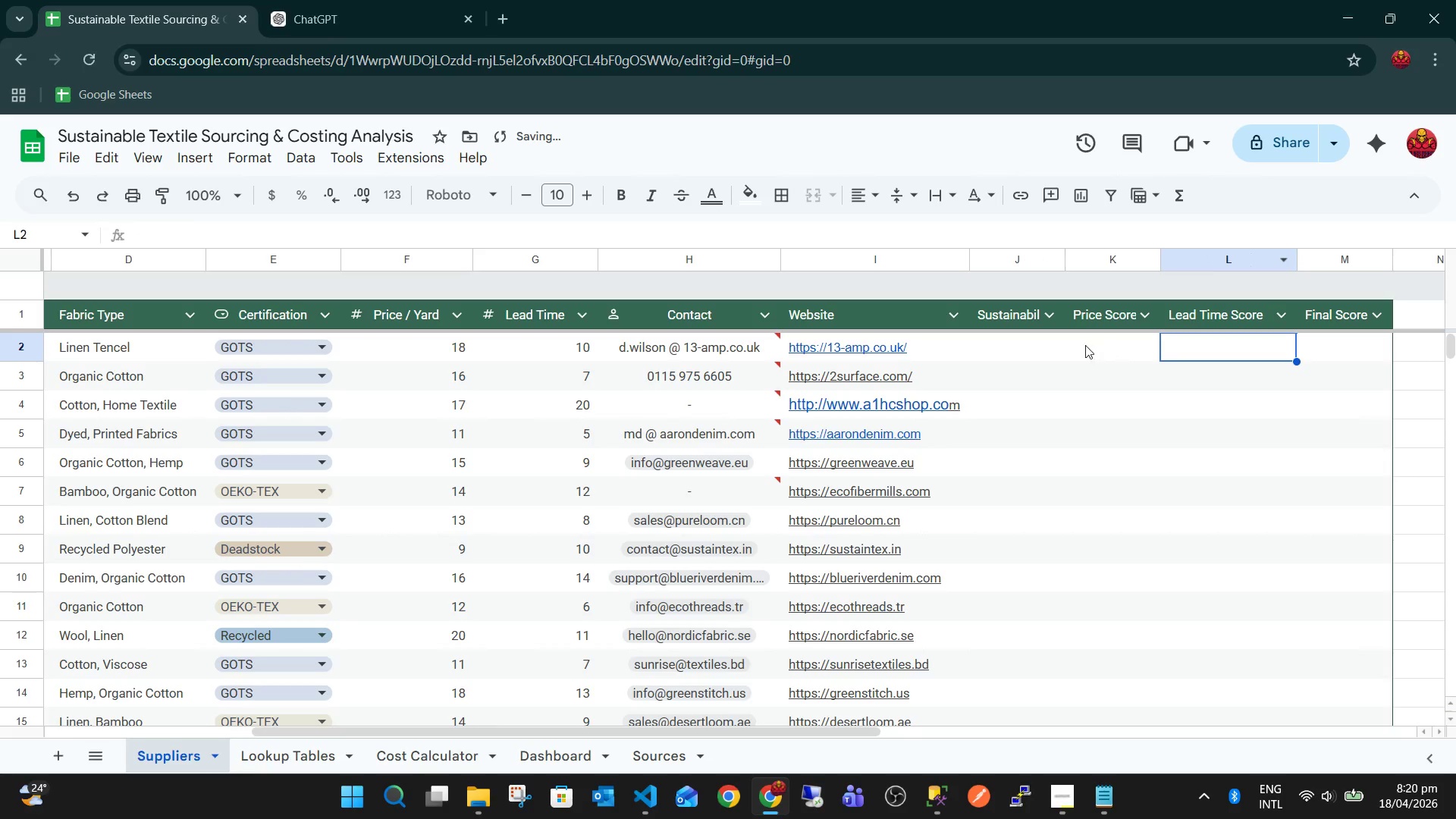 
left_click([1050, 344])
 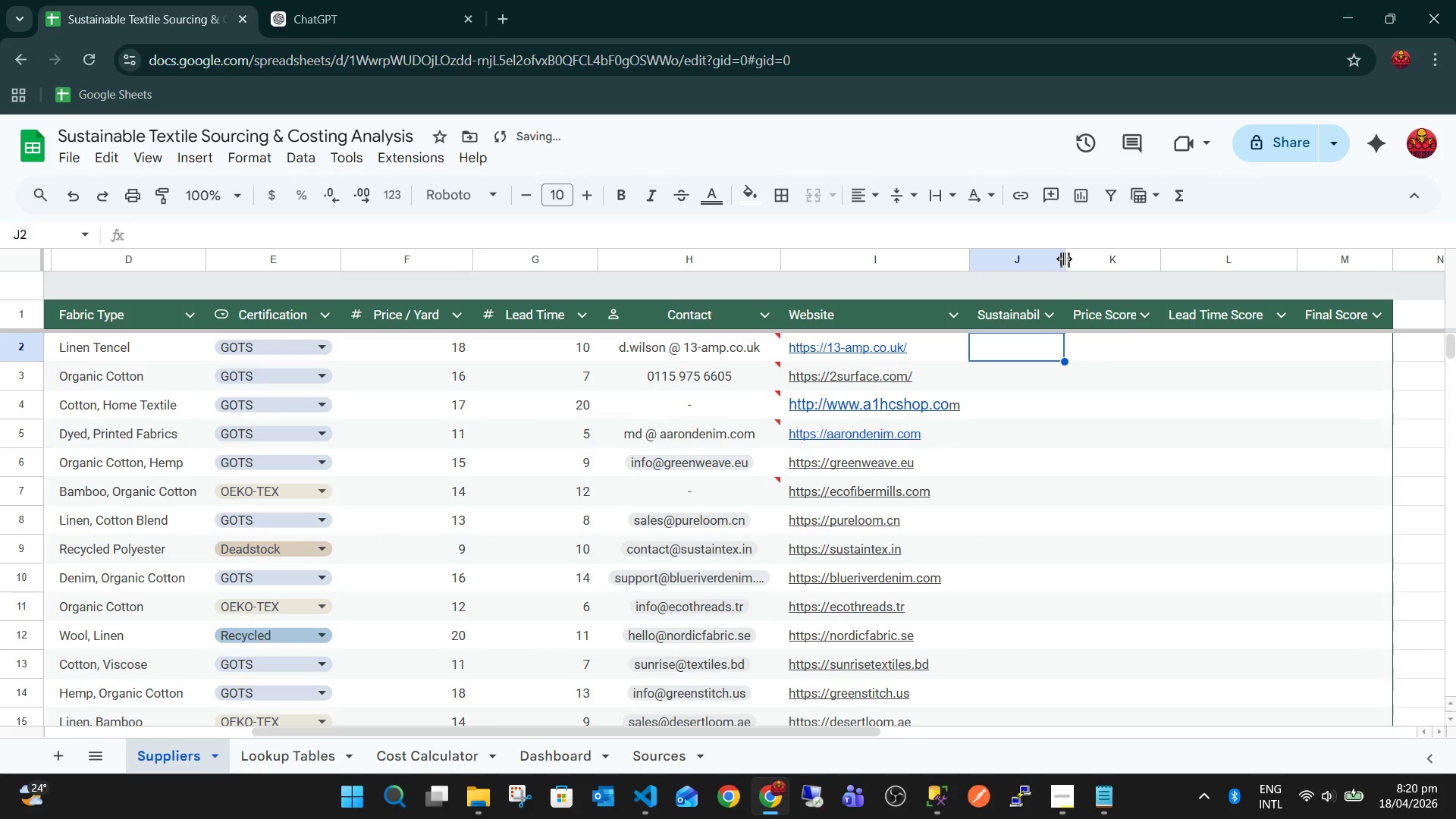 
double_click([1065, 259])
 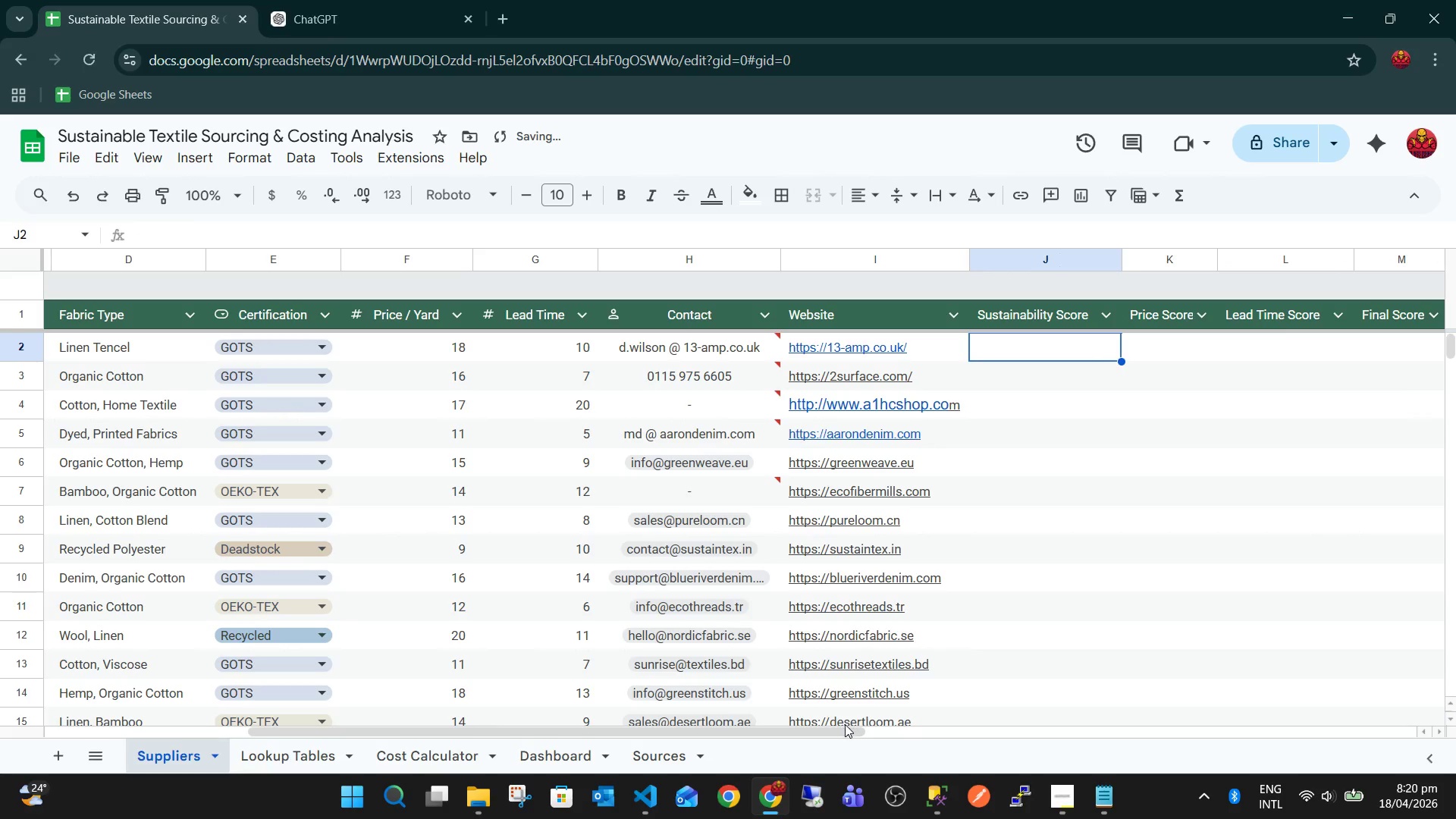 
left_click_drag(start_coordinate=[842, 730], to_coordinate=[971, 734])
 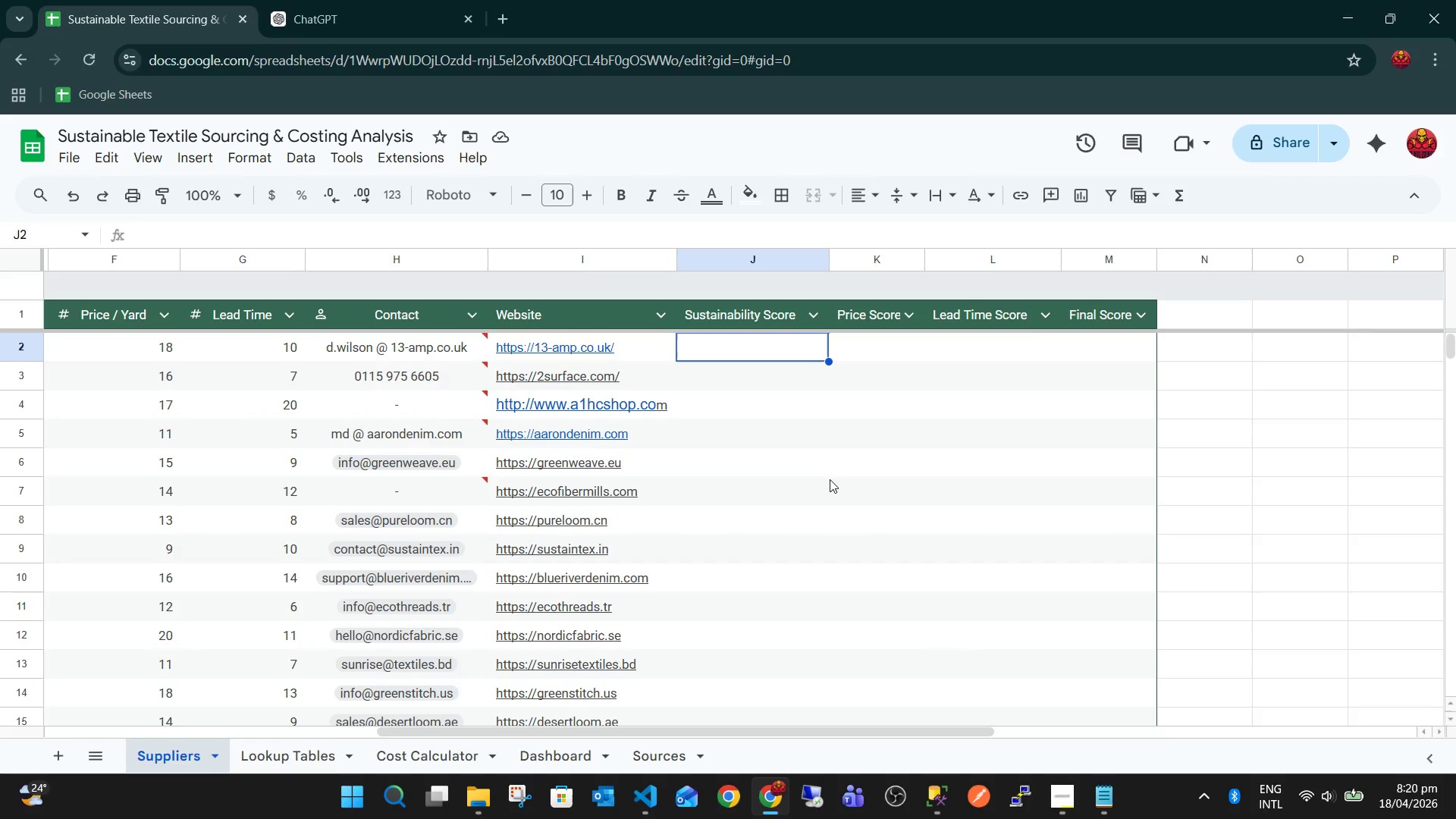 
type(=VLO)
key(Tab)
 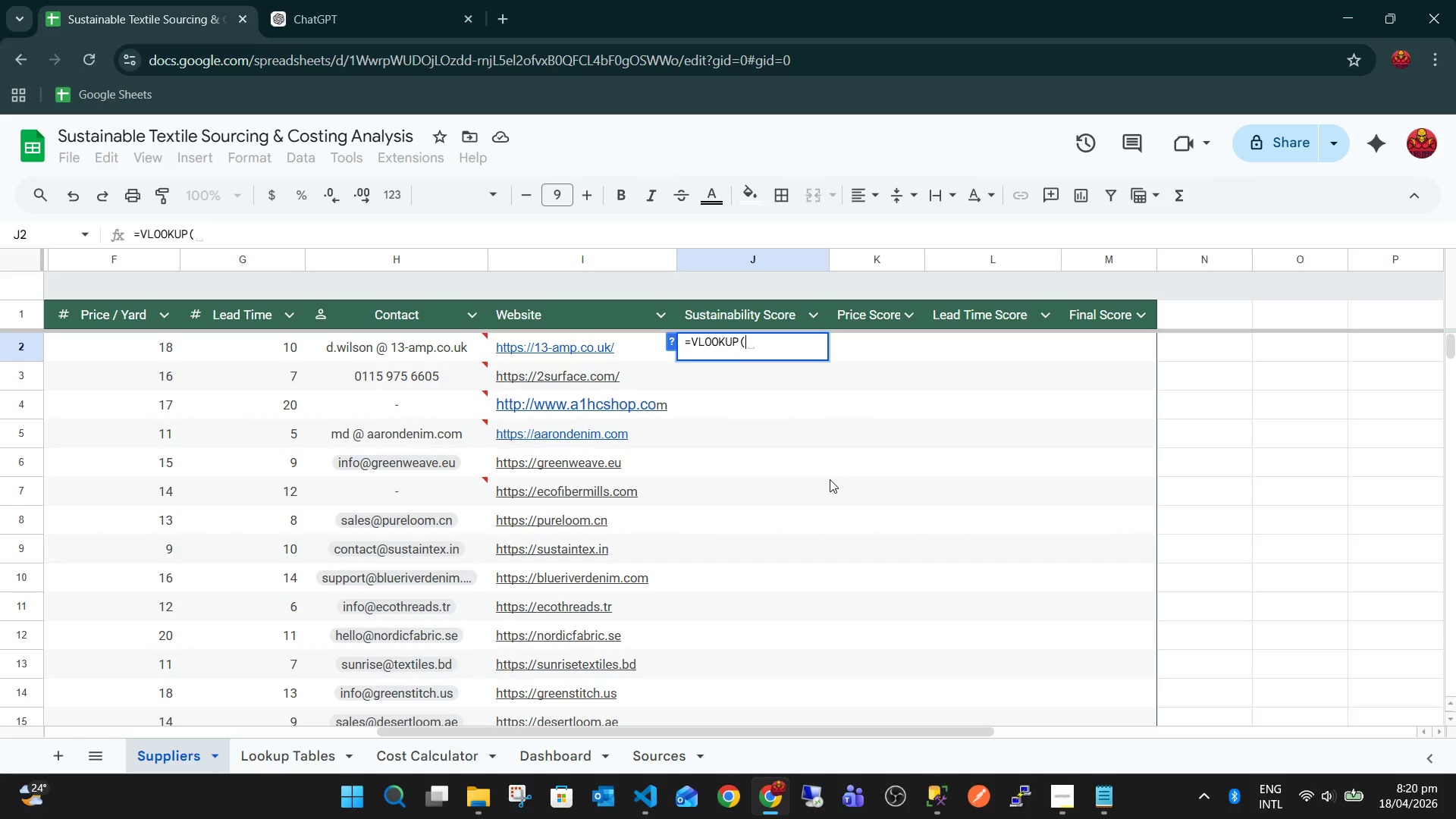 
hold_key(key=ArrowLeft, duration=0.91)
 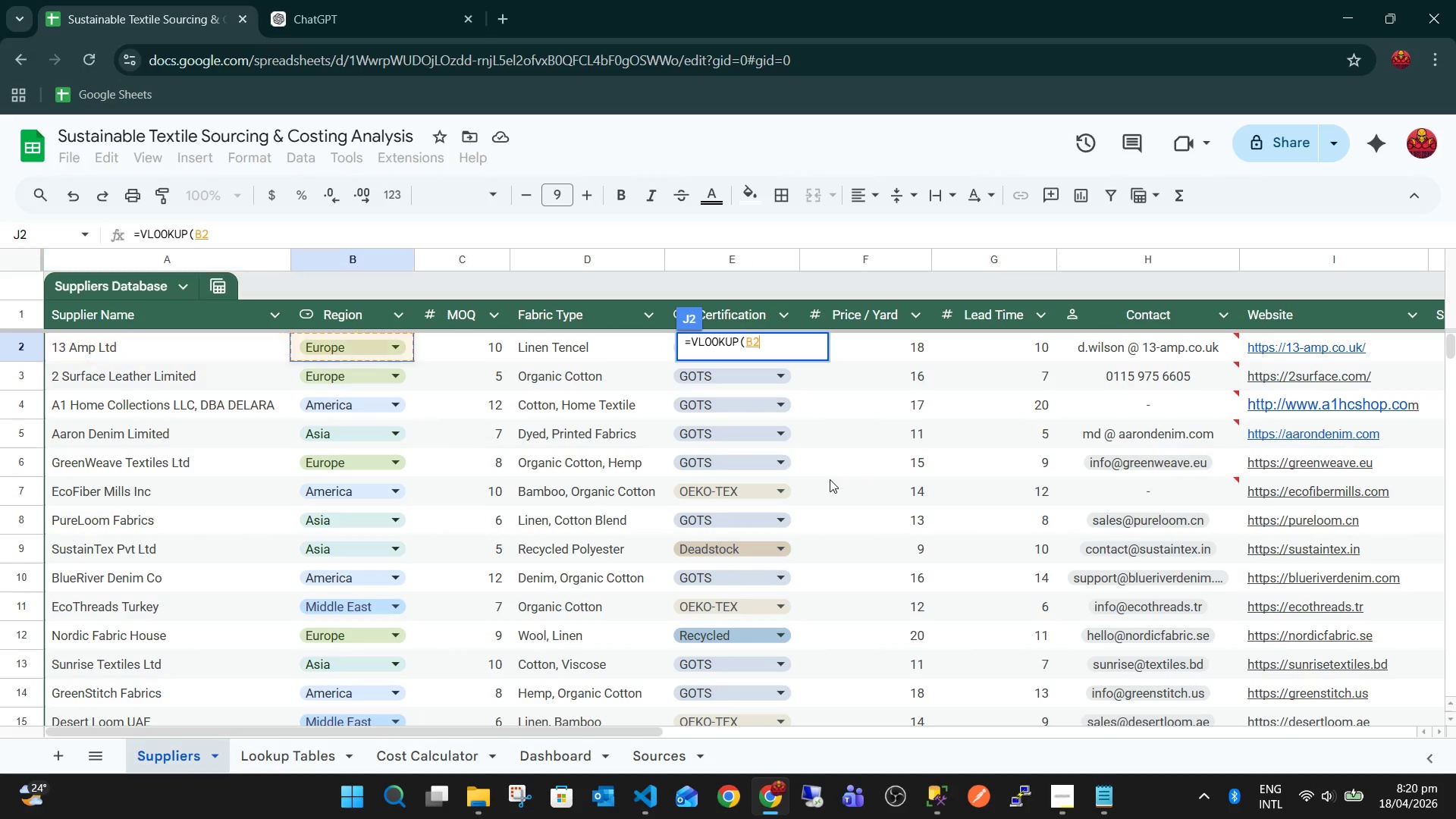 
key(ArrowRight)
 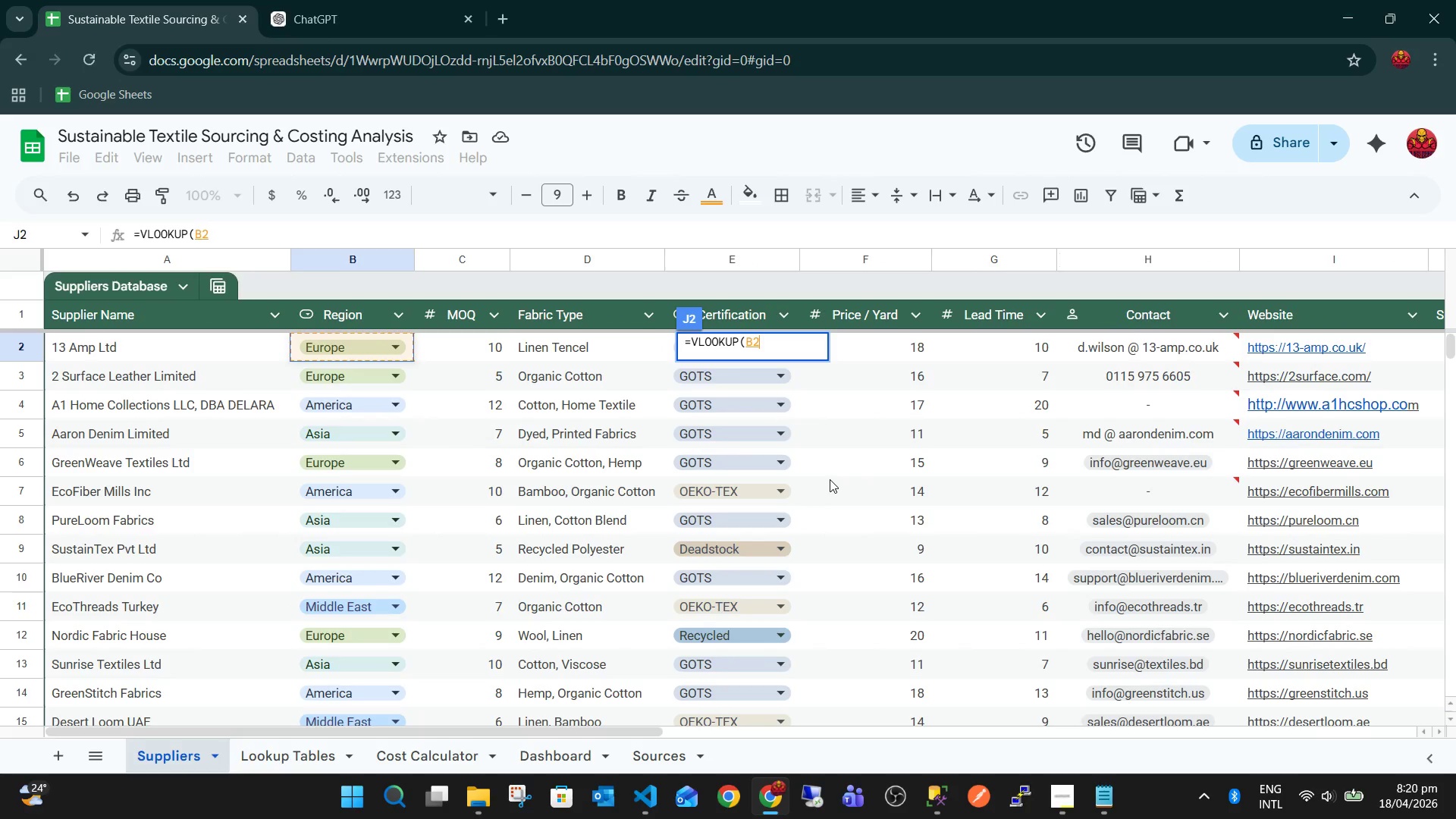 
key(ArrowRight)
 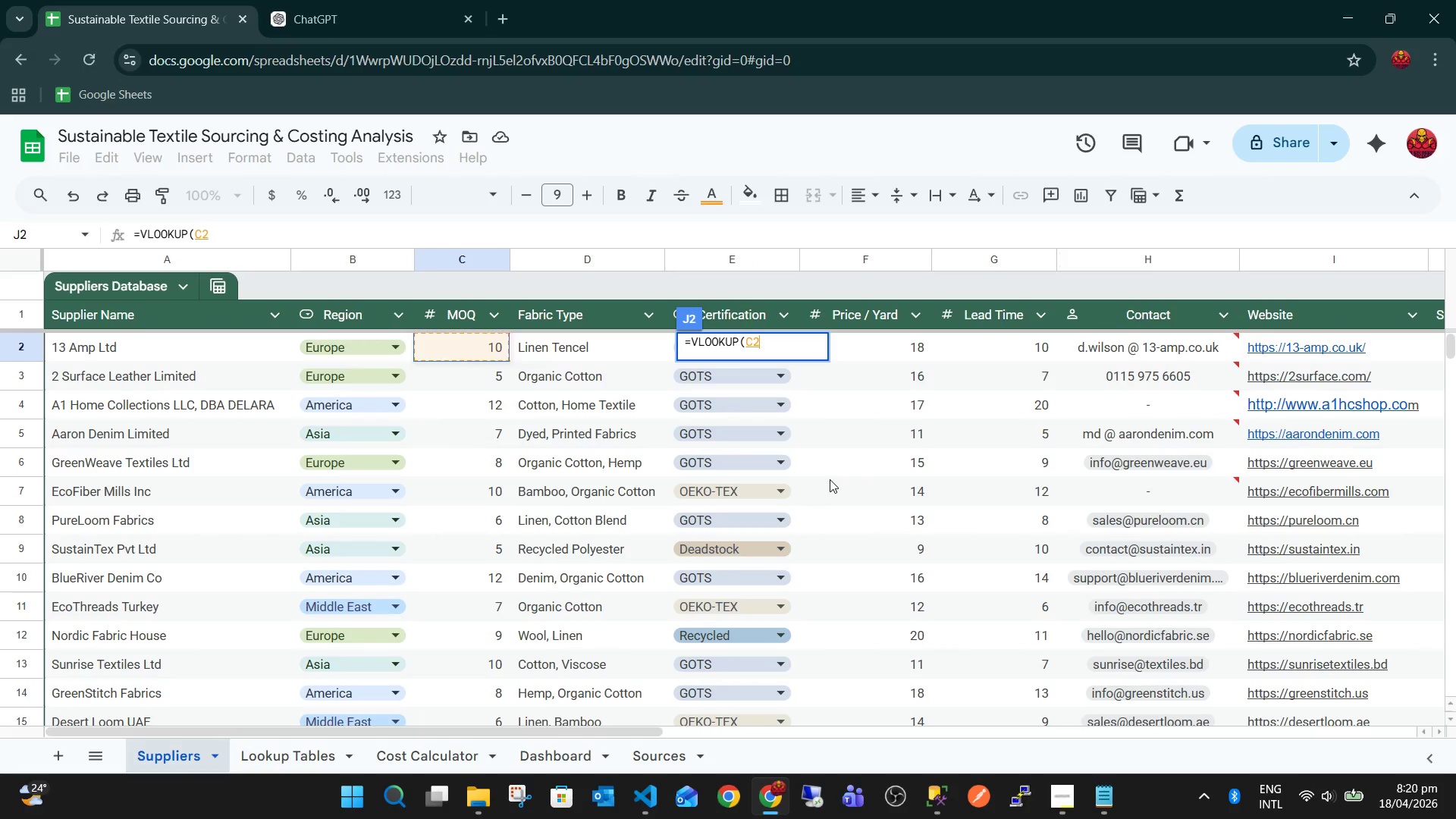 
key(ArrowRight)
 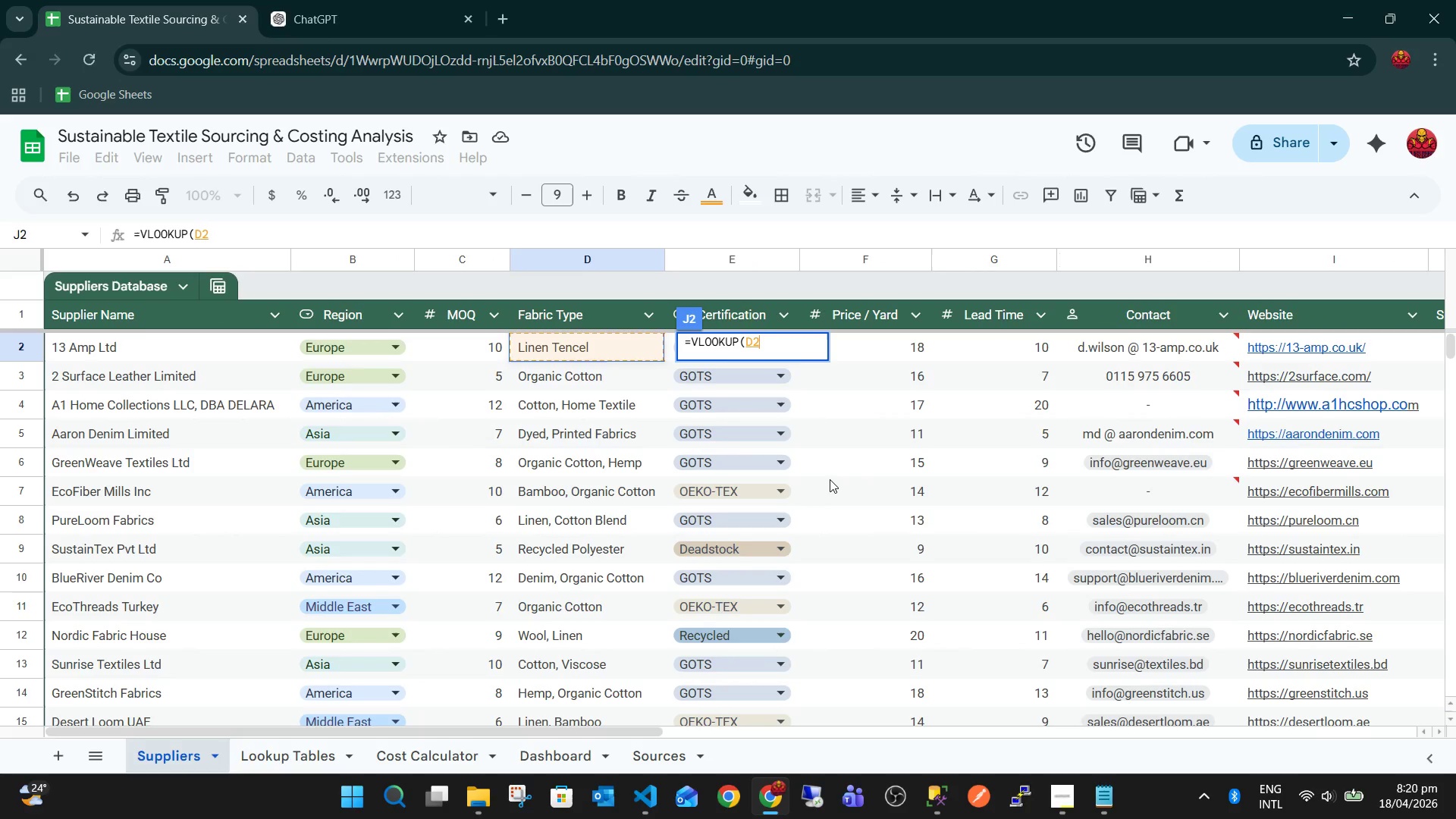 
key(ArrowRight)
 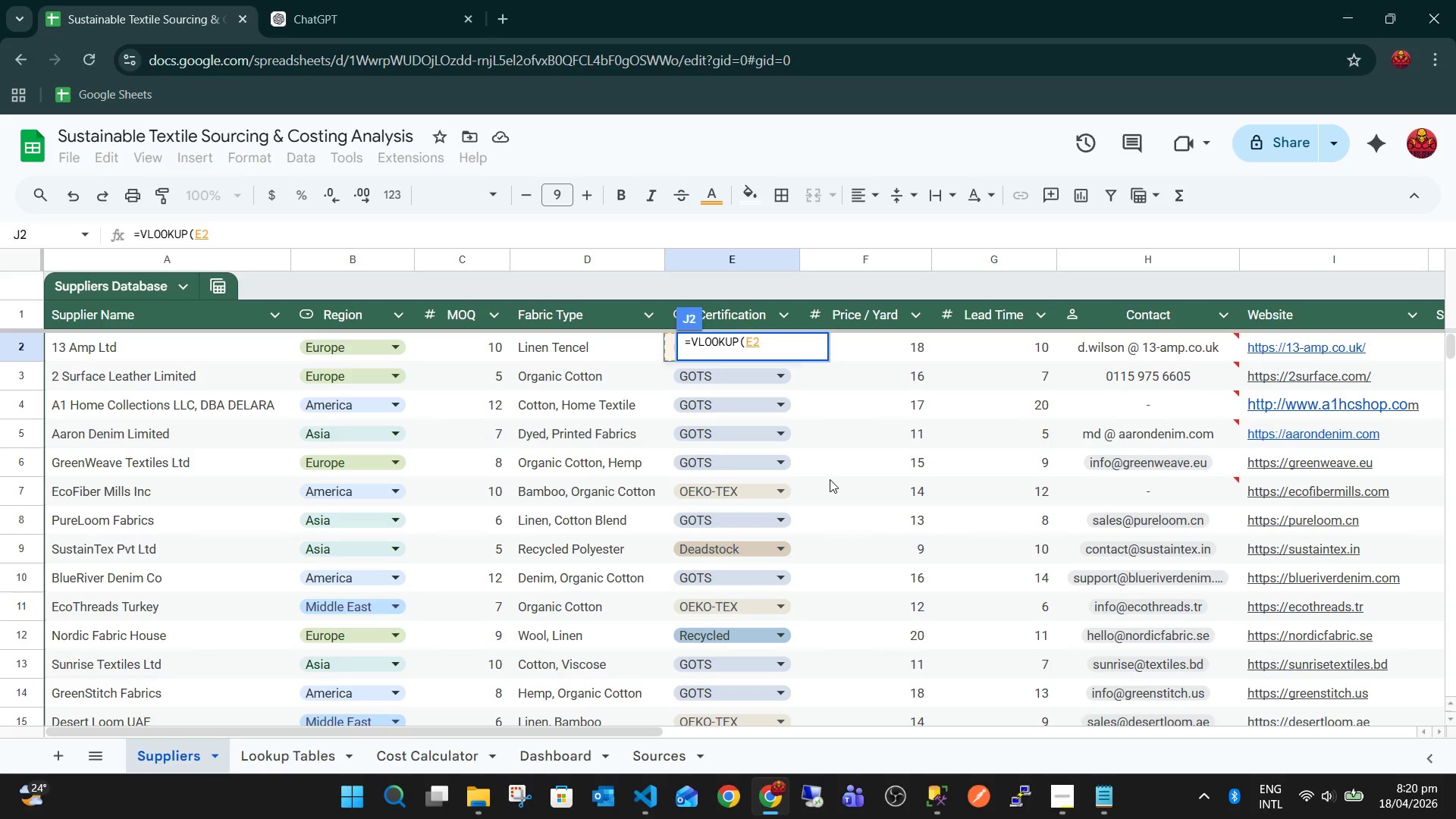 
key(Comma)
 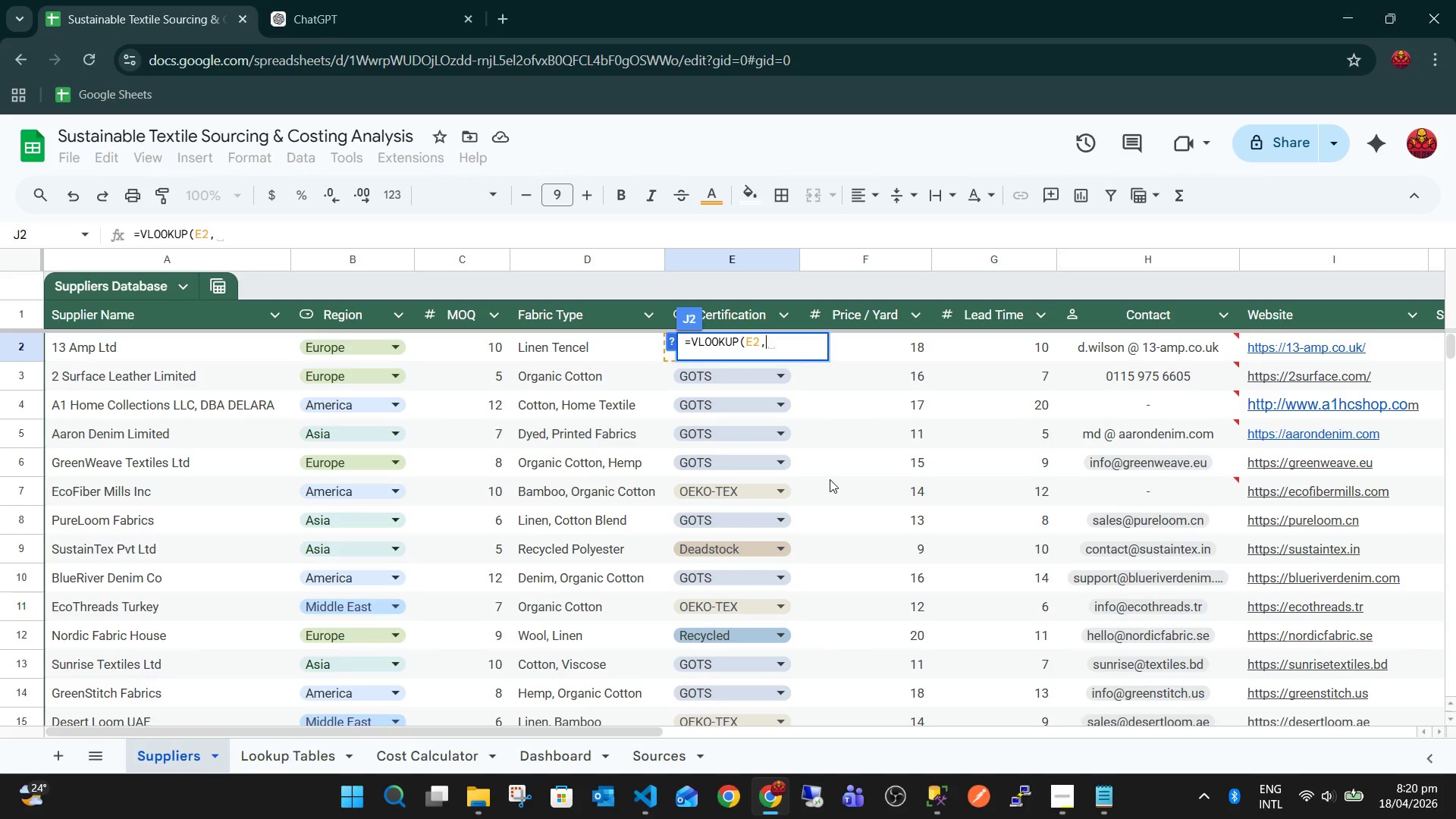 
key(Space)
 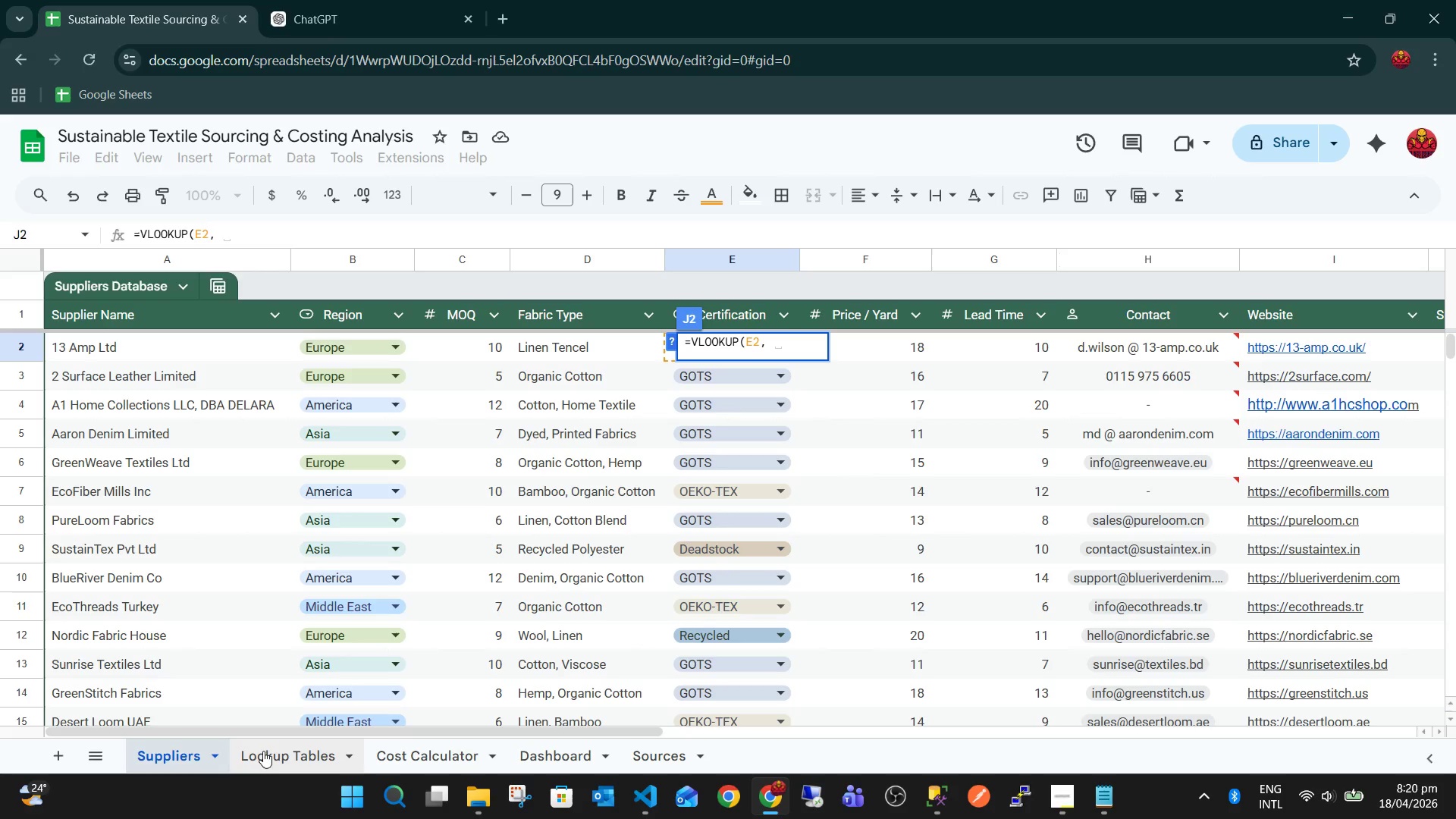 
left_click([267, 754])
 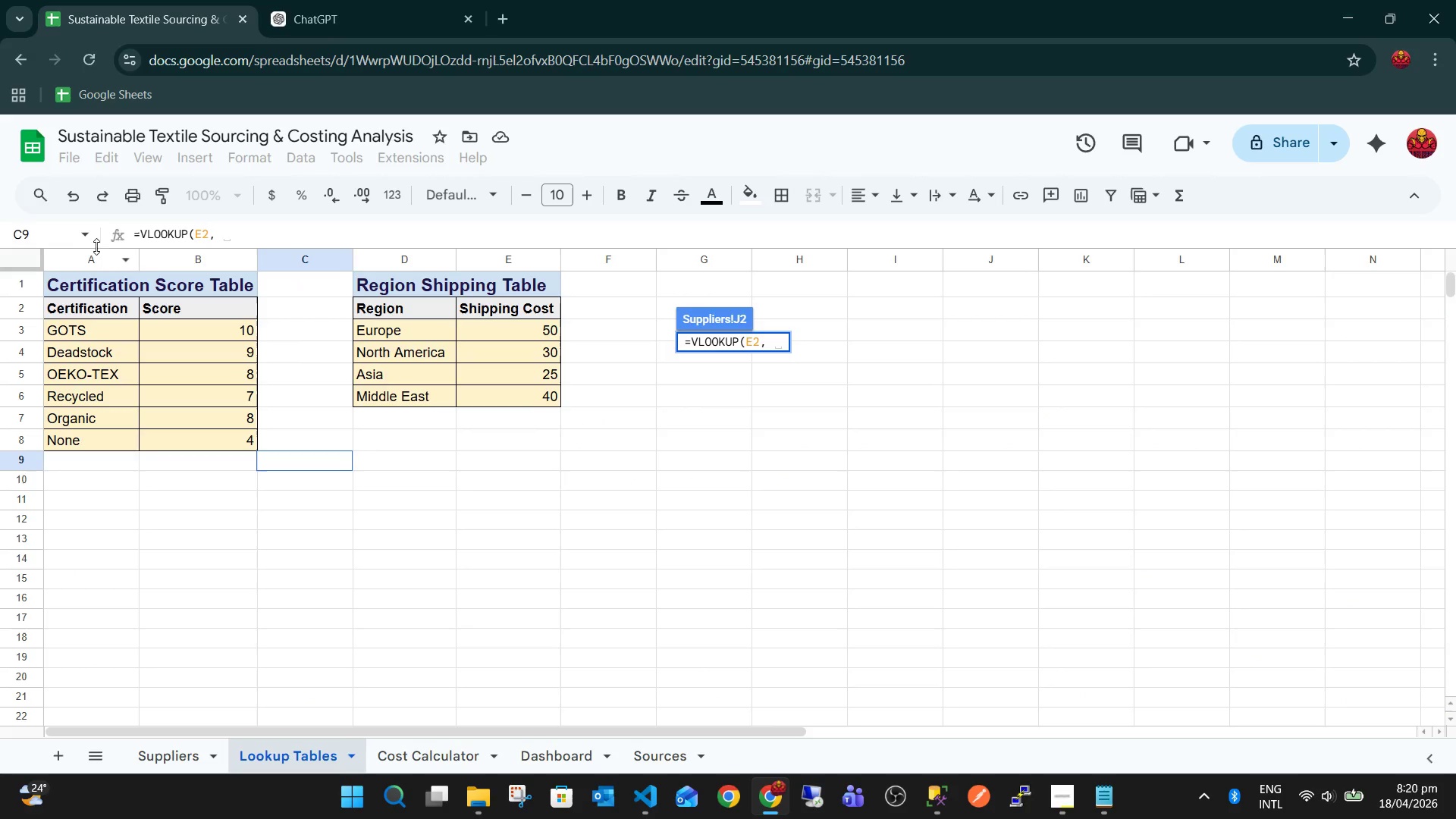 
left_click([96, 254])
 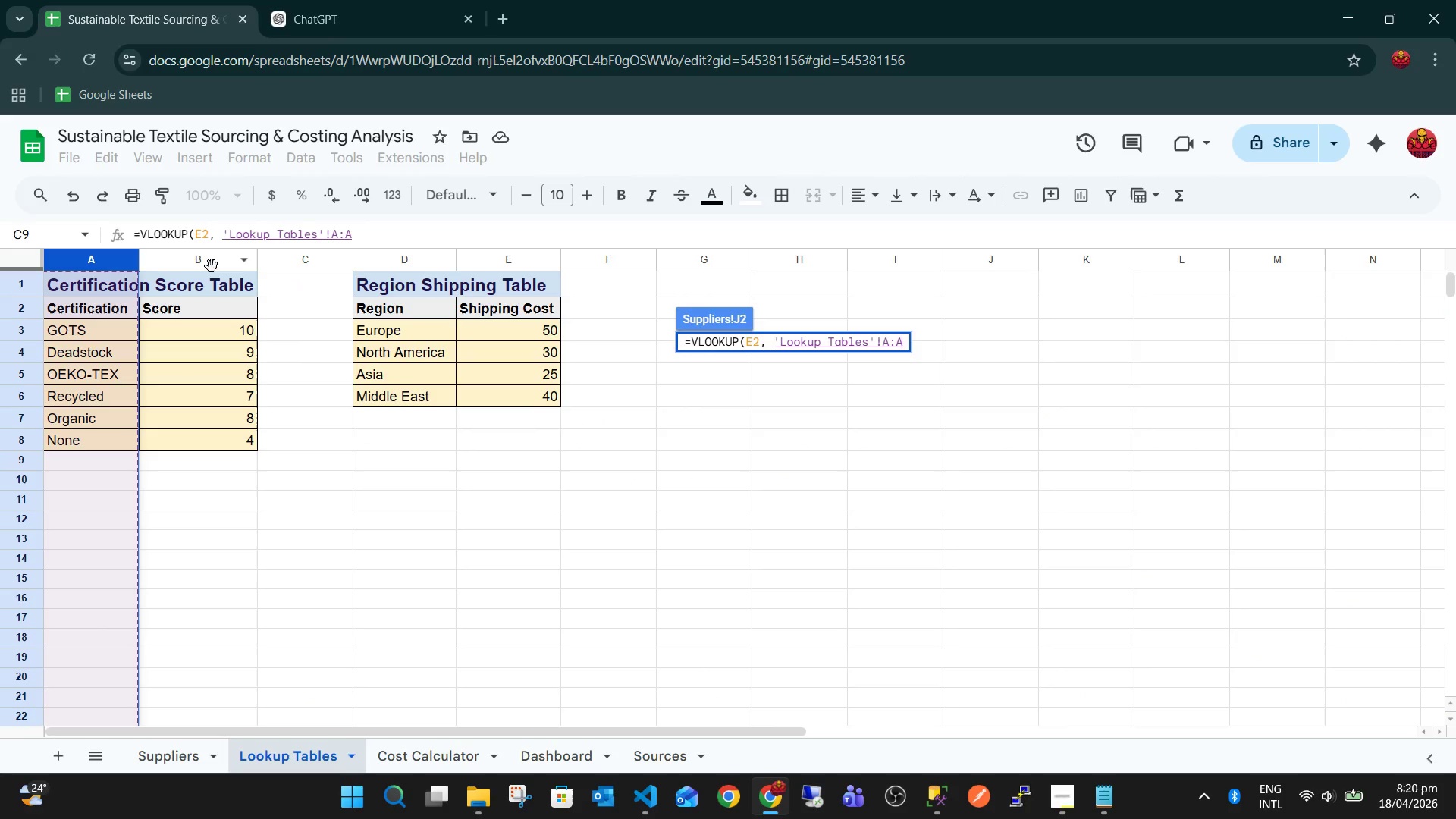 
hold_key(key=ShiftLeft, duration=0.88)
left_click([214, 257])
 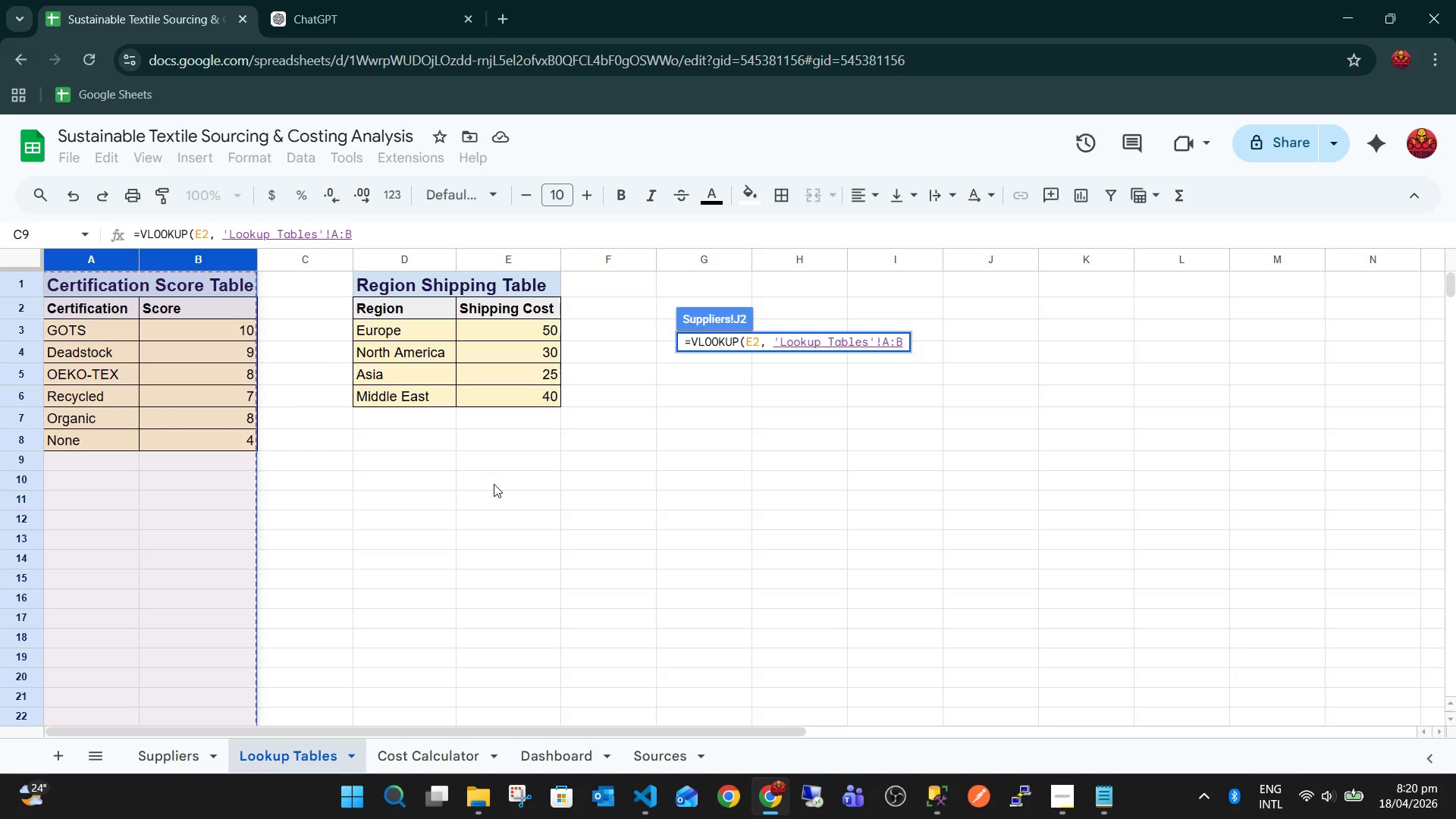 
type(, 2, FAL)
key(Tab)
key(Backspace)
type())
 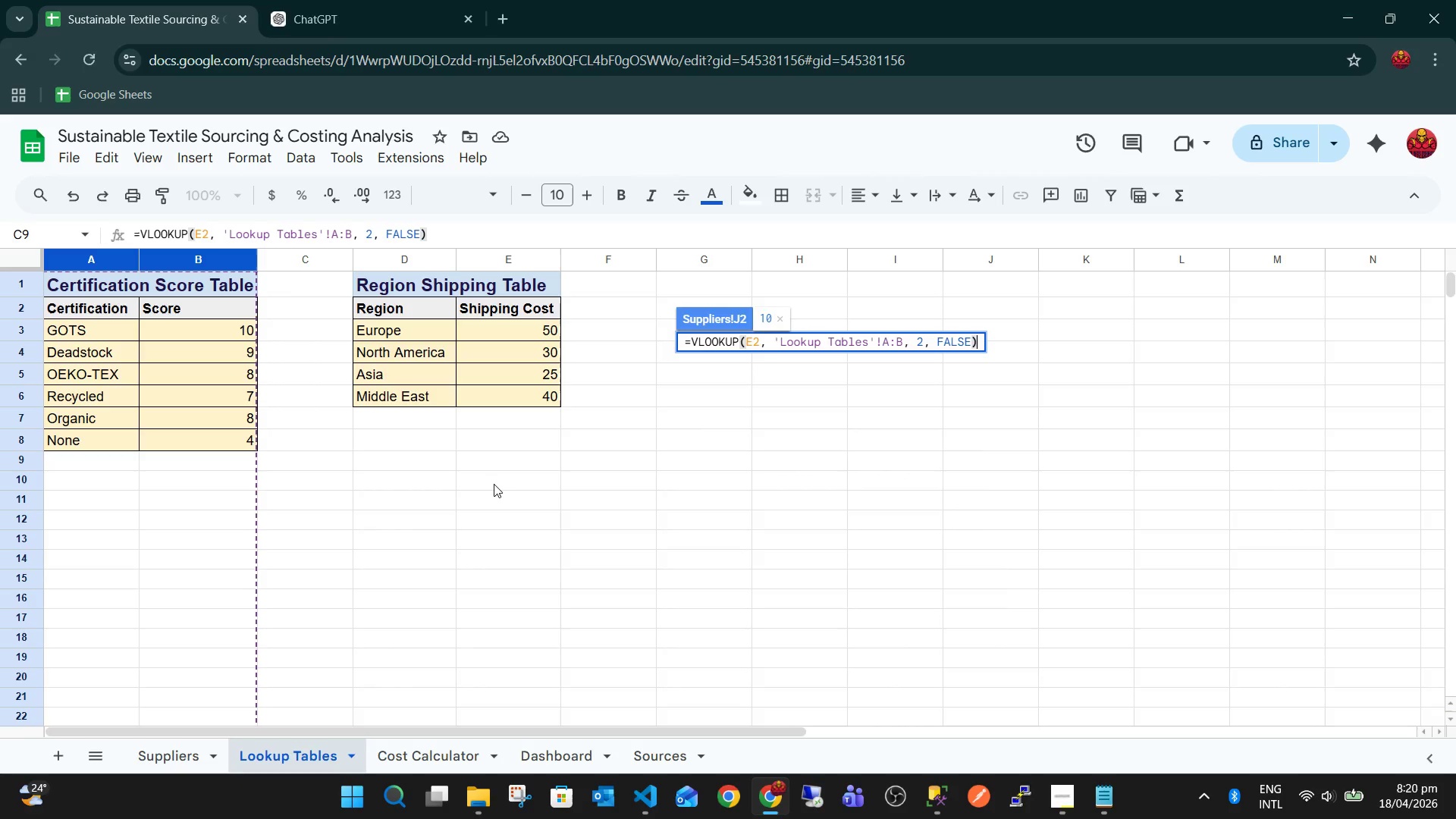 
key(Enter)
 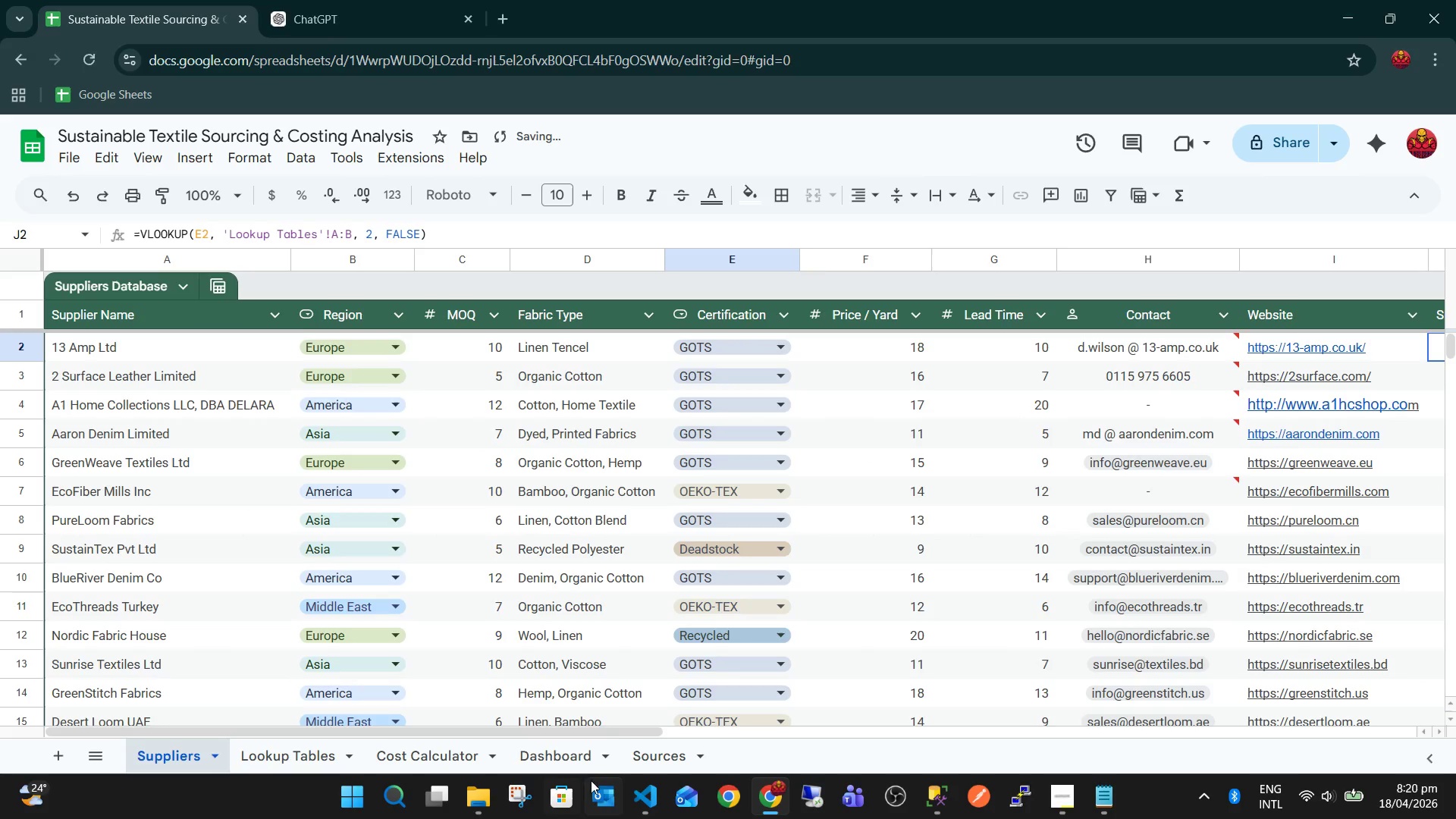 
left_click_drag(start_coordinate=[605, 729], to_coordinate=[849, 742])
 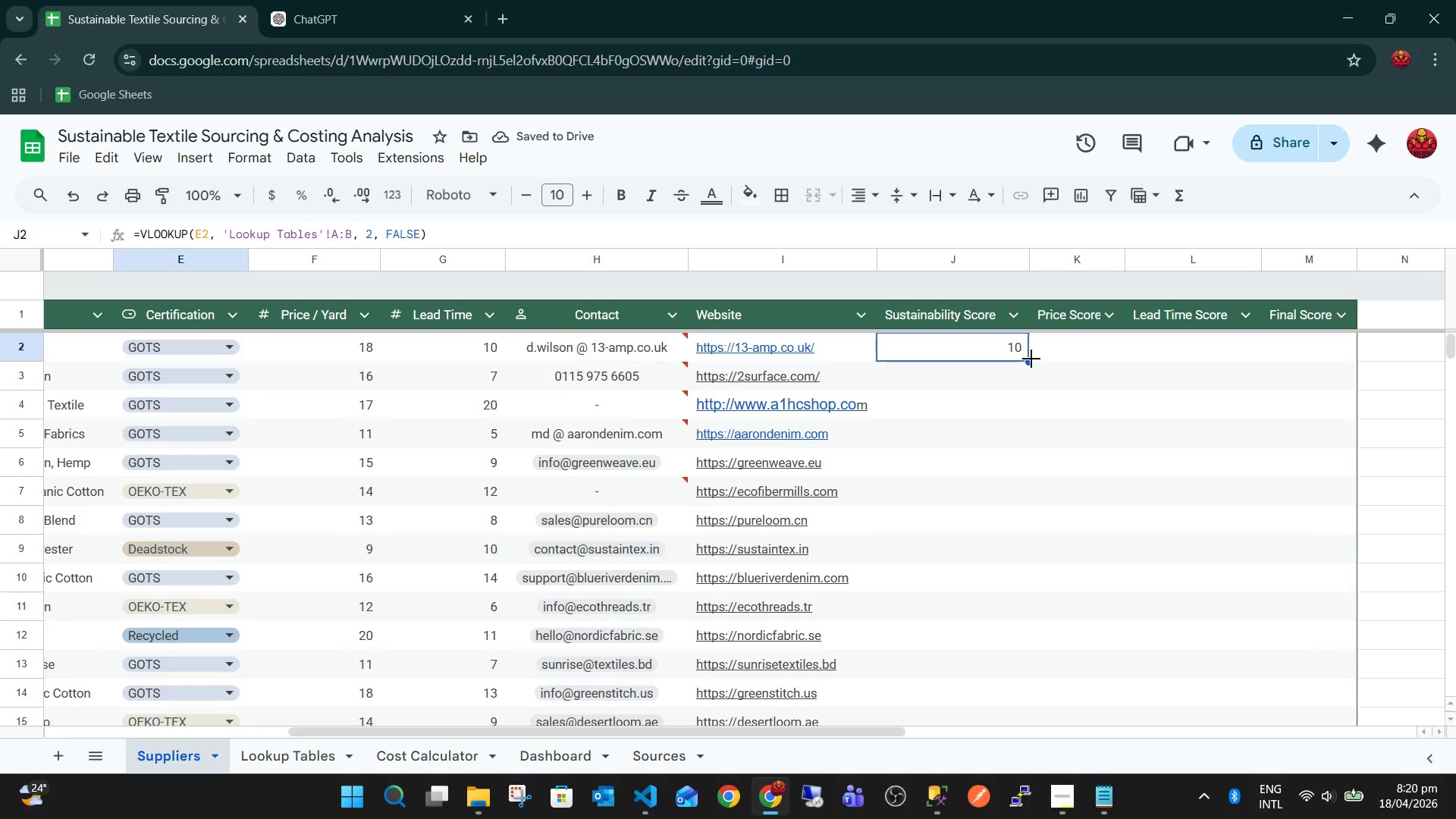 
double_click([1031, 359])
 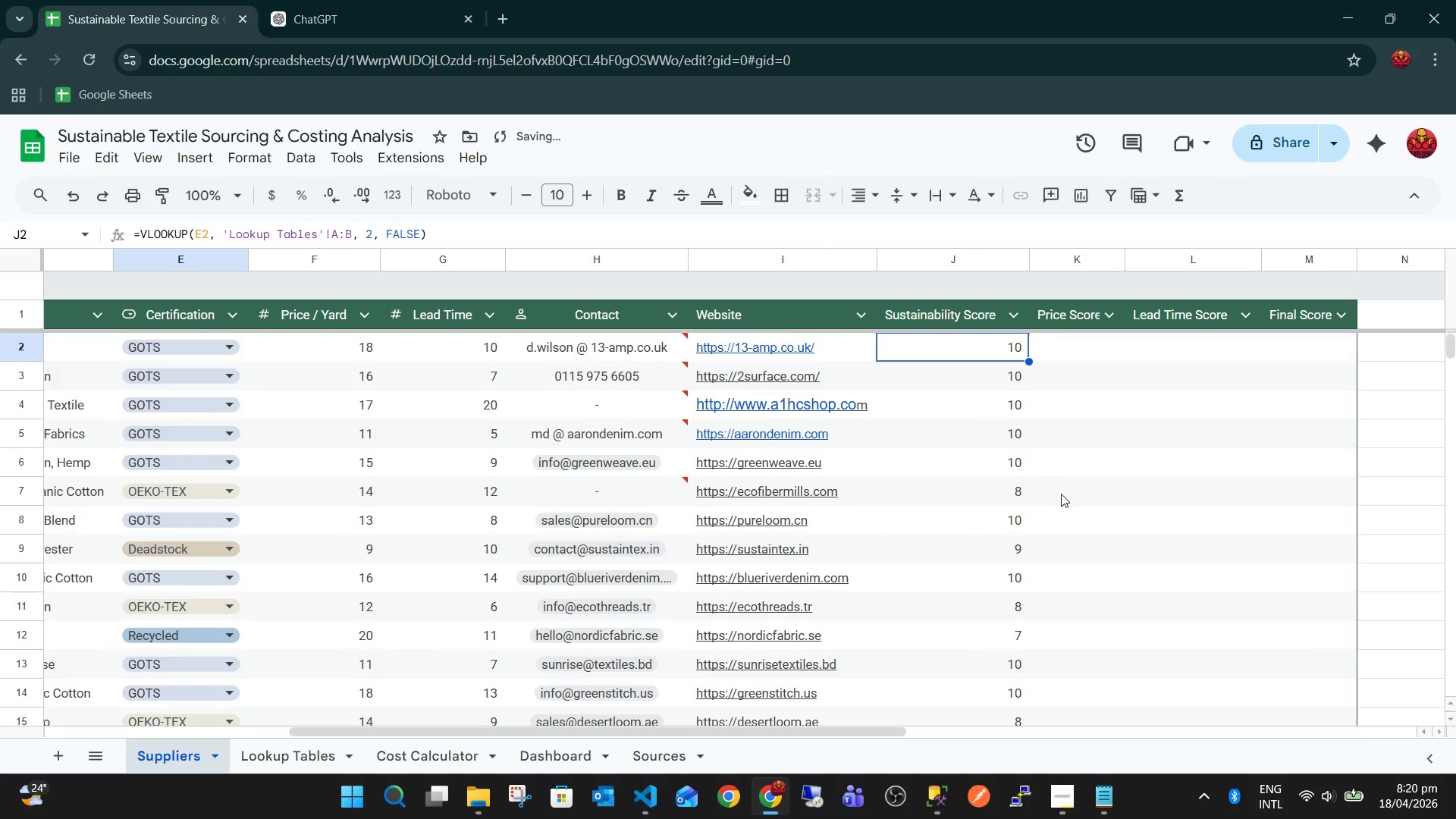 
scroll: coordinate [1059, 505], scroll_direction: down, amount: 4.0
 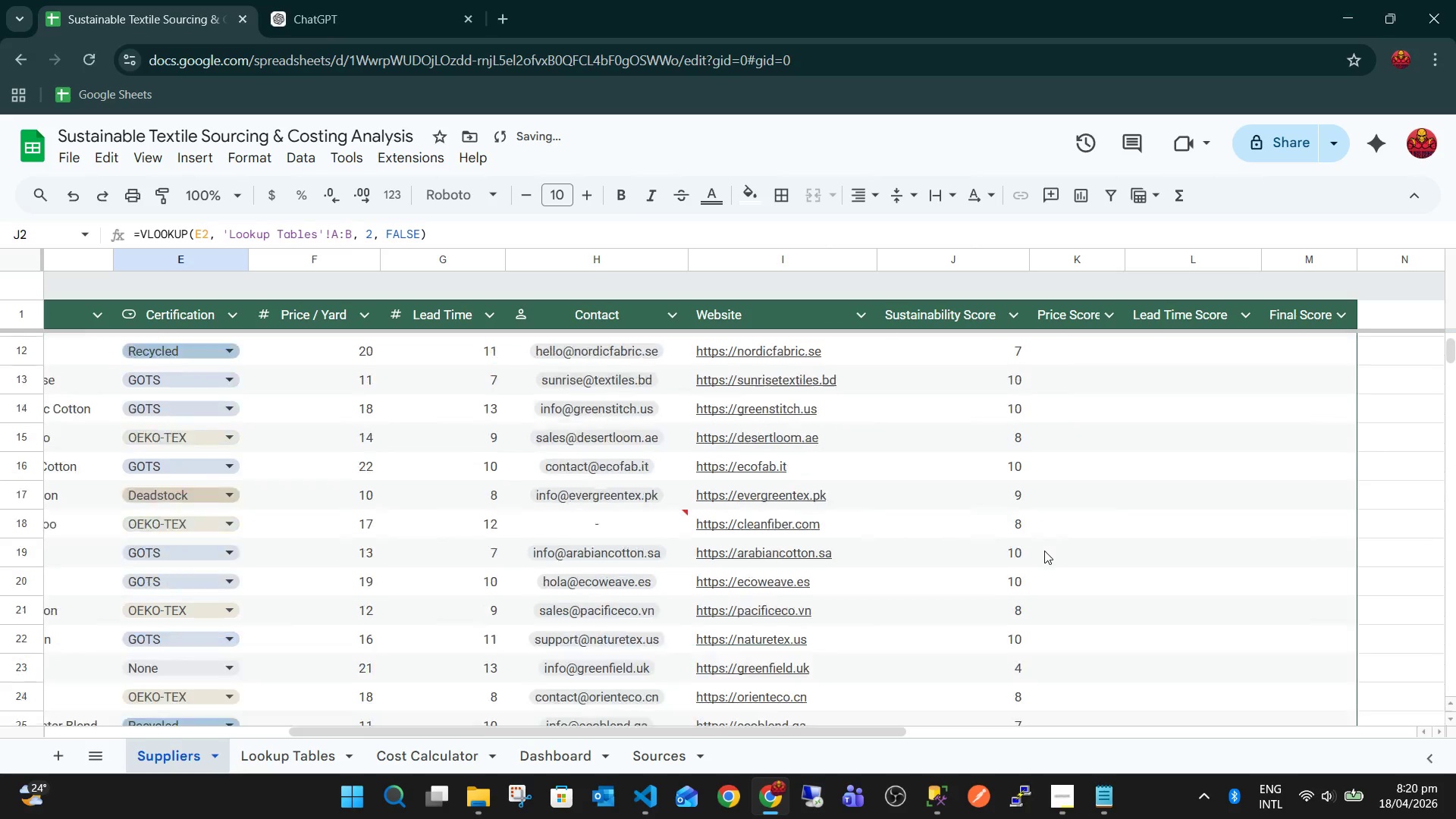 
scroll: coordinate [1050, 498], scroll_direction: up, amount: 6.0
 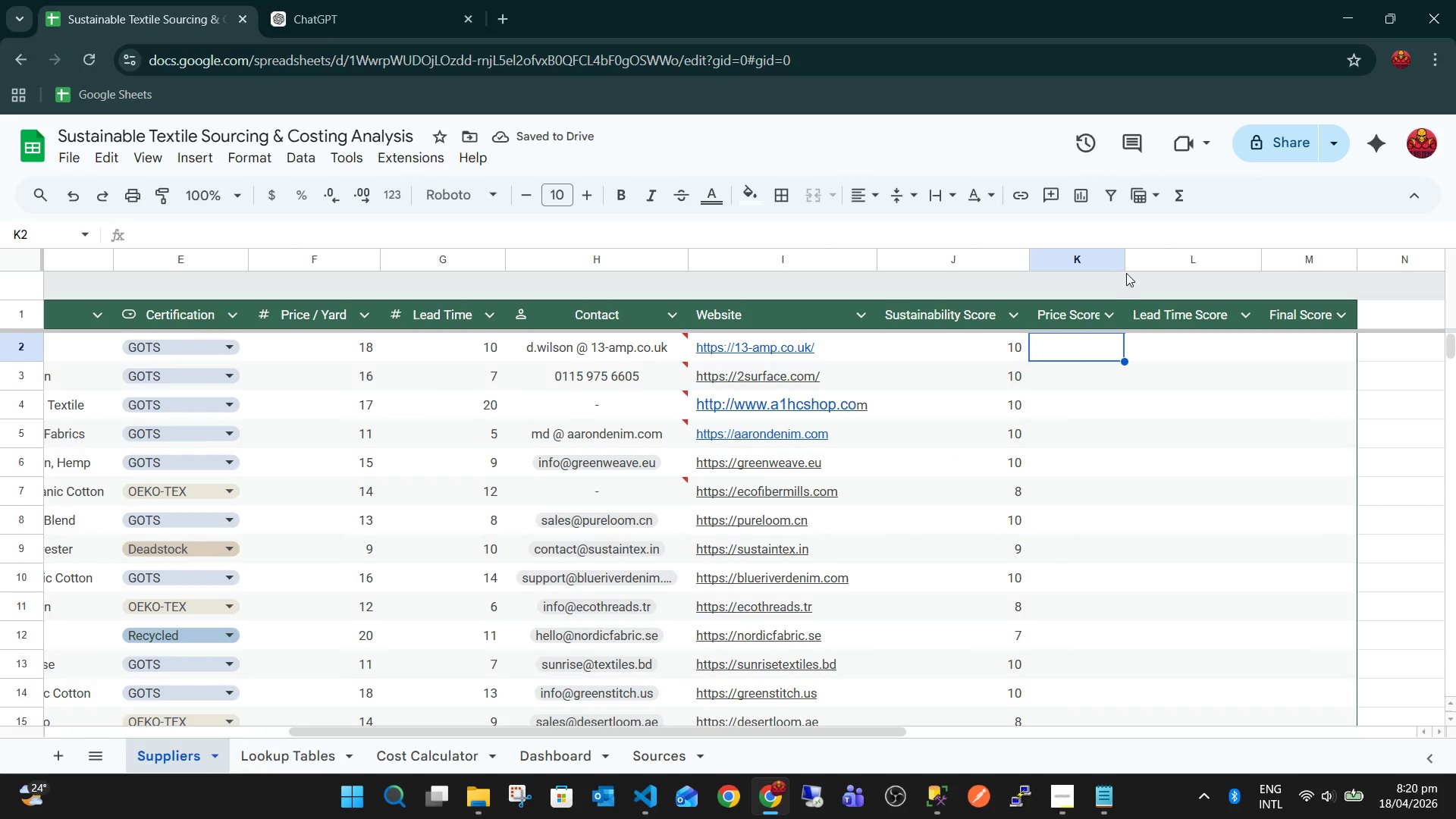 
left_click_drag(start_coordinate=[1125, 261], to_coordinate=[1140, 265])
 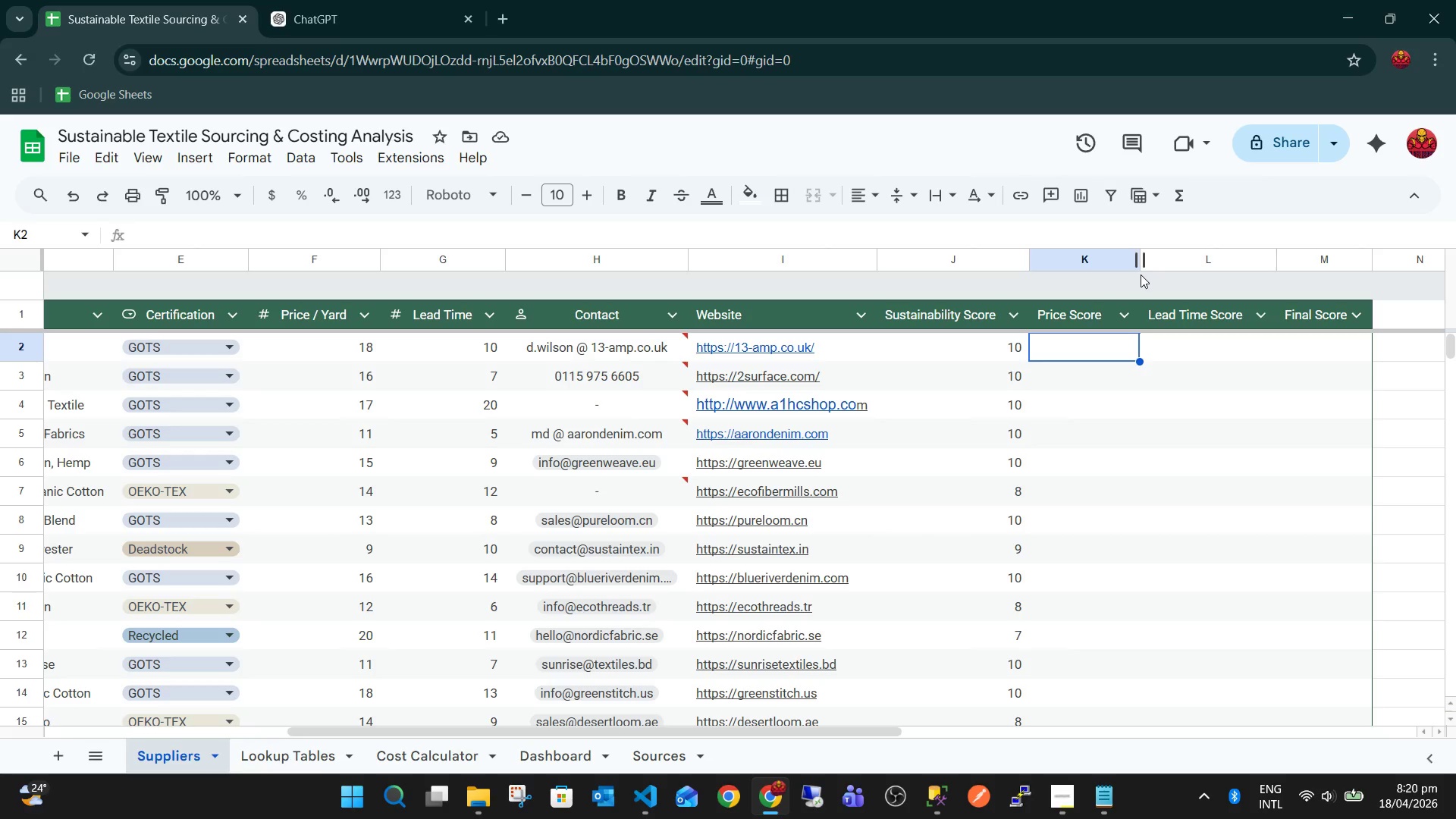 
wait(15.89)
 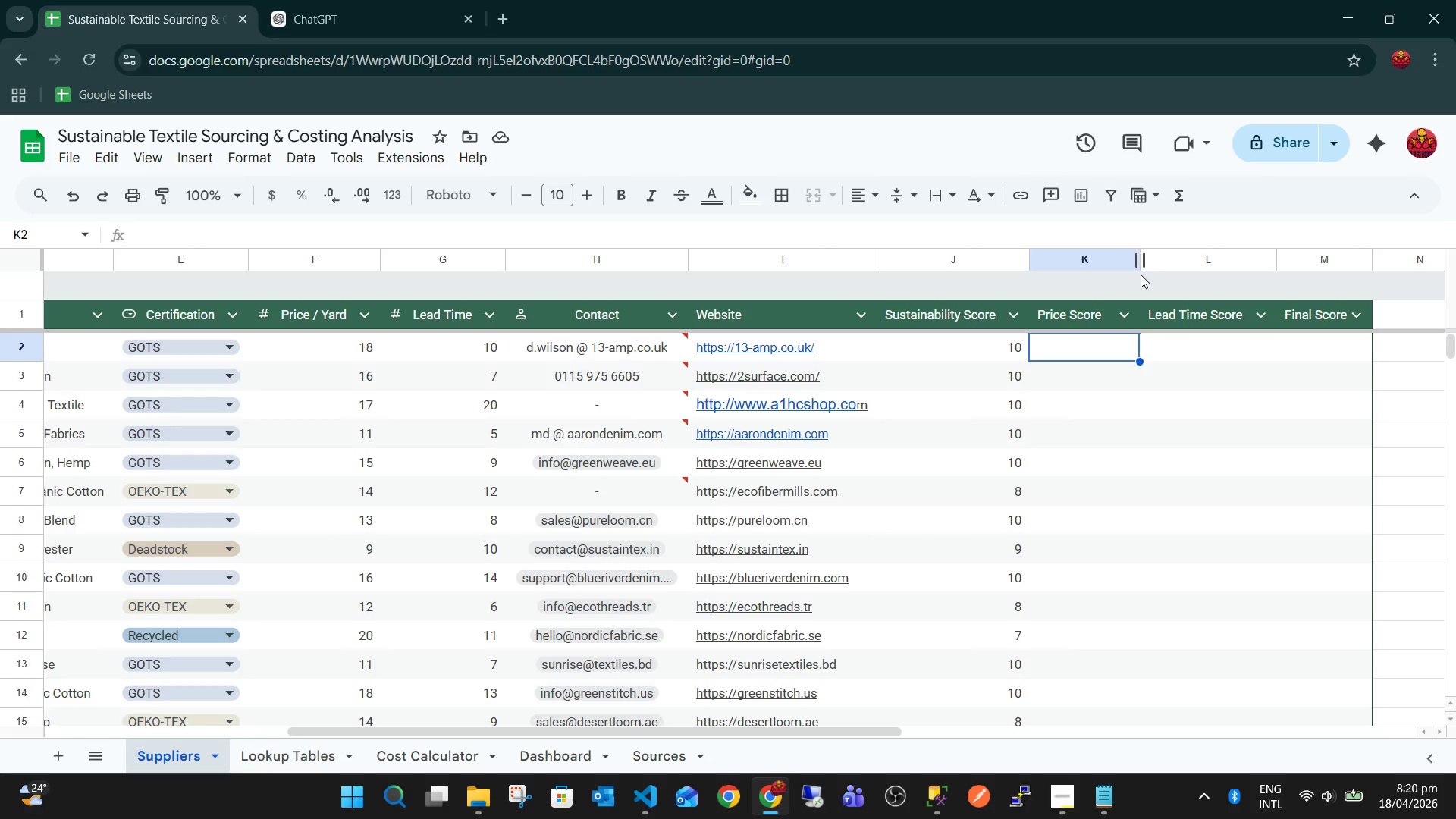 
type(=10*(MAX)
key(Tab)
type(F)
 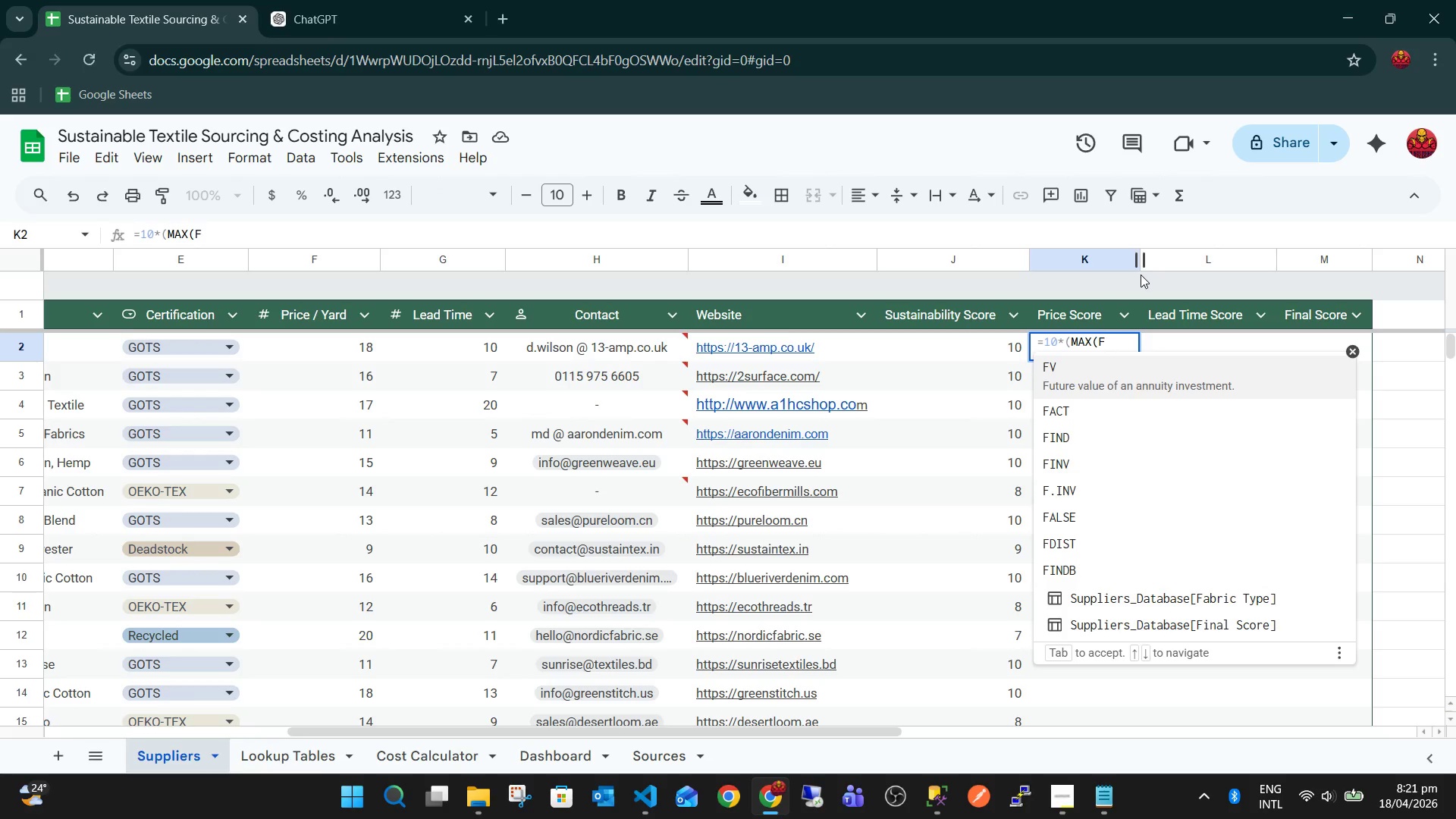 
wait(5.56)
 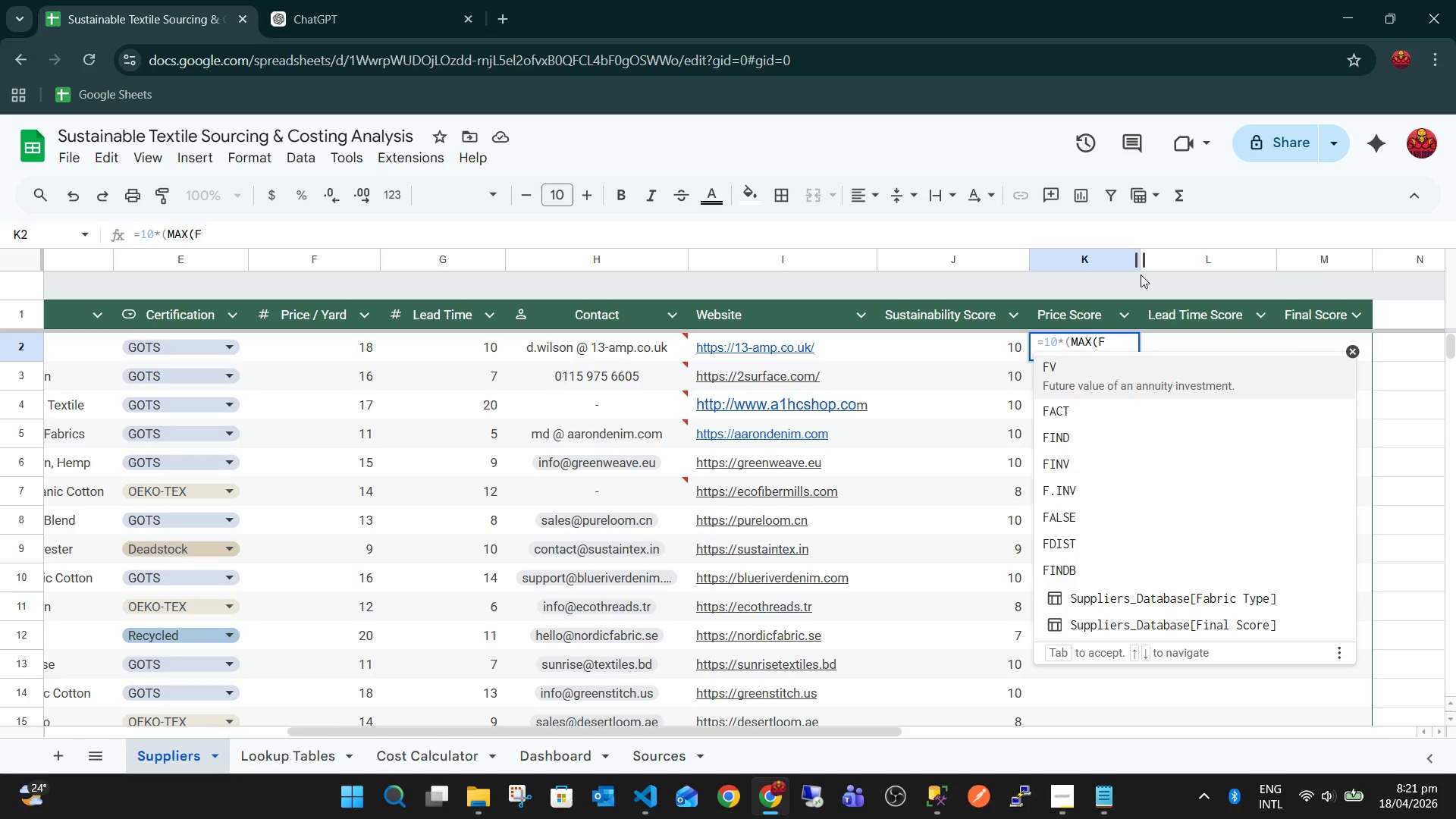 
key(Shift+Semicolon)
 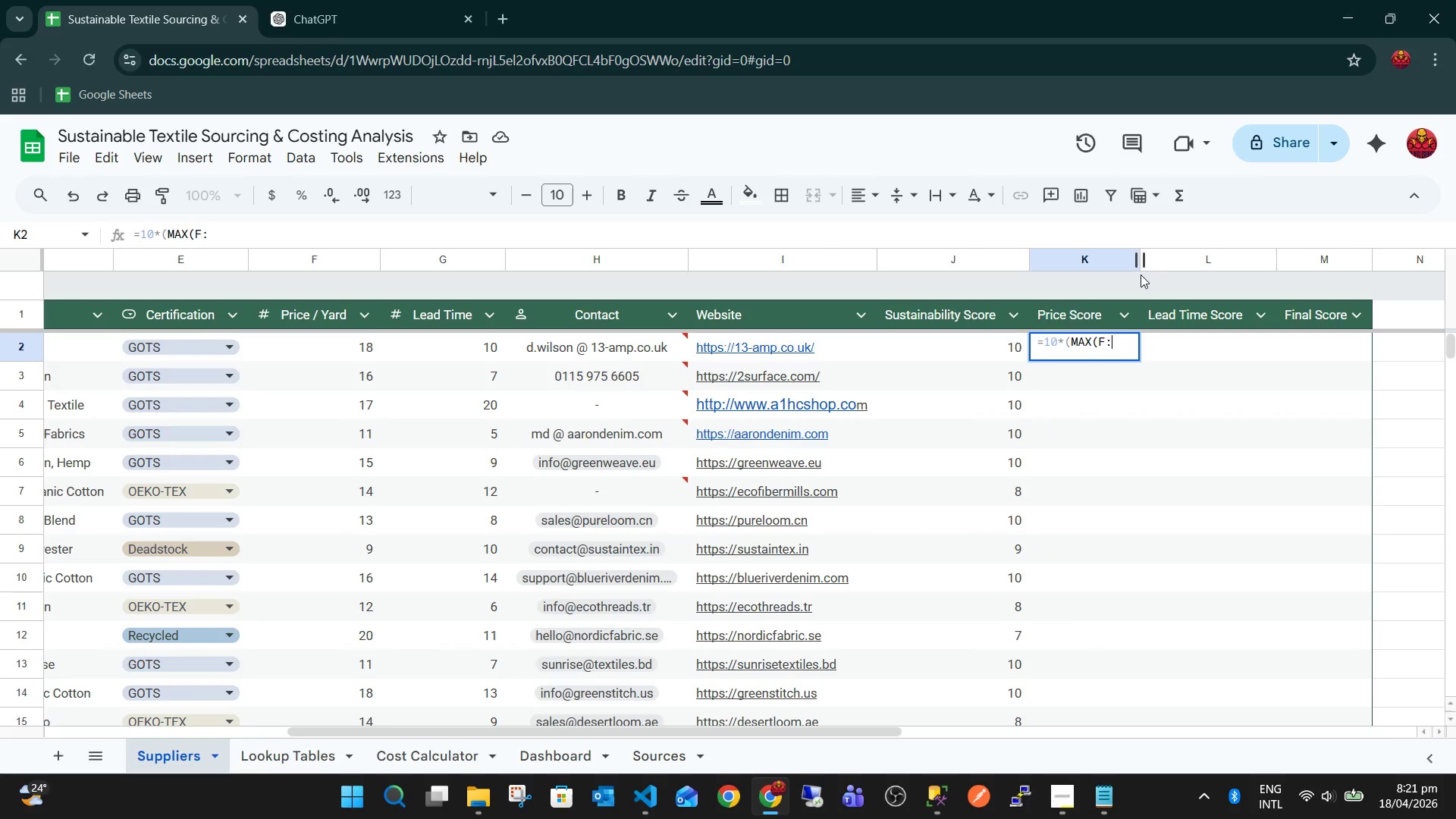 
key(Shift+F)
 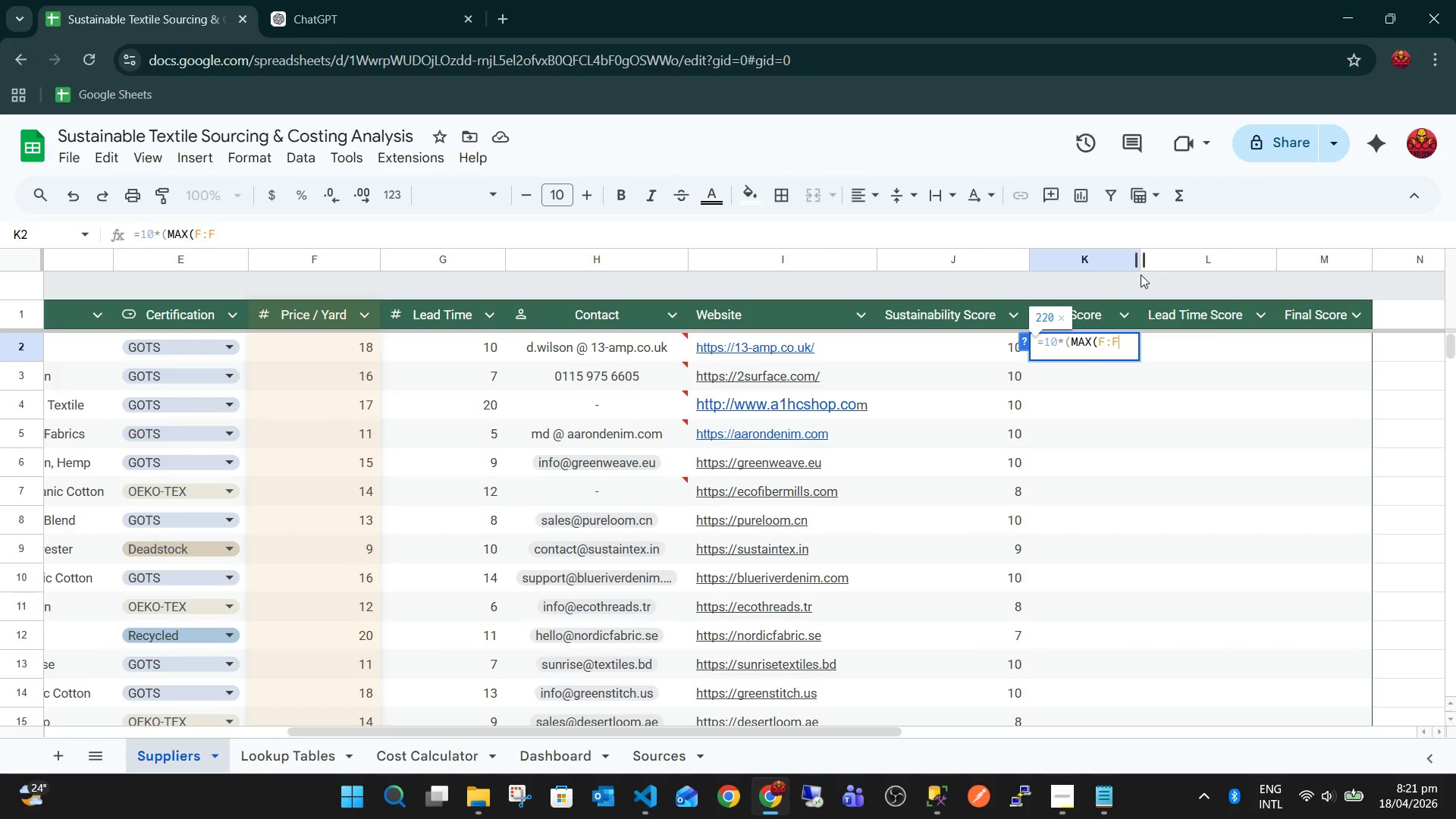 
type()-F2)/(MAX()
 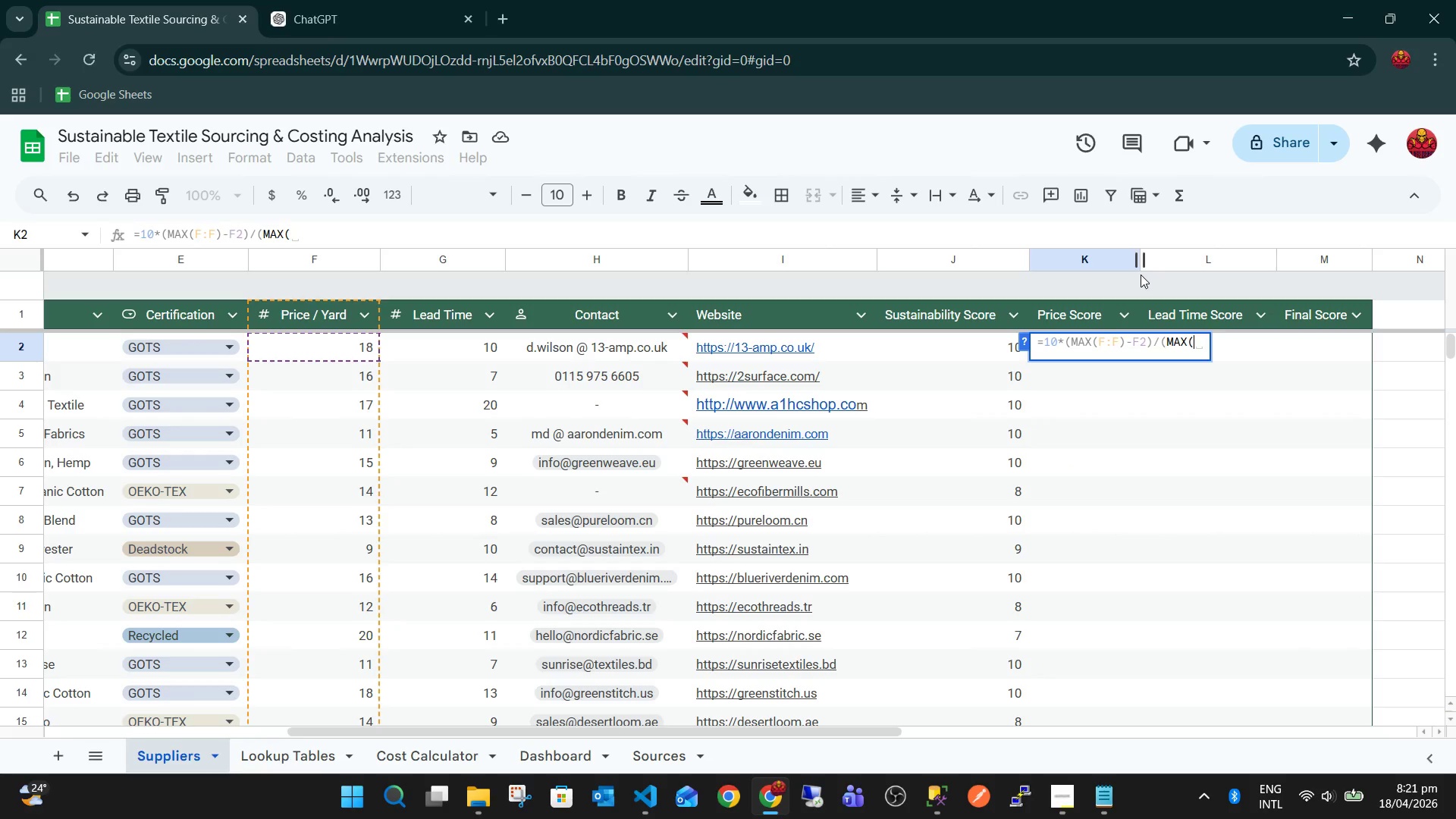 
type(F:F)-MIN(F:F)))
 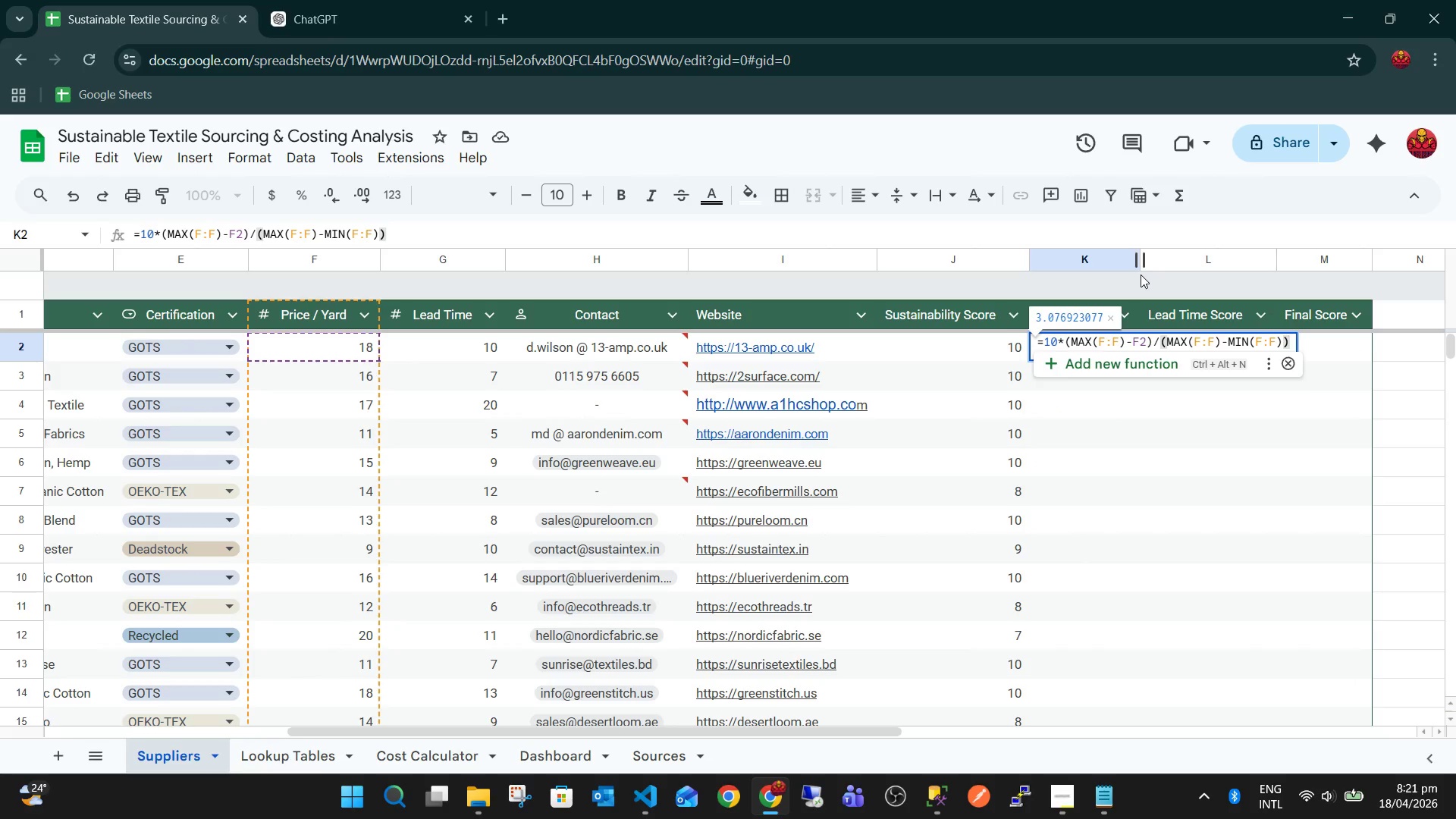 
key(Enter)
 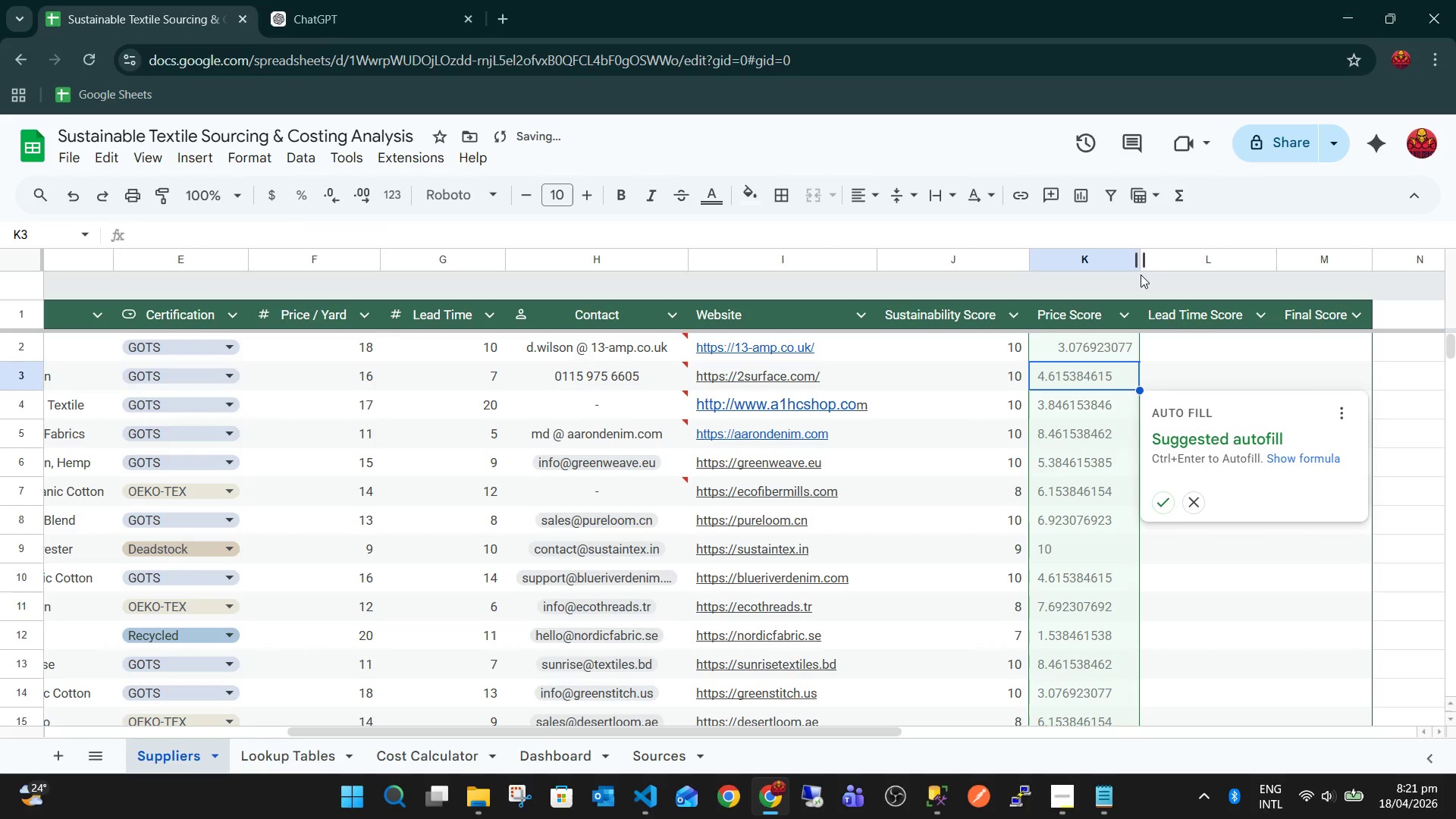 
key(Control+Enter)
 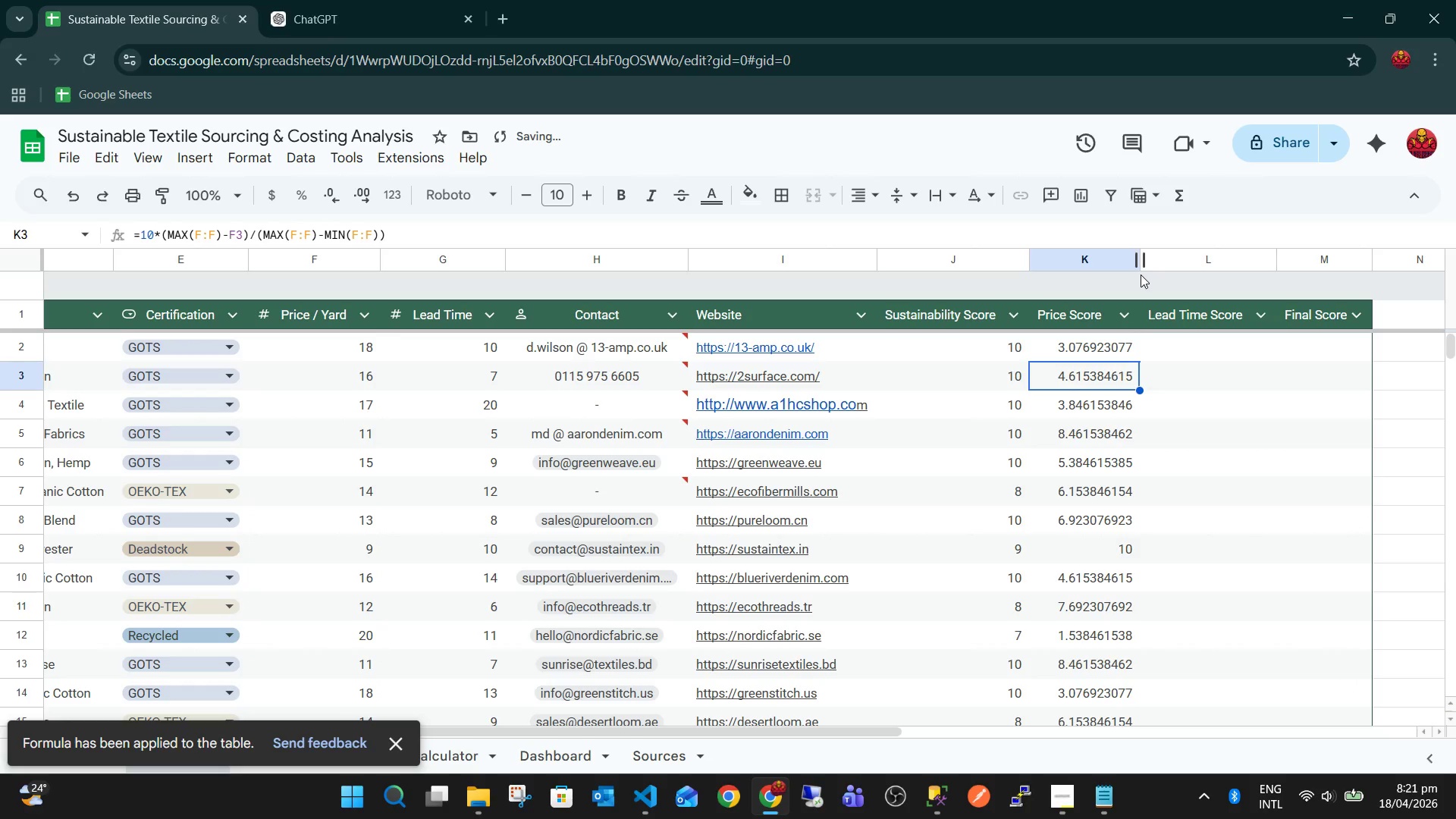 
key(ArrowUp)
 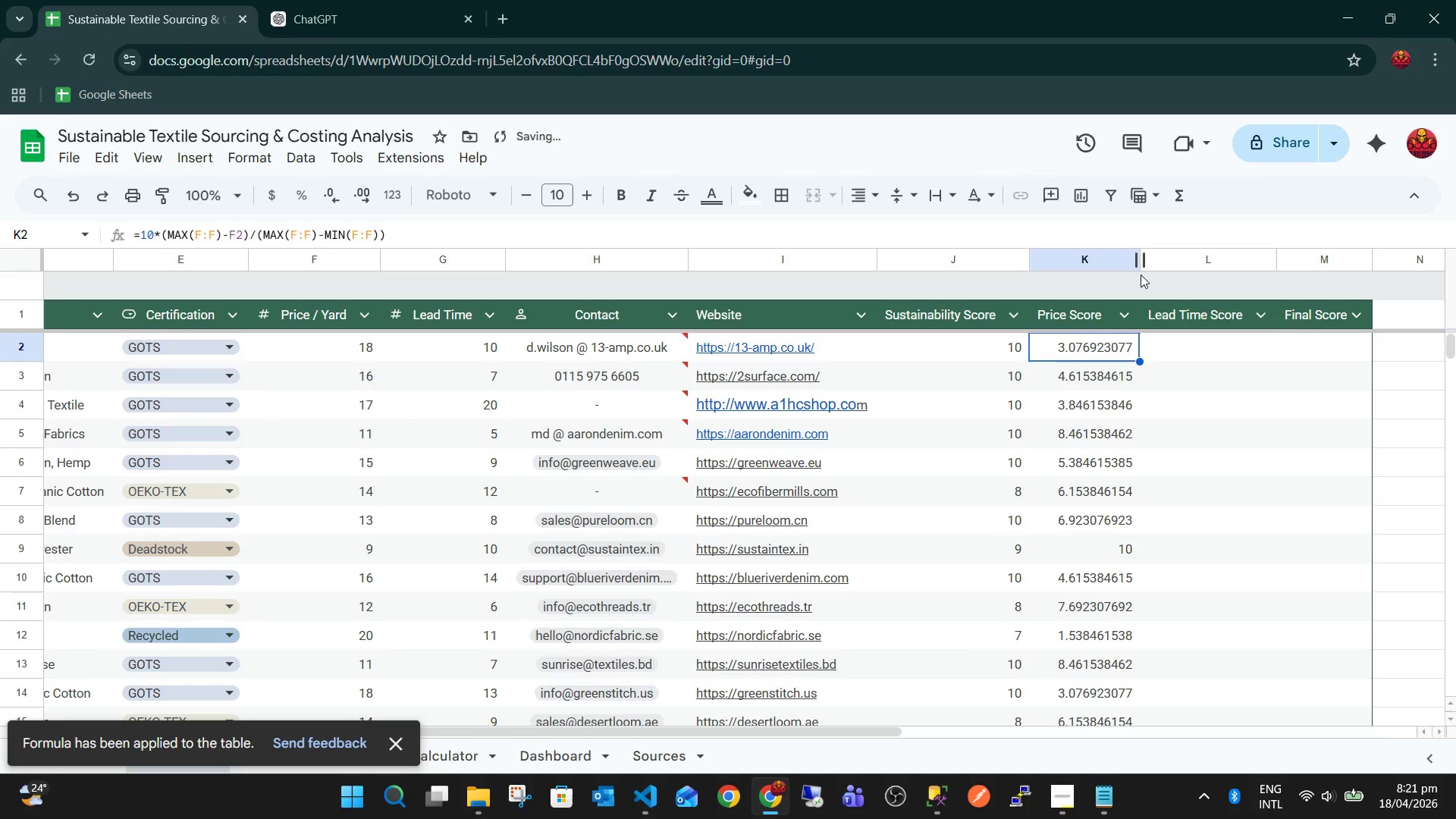 
key(ArrowRight)
 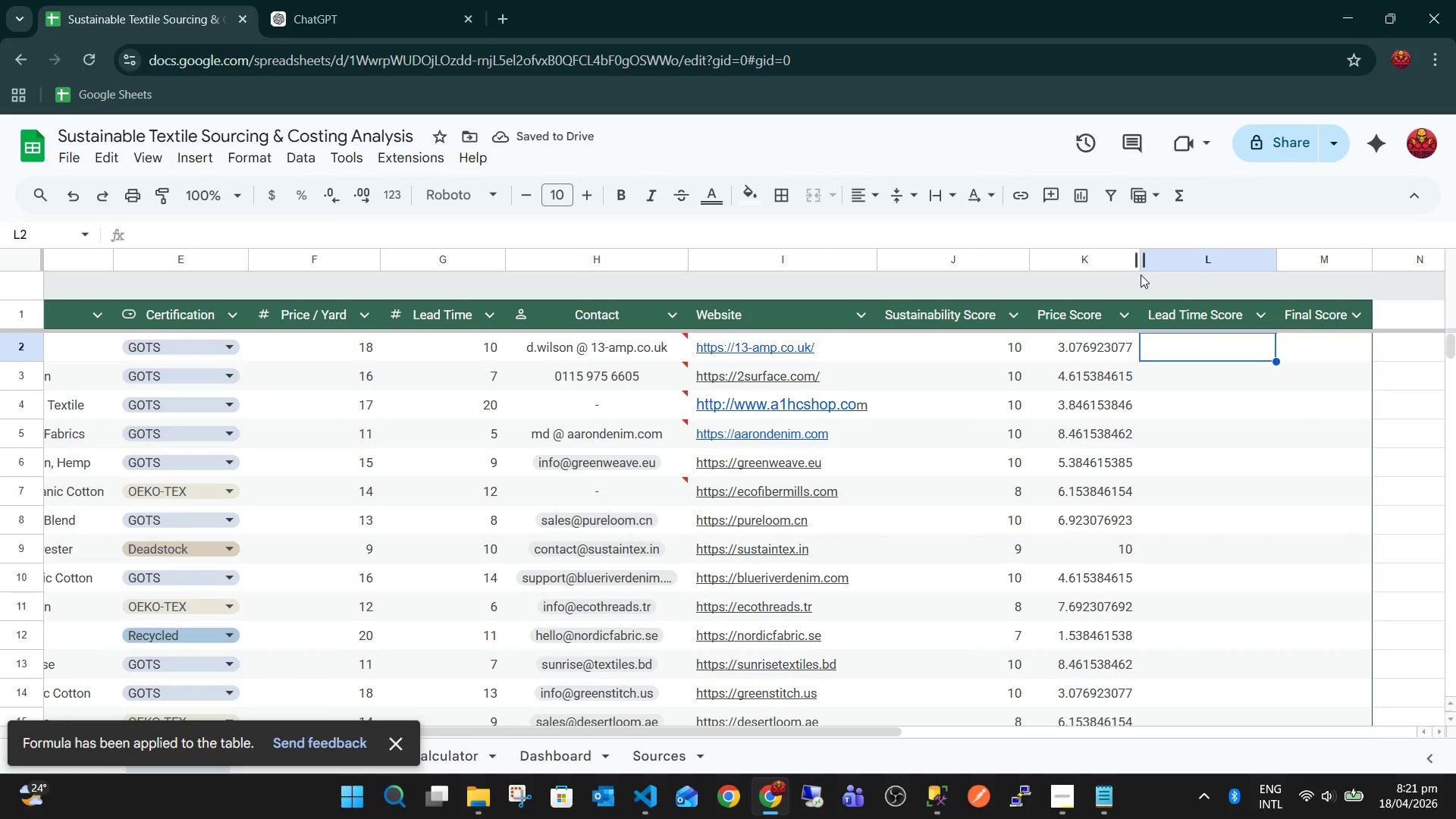 
type(=10*(MAX)
key(Tab)
 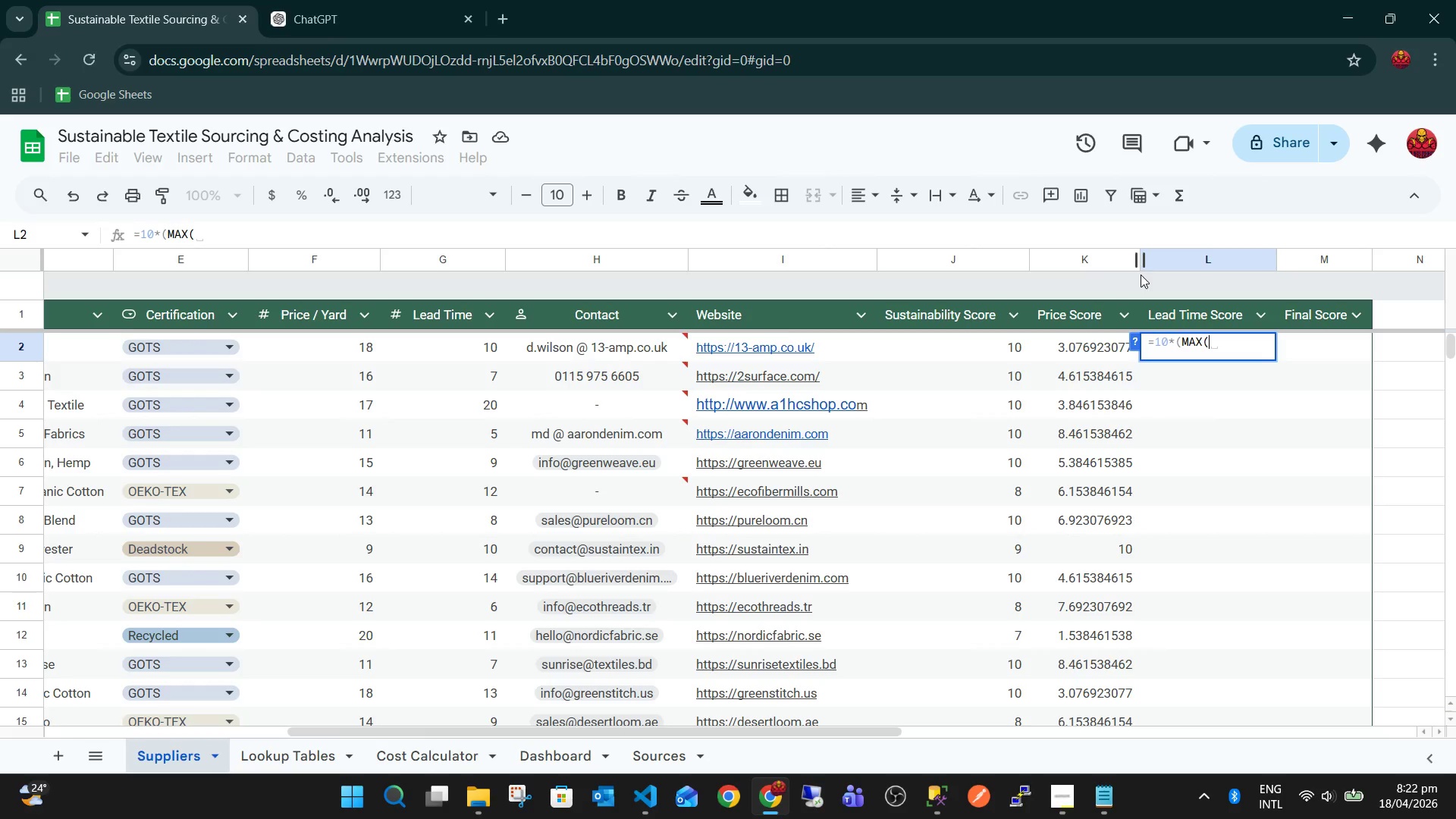 
key(ArrowLeft)
 